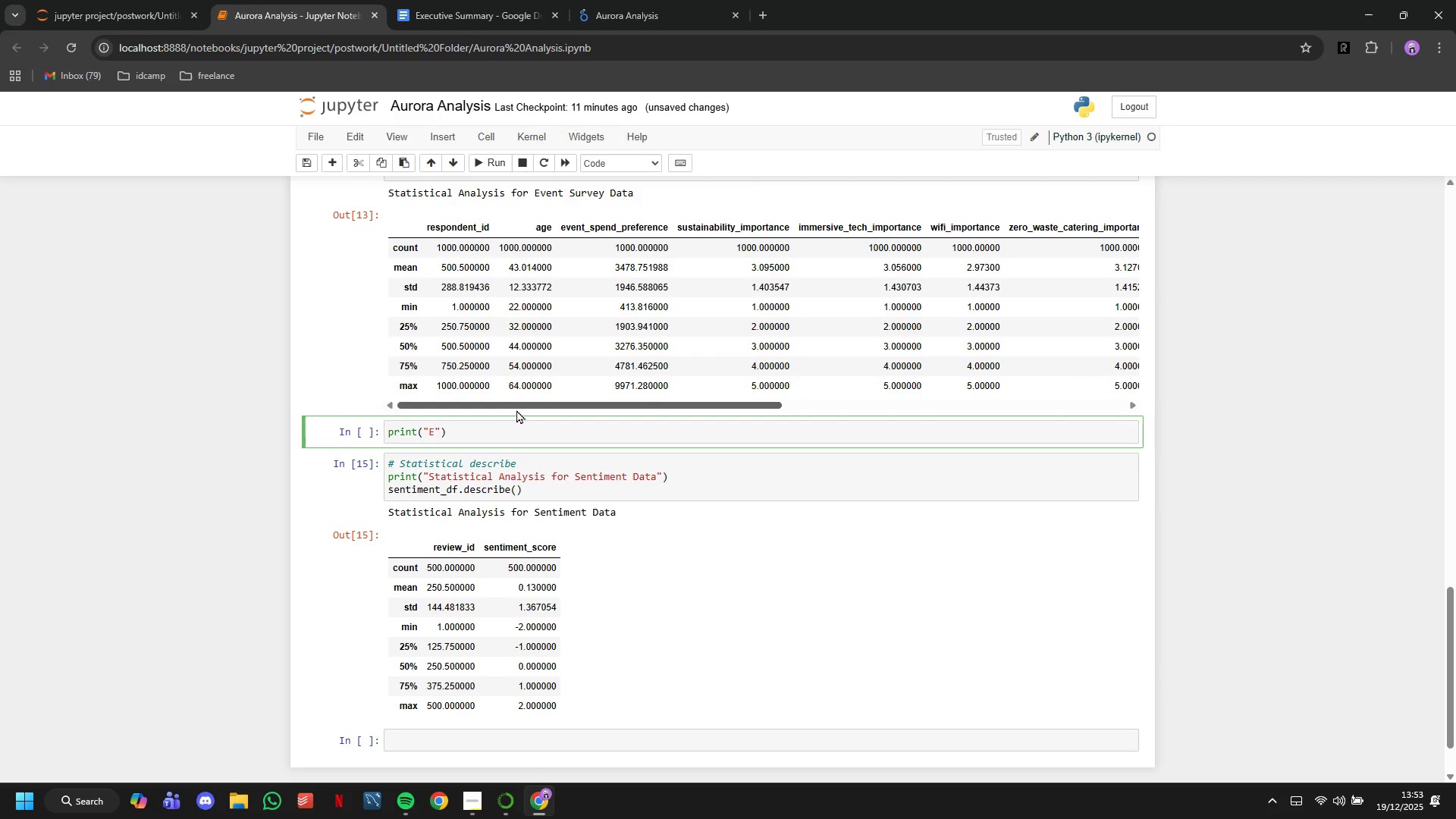 
left_click_drag(start_coordinate=[516, 410], to_coordinate=[518, 405])
 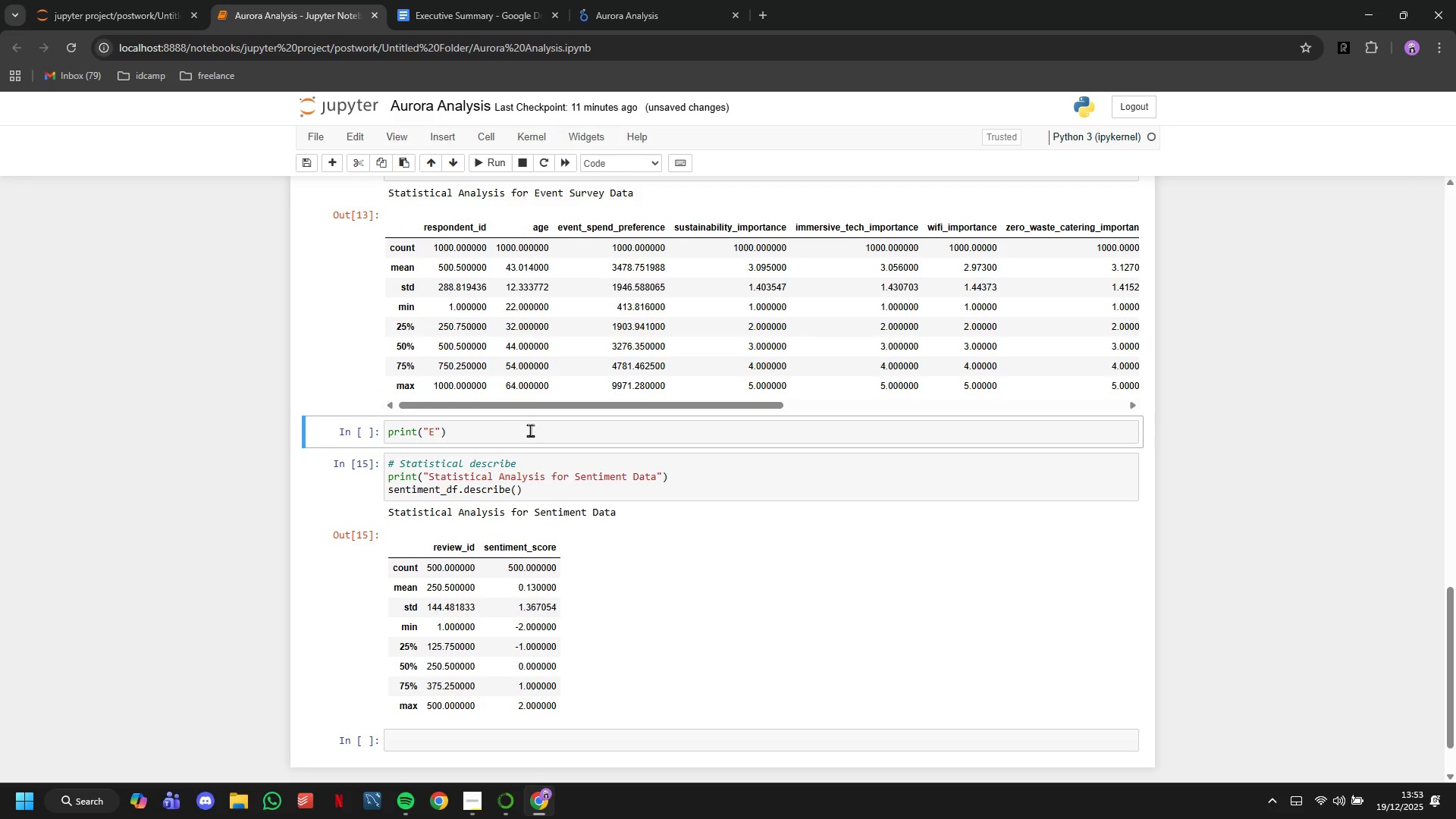 
left_click([530, 430])
 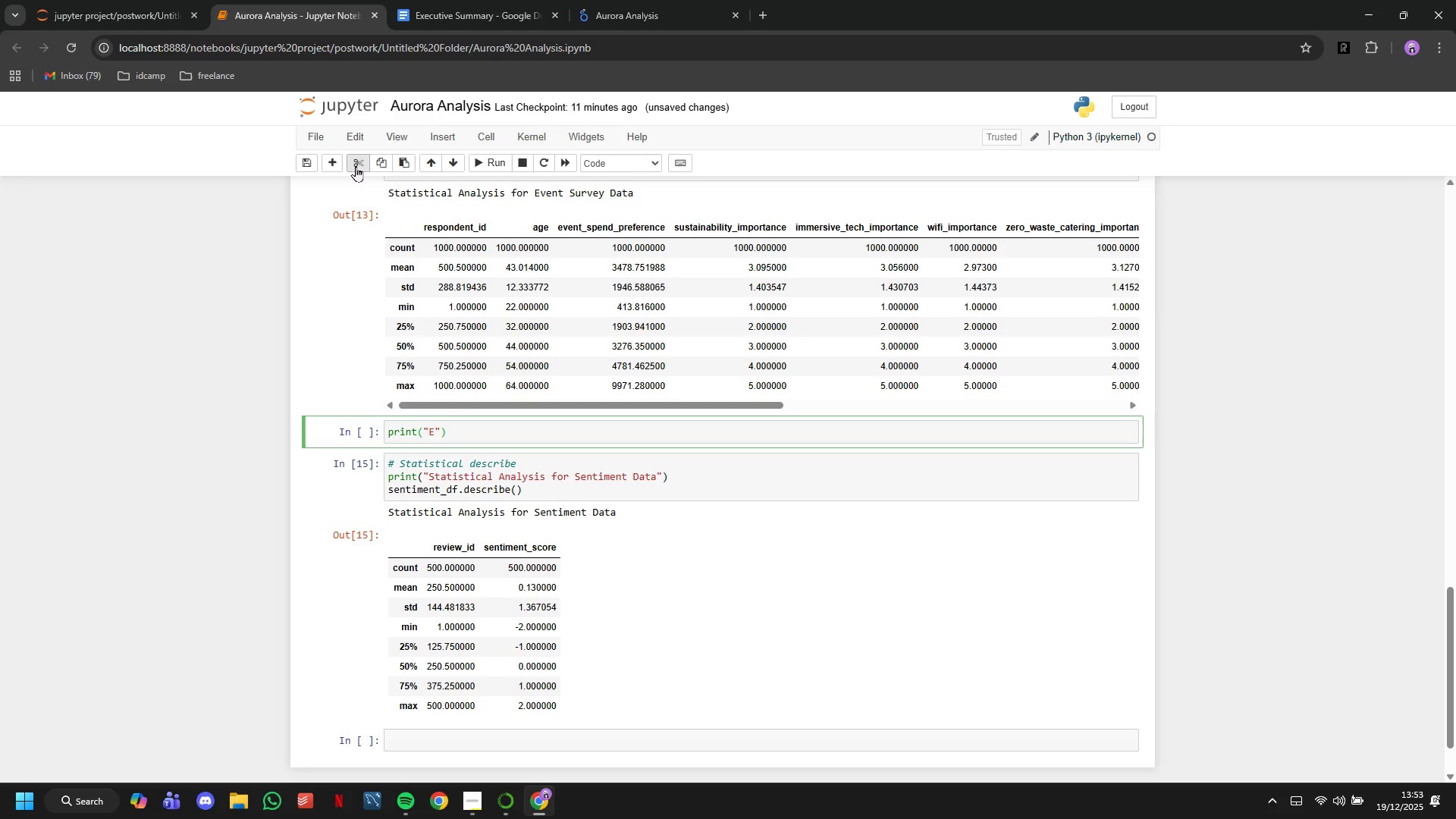 
left_click([356, 166])
 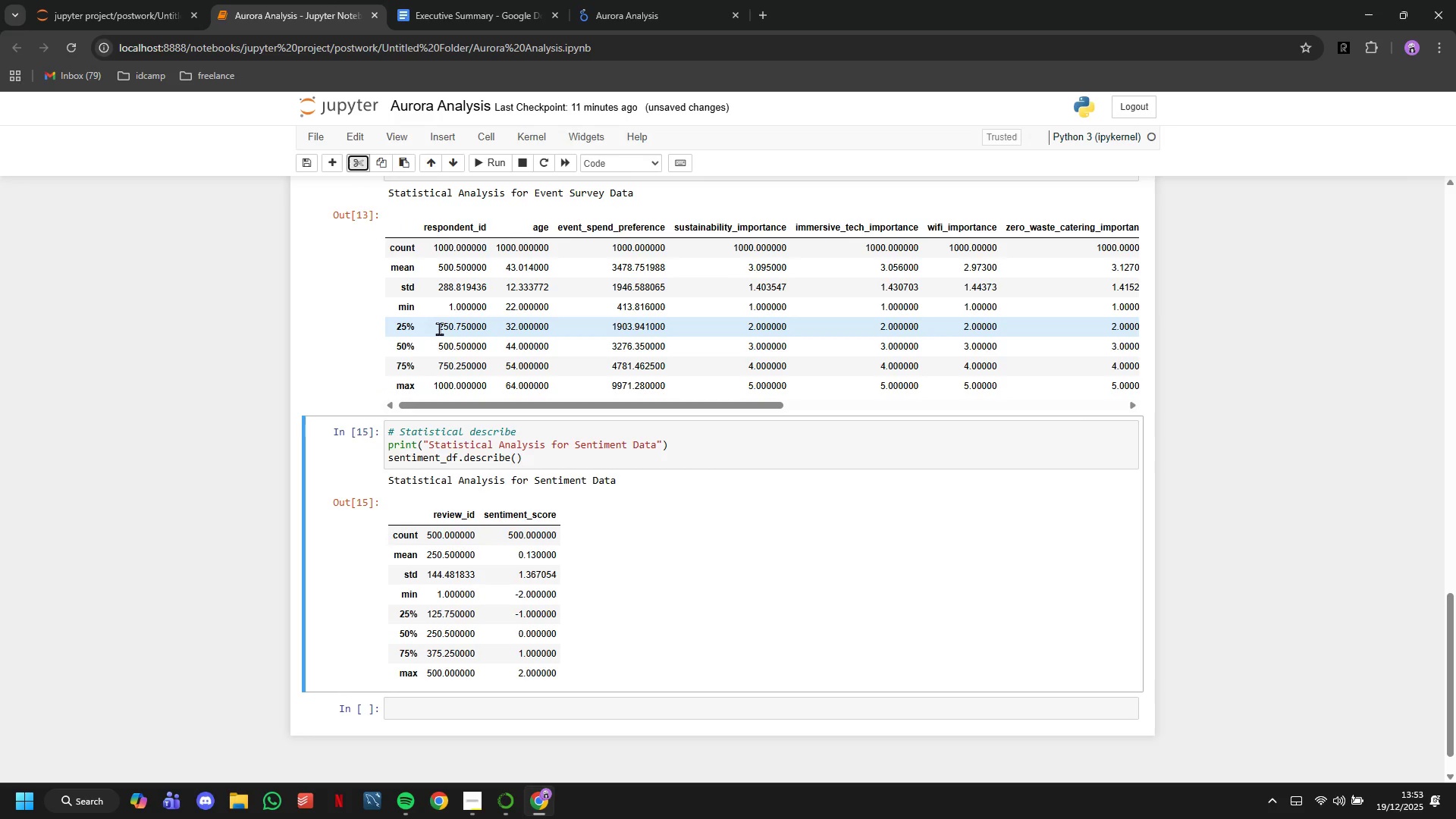 
scroll: coordinate [485, 440], scroll_direction: down, amount: 2.0
 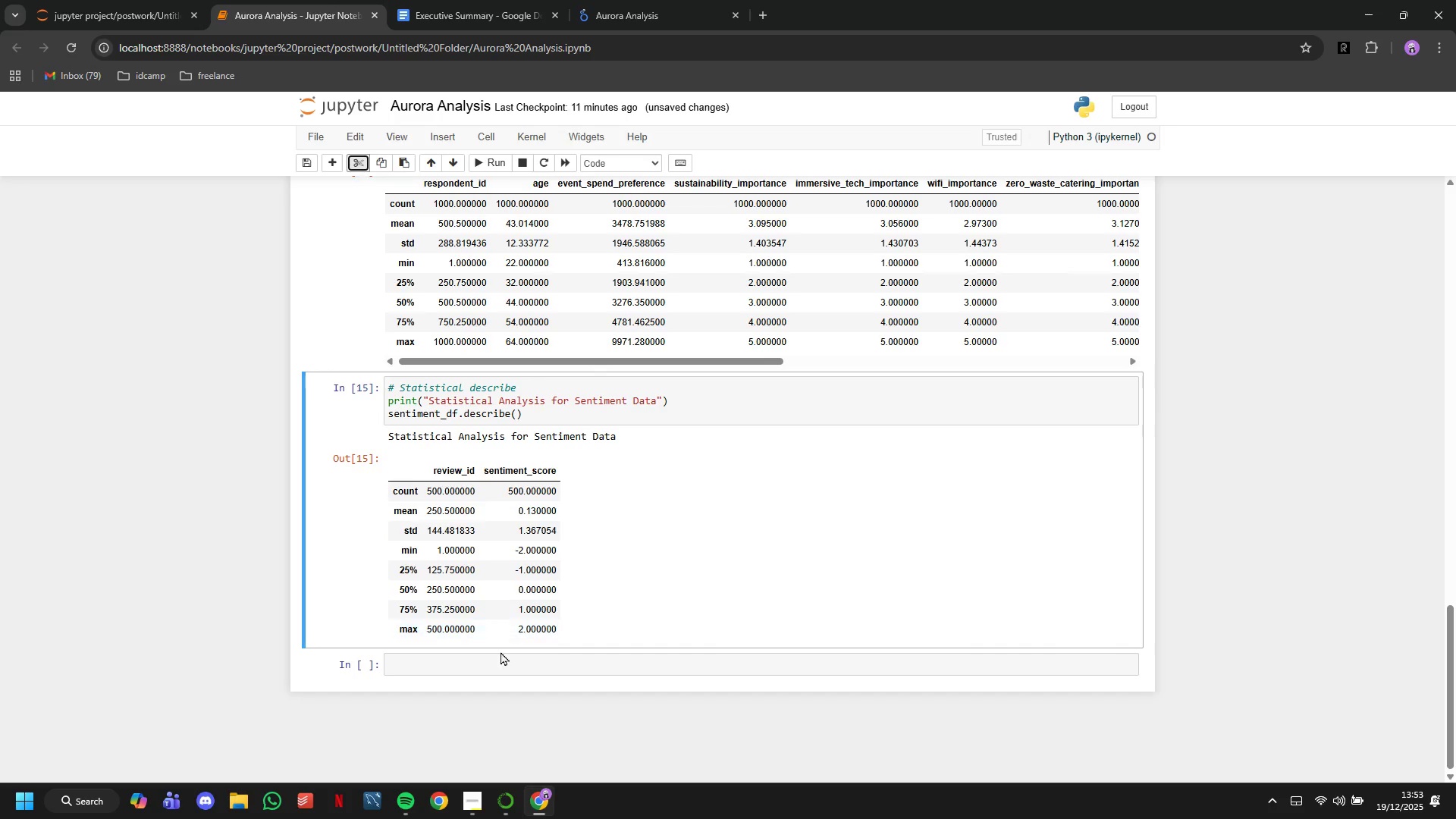 
left_click([500, 663])
 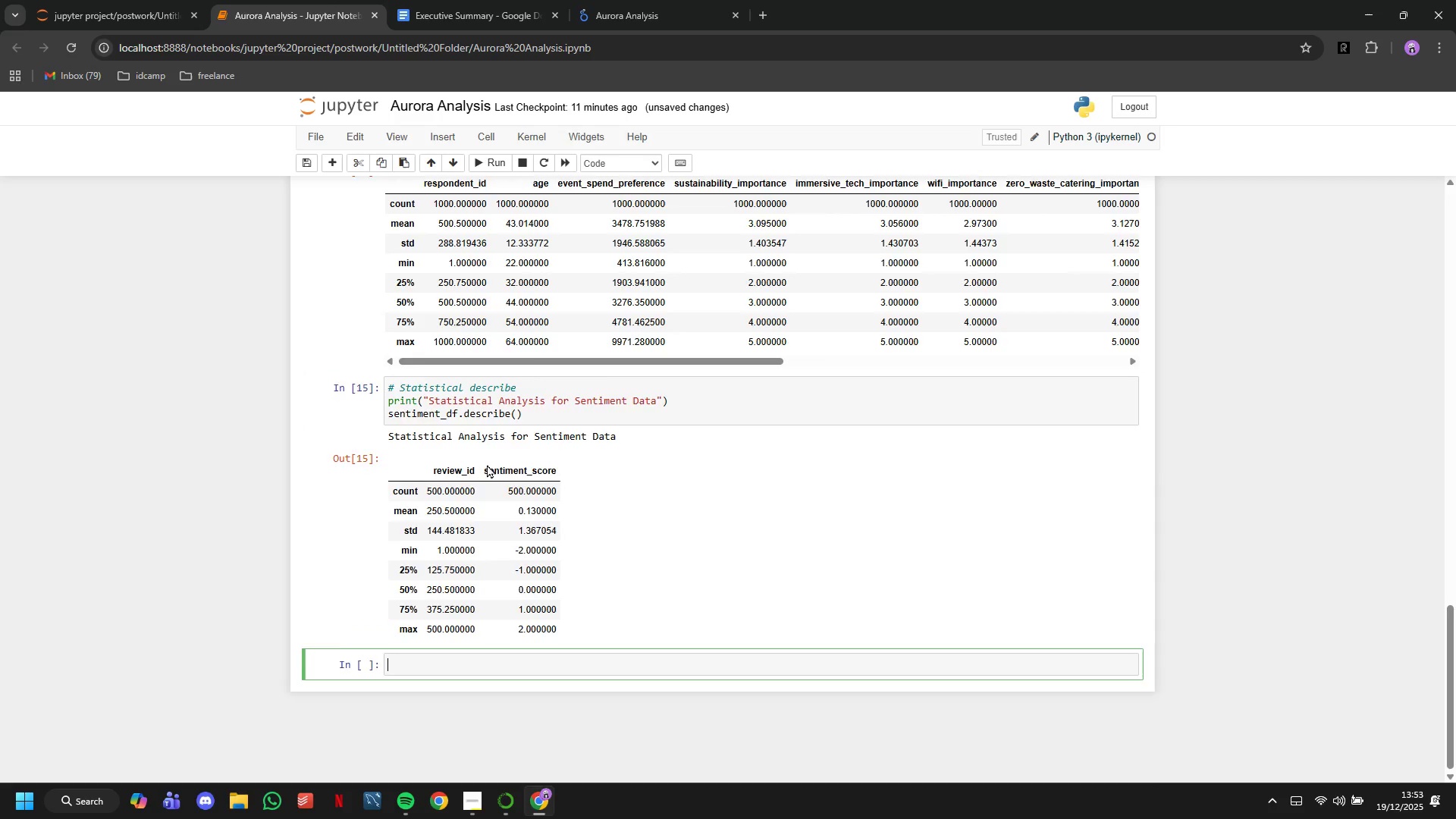 
scroll: coordinate [488, 464], scroll_direction: up, amount: 4.0
 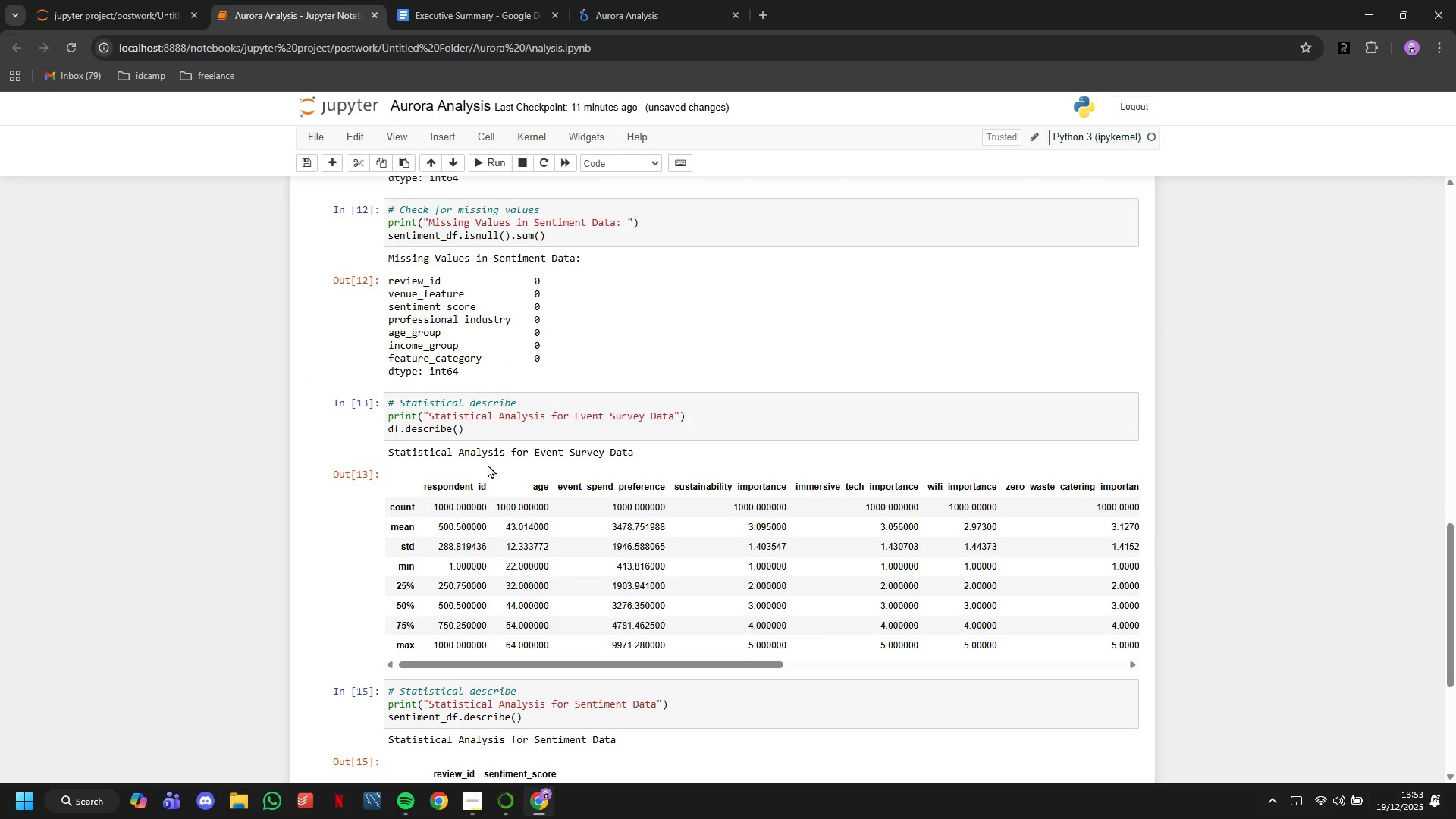 
scroll: coordinate [491, 469], scroll_direction: down, amount: 7.0
 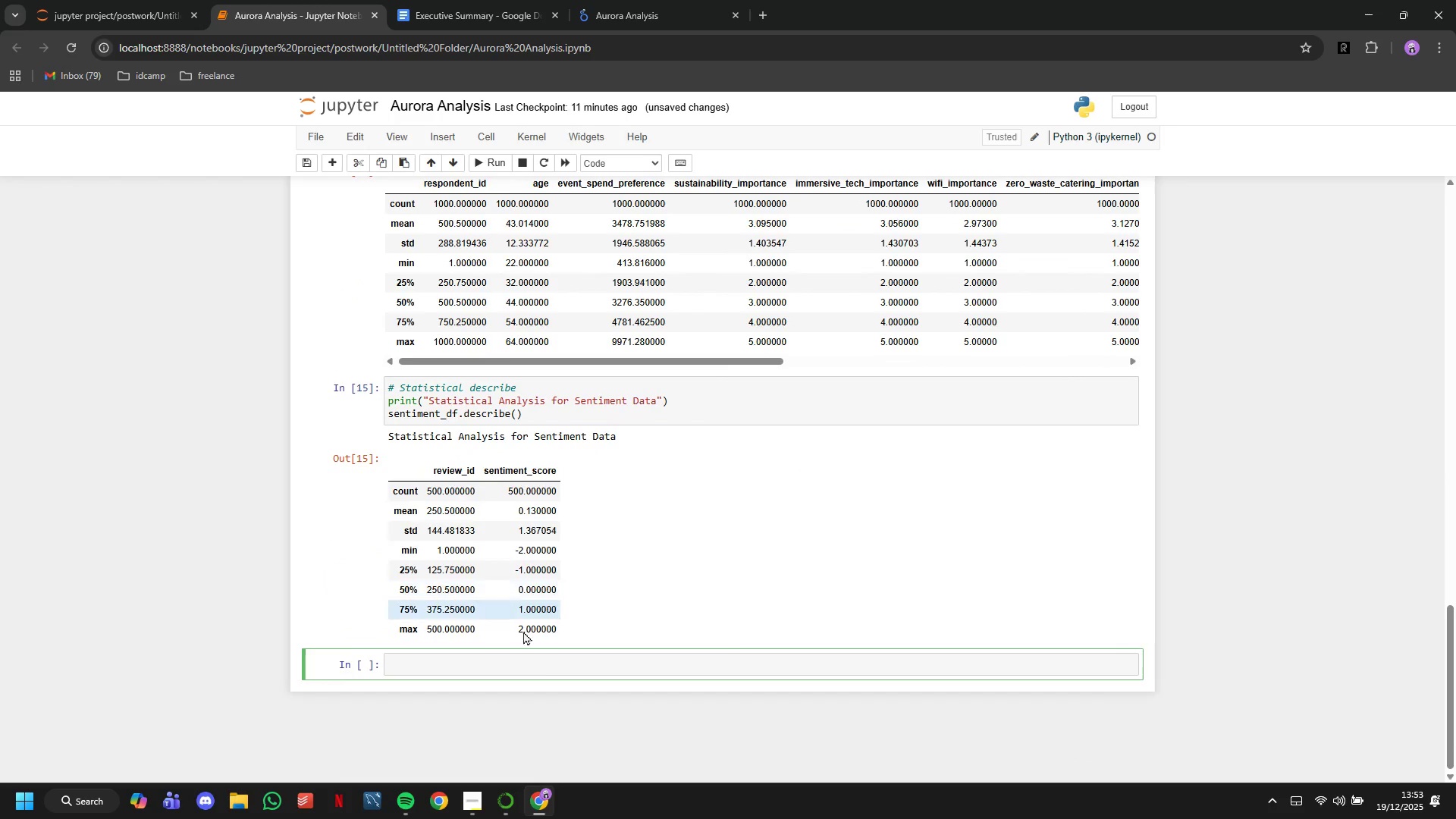 
type(# Cr)
key(Backspace)
type(orrelation Analysis - Income vs Willingness to Pay Premium)
 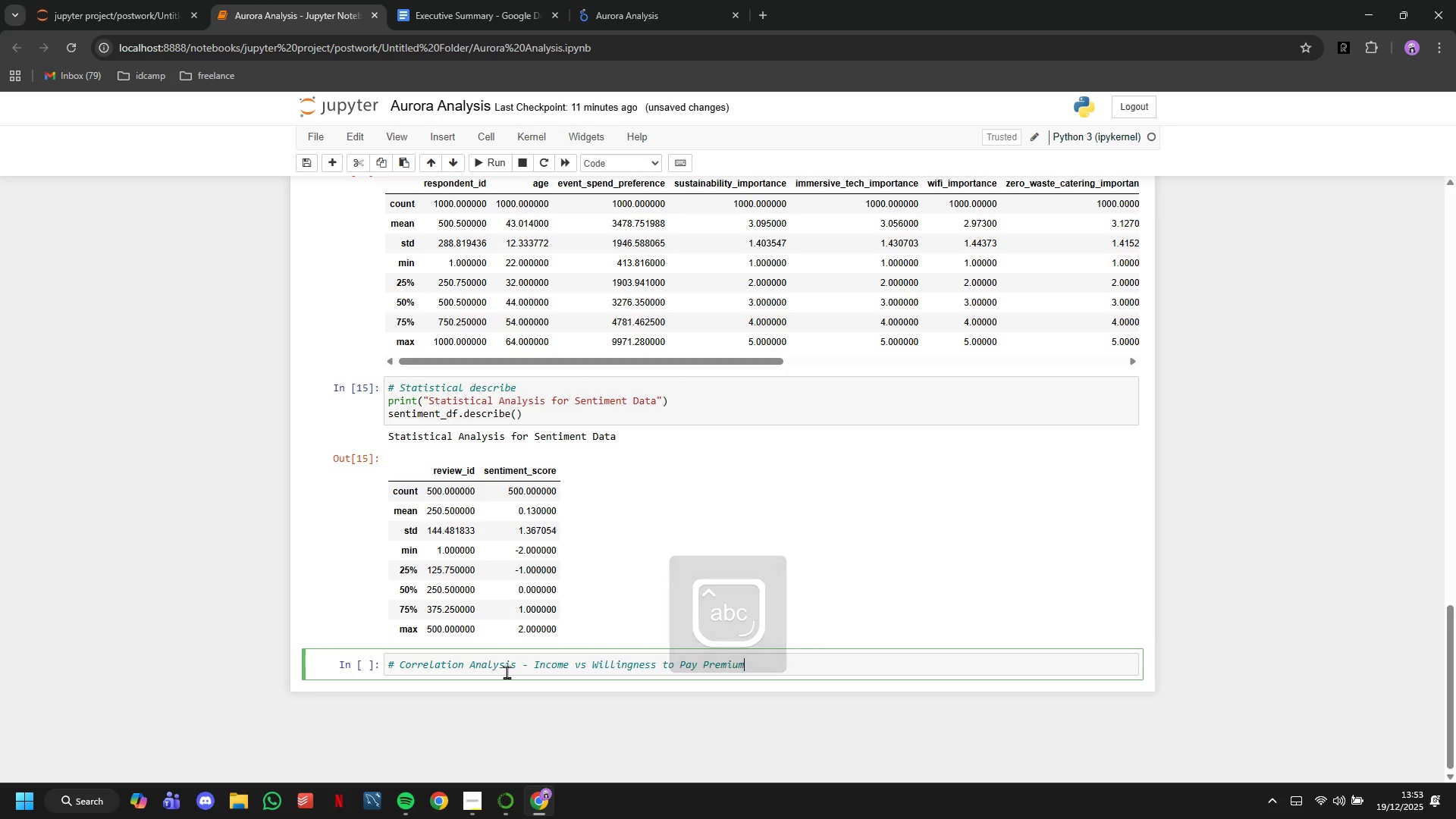 
scroll: coordinate [454, 639], scroll_direction: down, amount: 4.0
 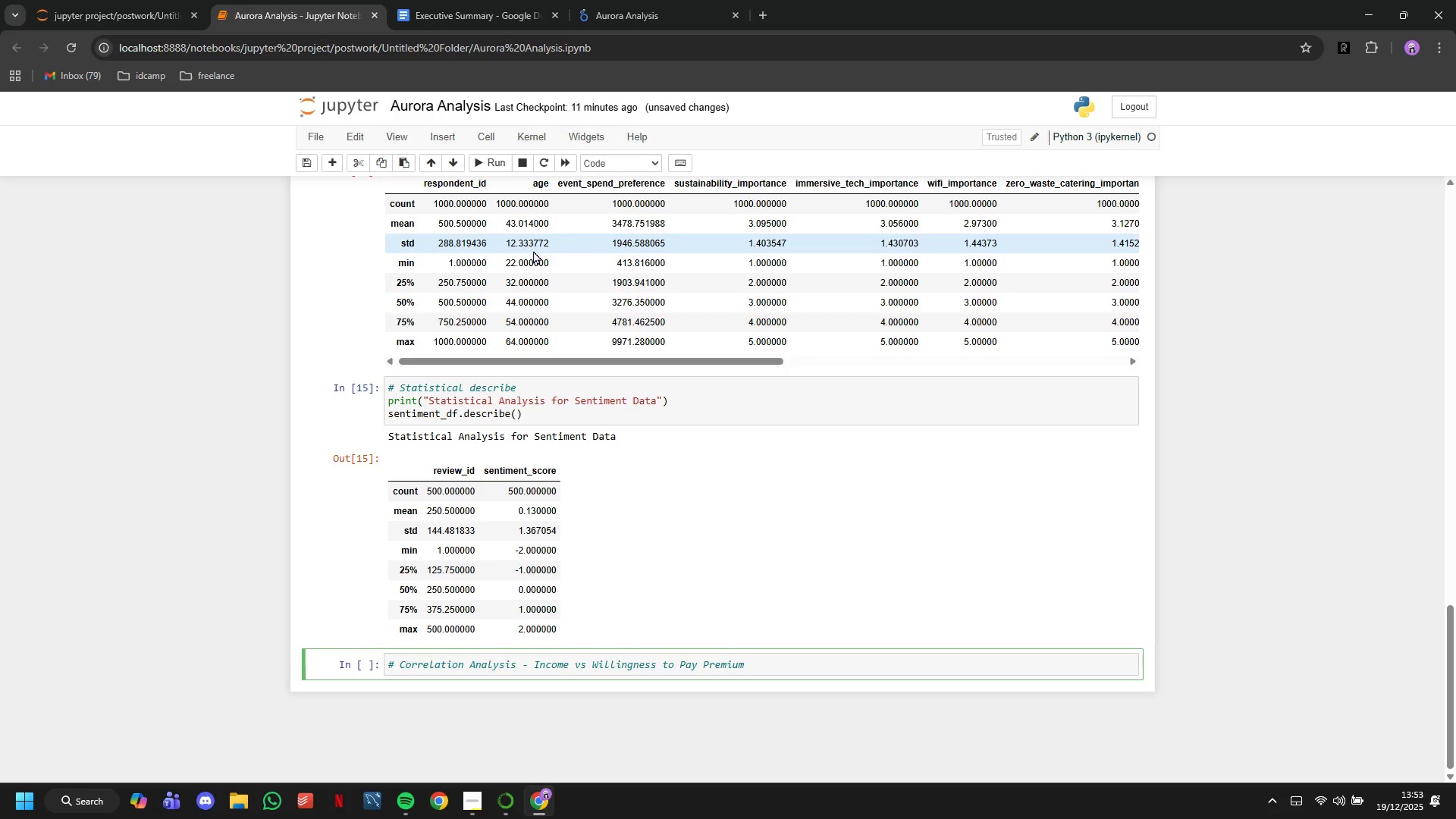 
key(Enter)
 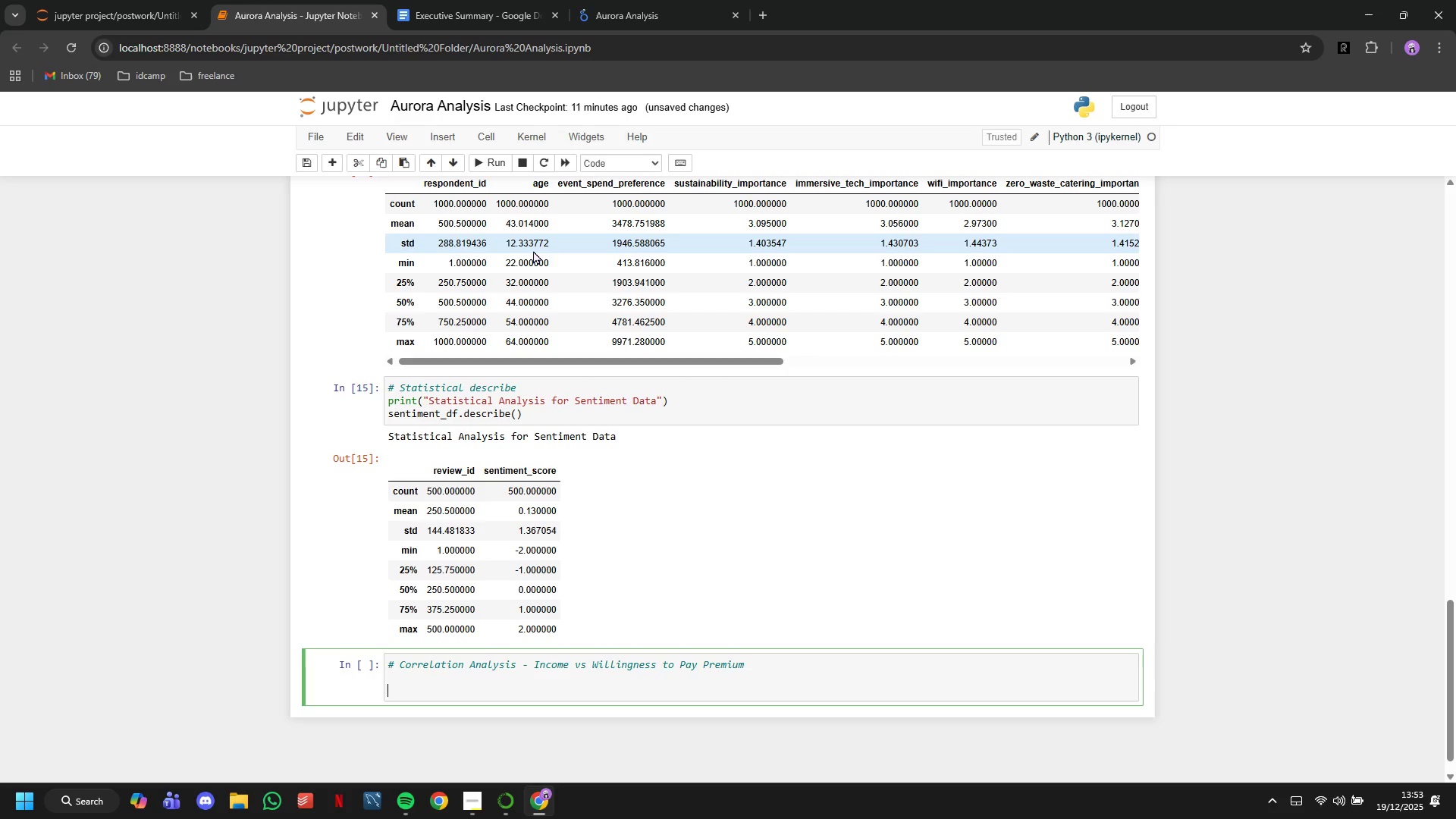 
key(Enter)
 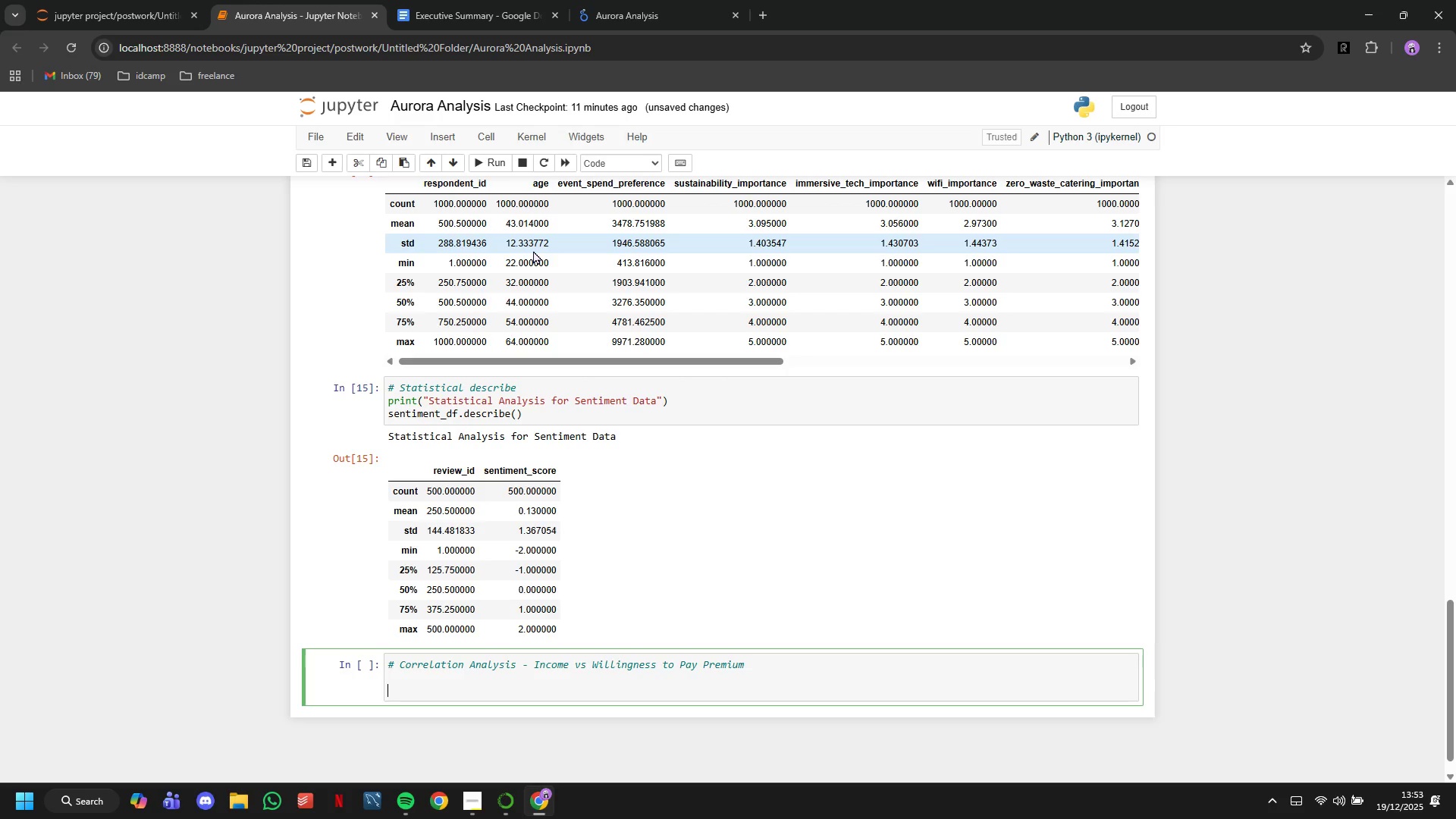 
type(# Create income )
 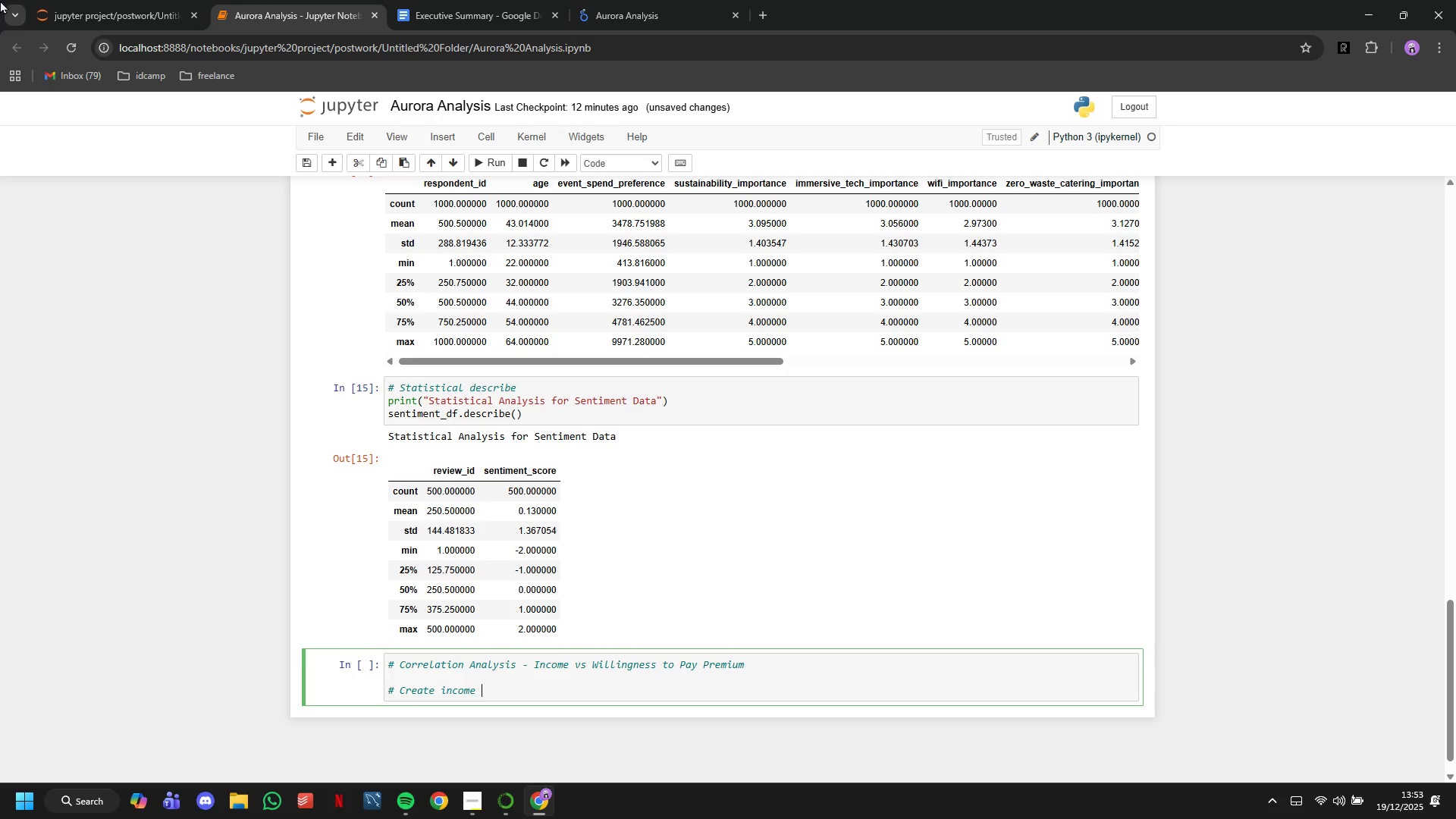 
wait(14.83)
 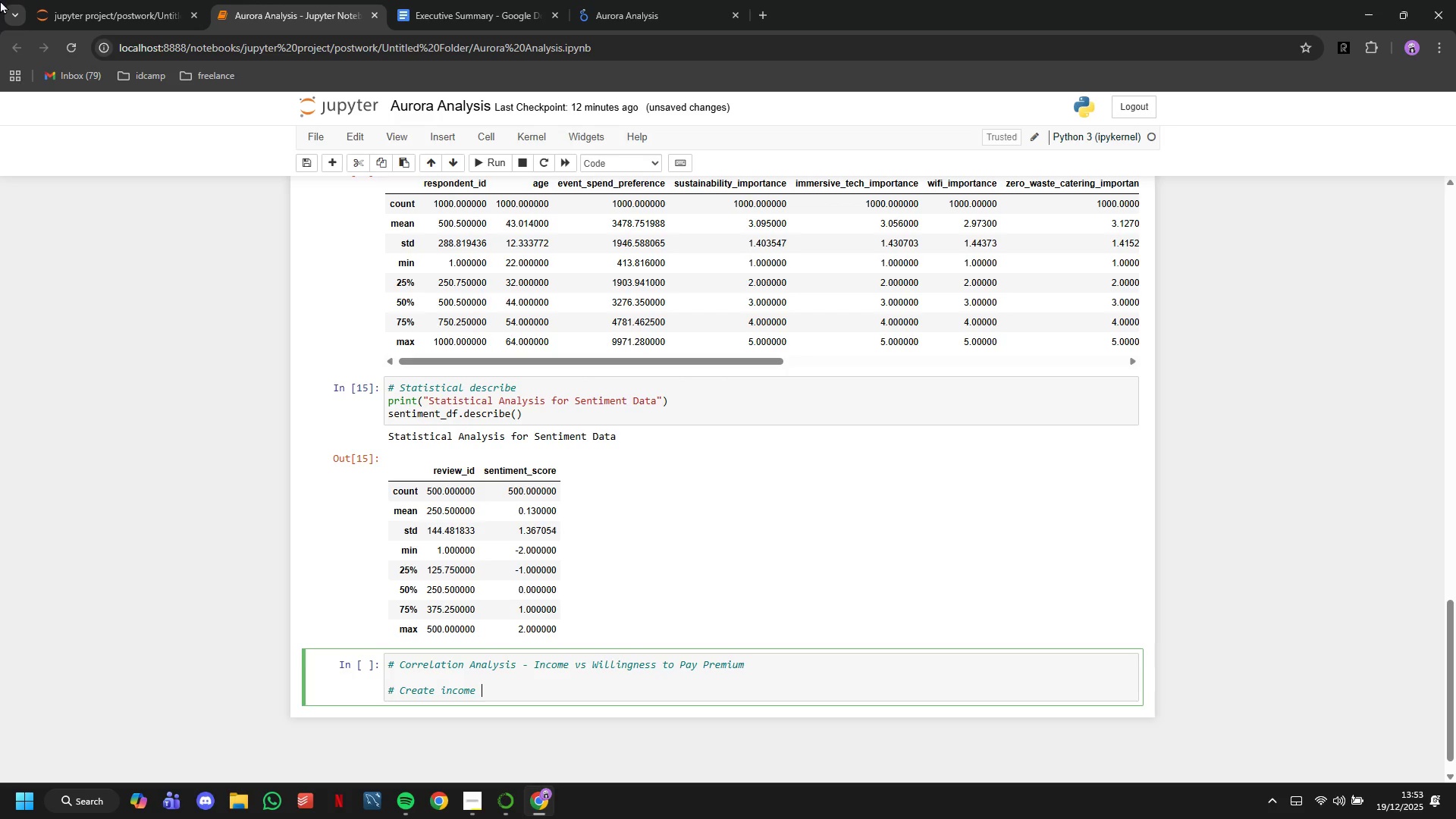 
type(numeric mapping)
 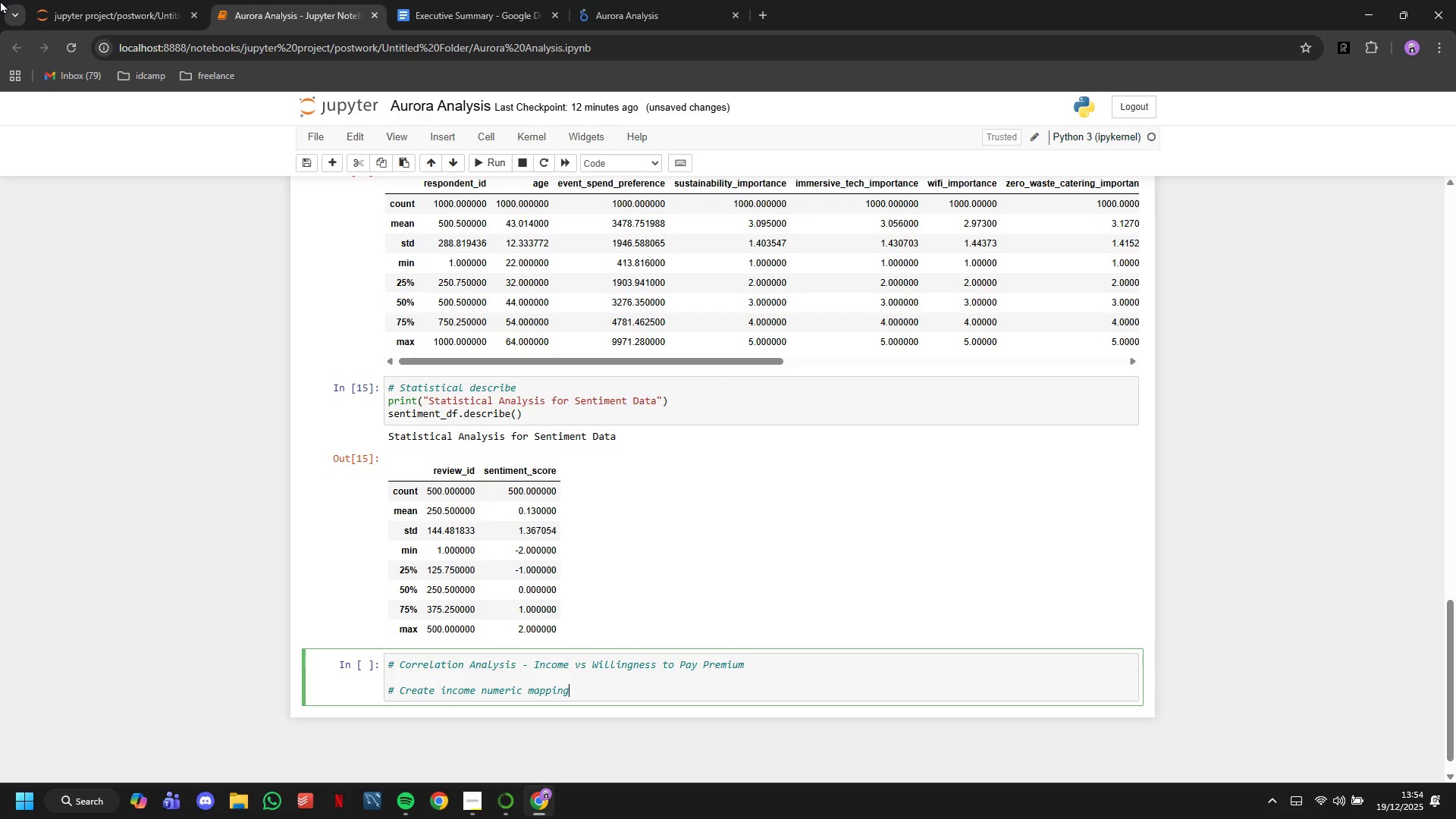 
key(Enter)
 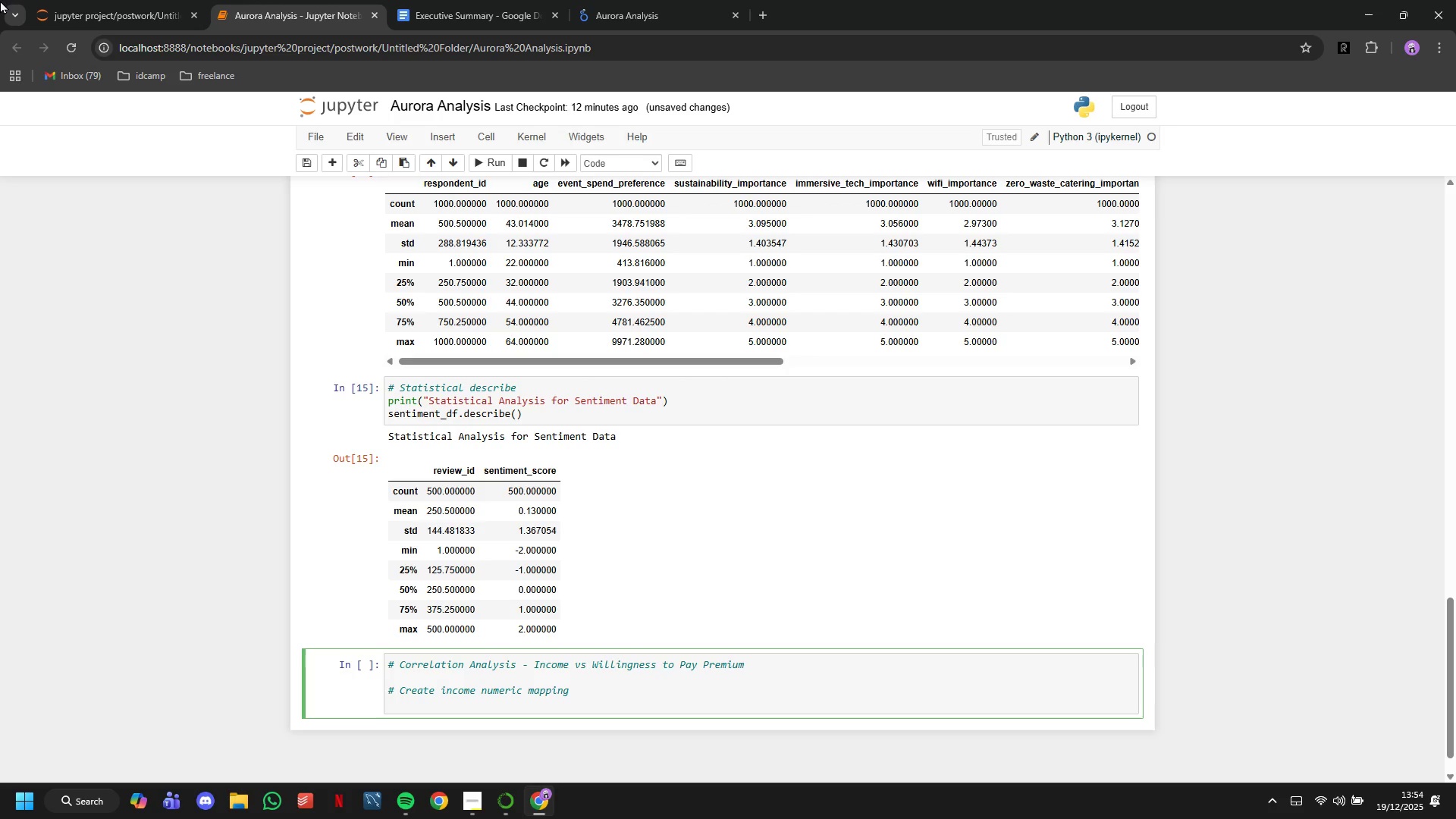 
key(Space)
 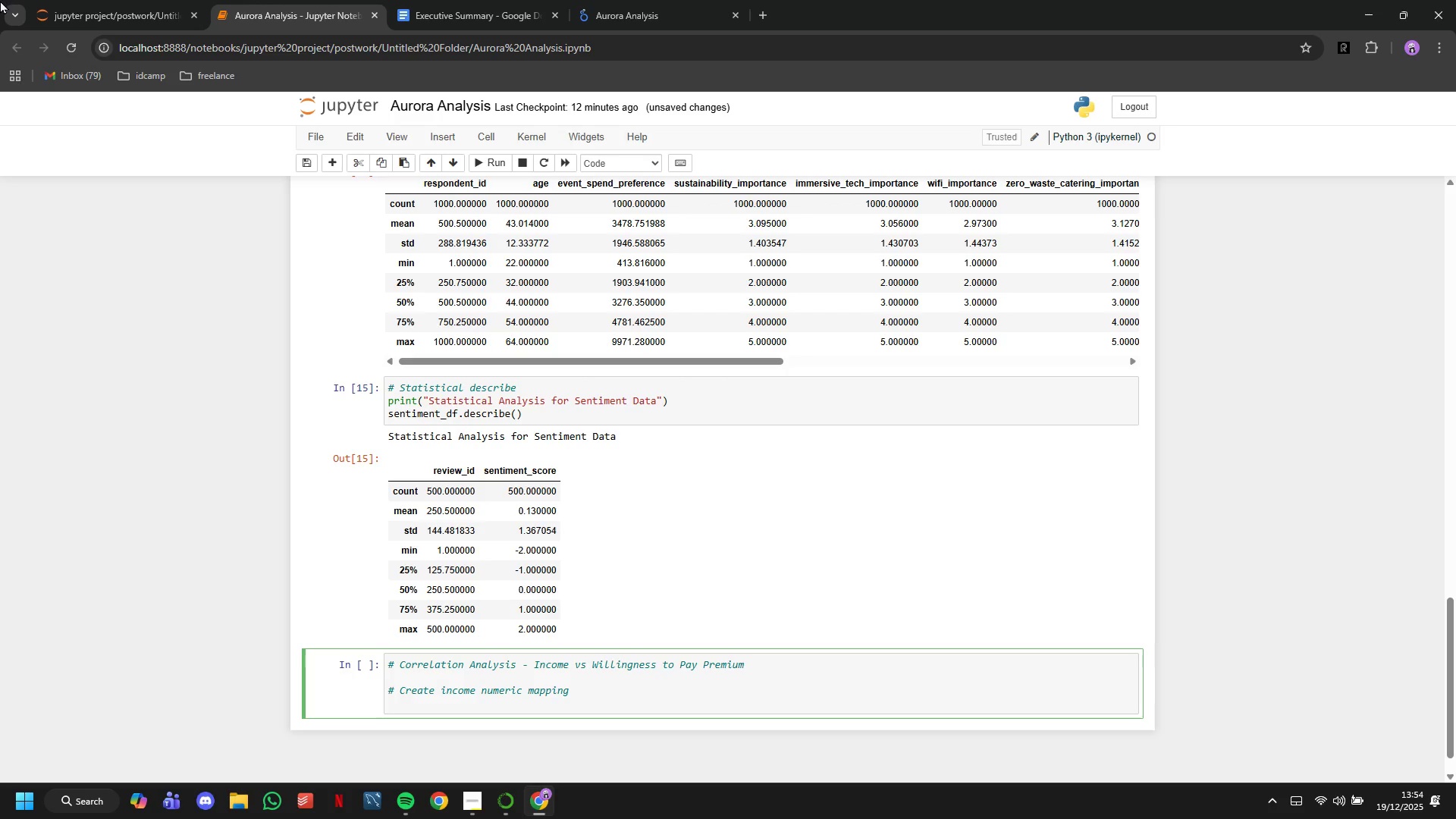 
key(Backspace)
 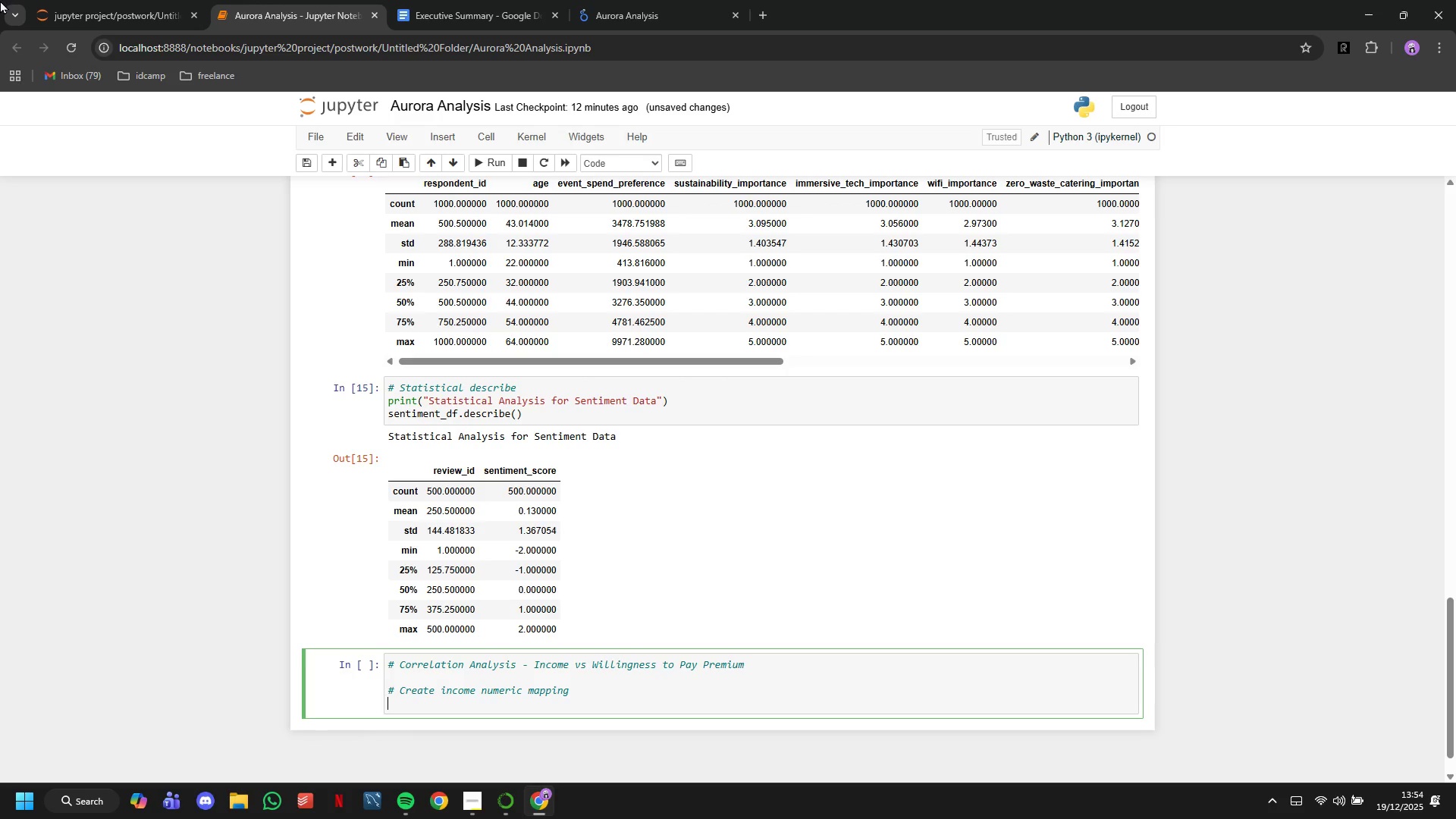 
wait(11.3)
 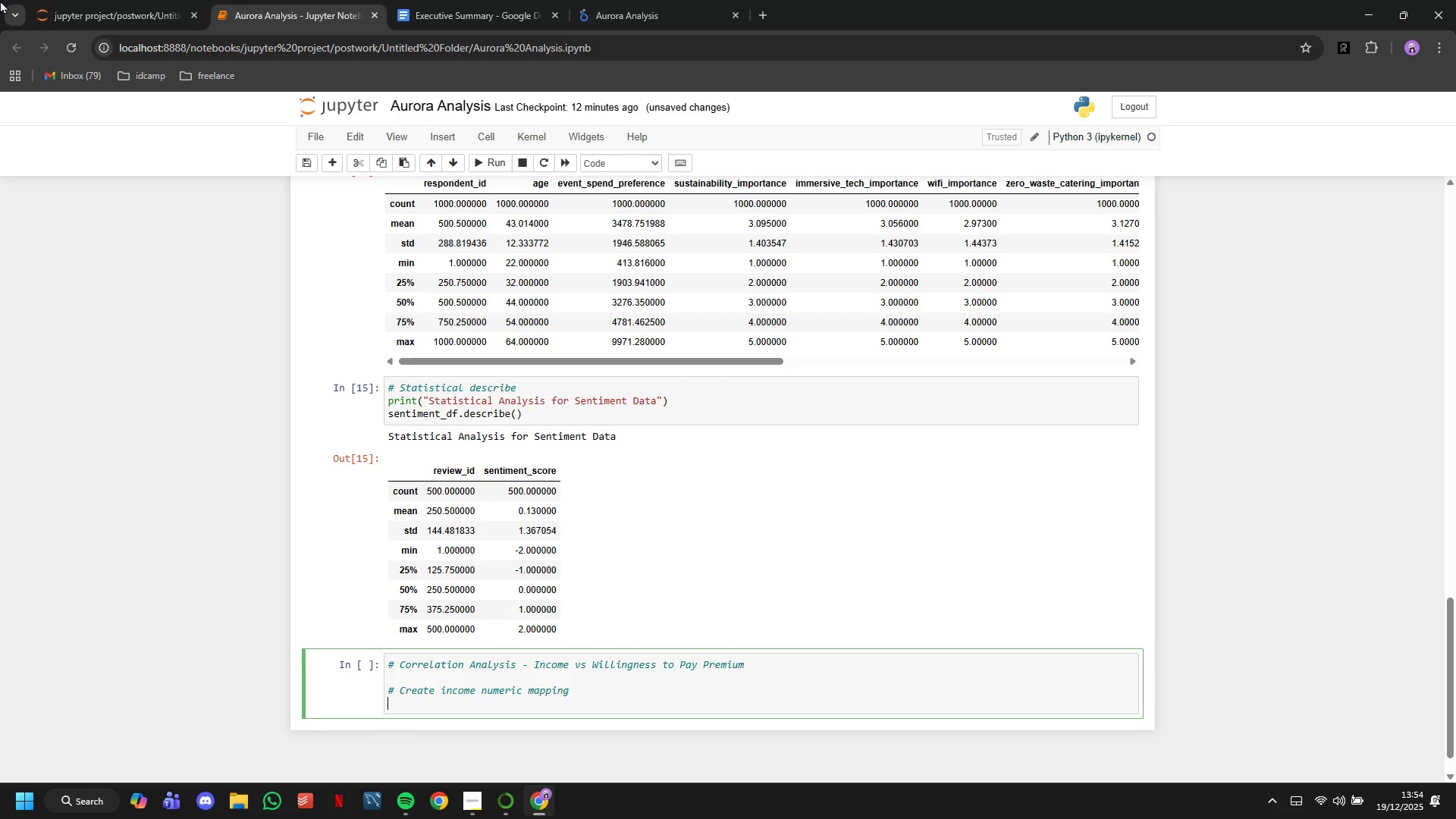 
type(mapping = [)
 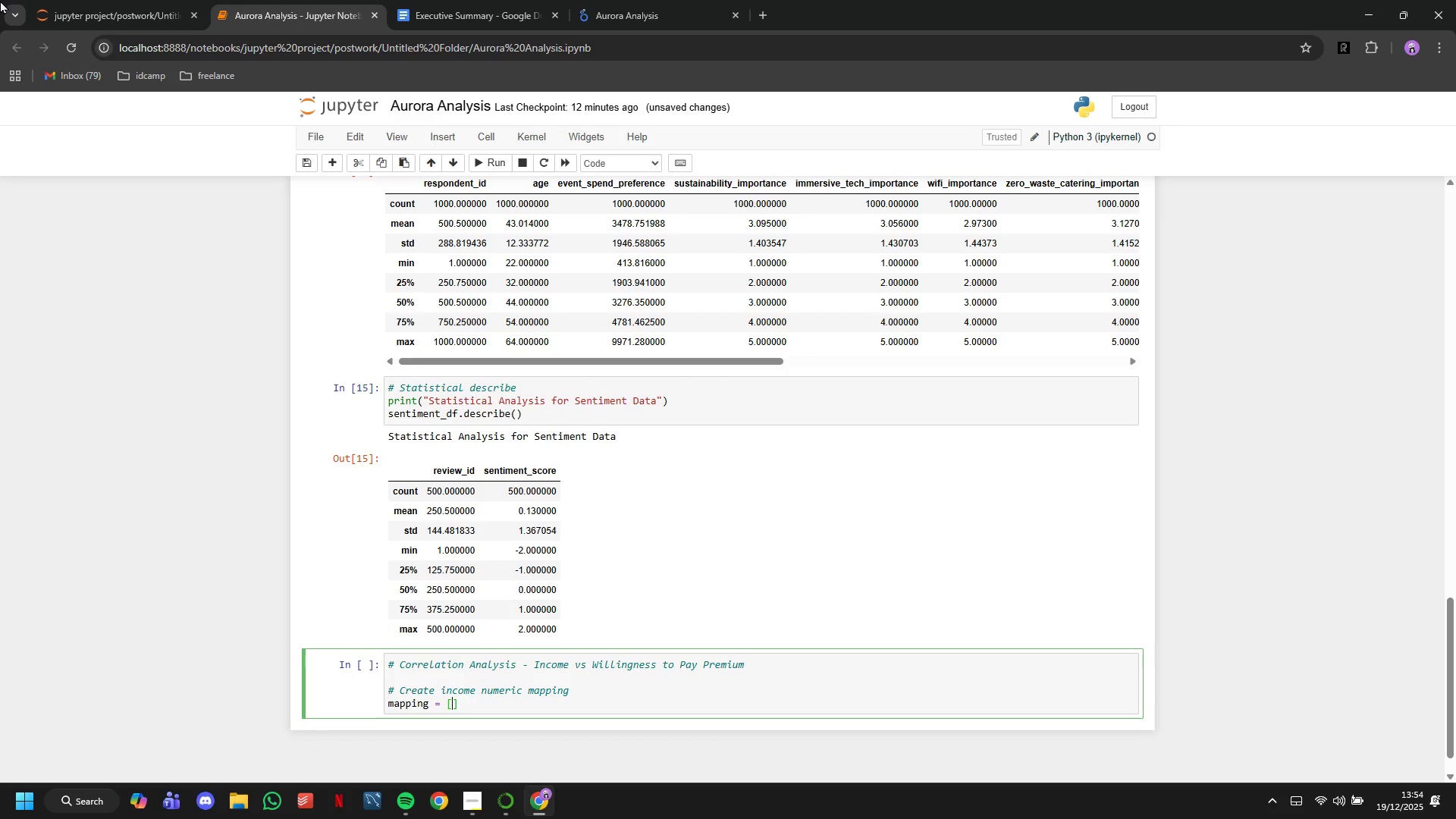 
wait(10.61)
 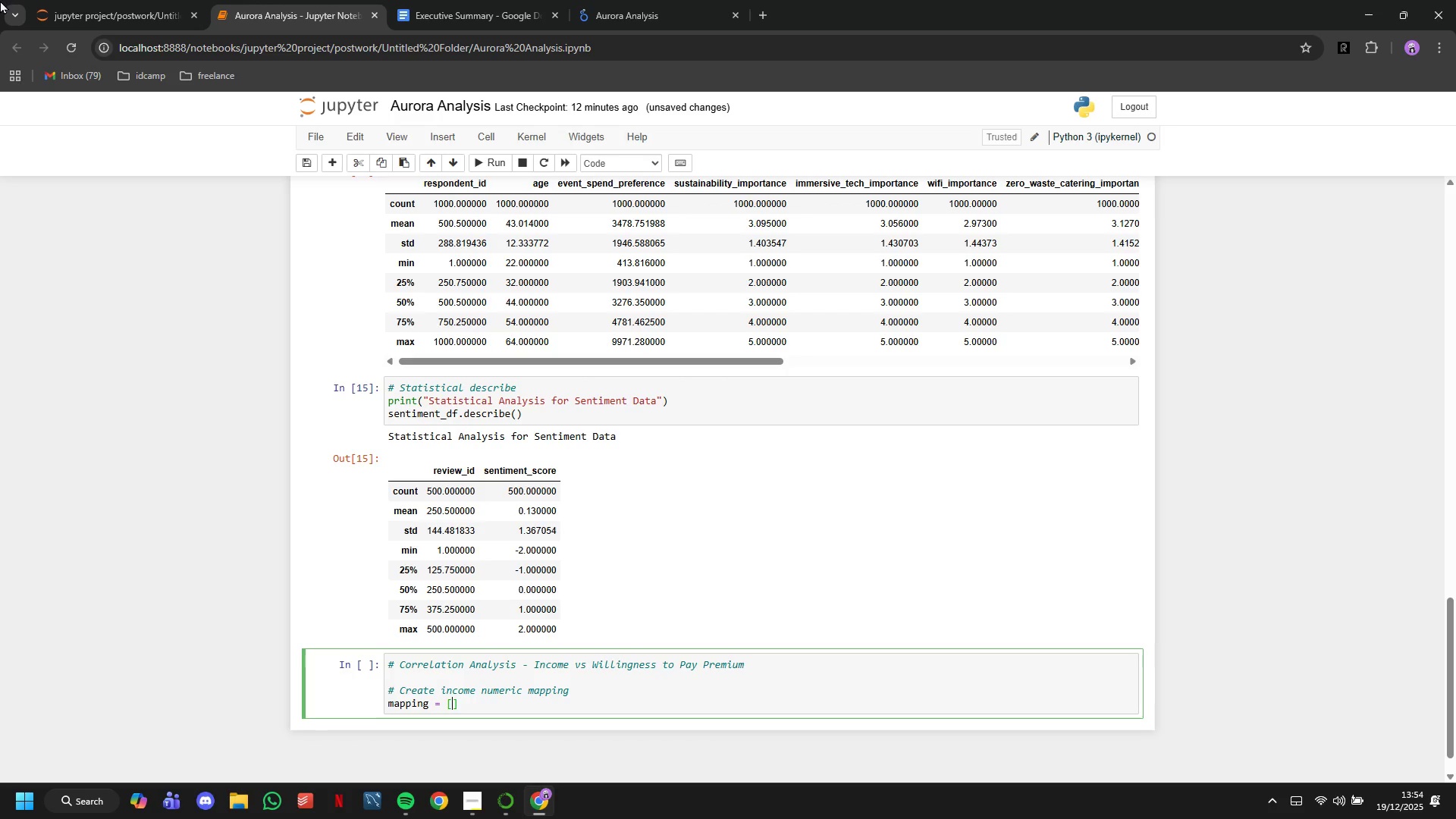 
hold_key(key=ArrowLeft, duration=0.7)
 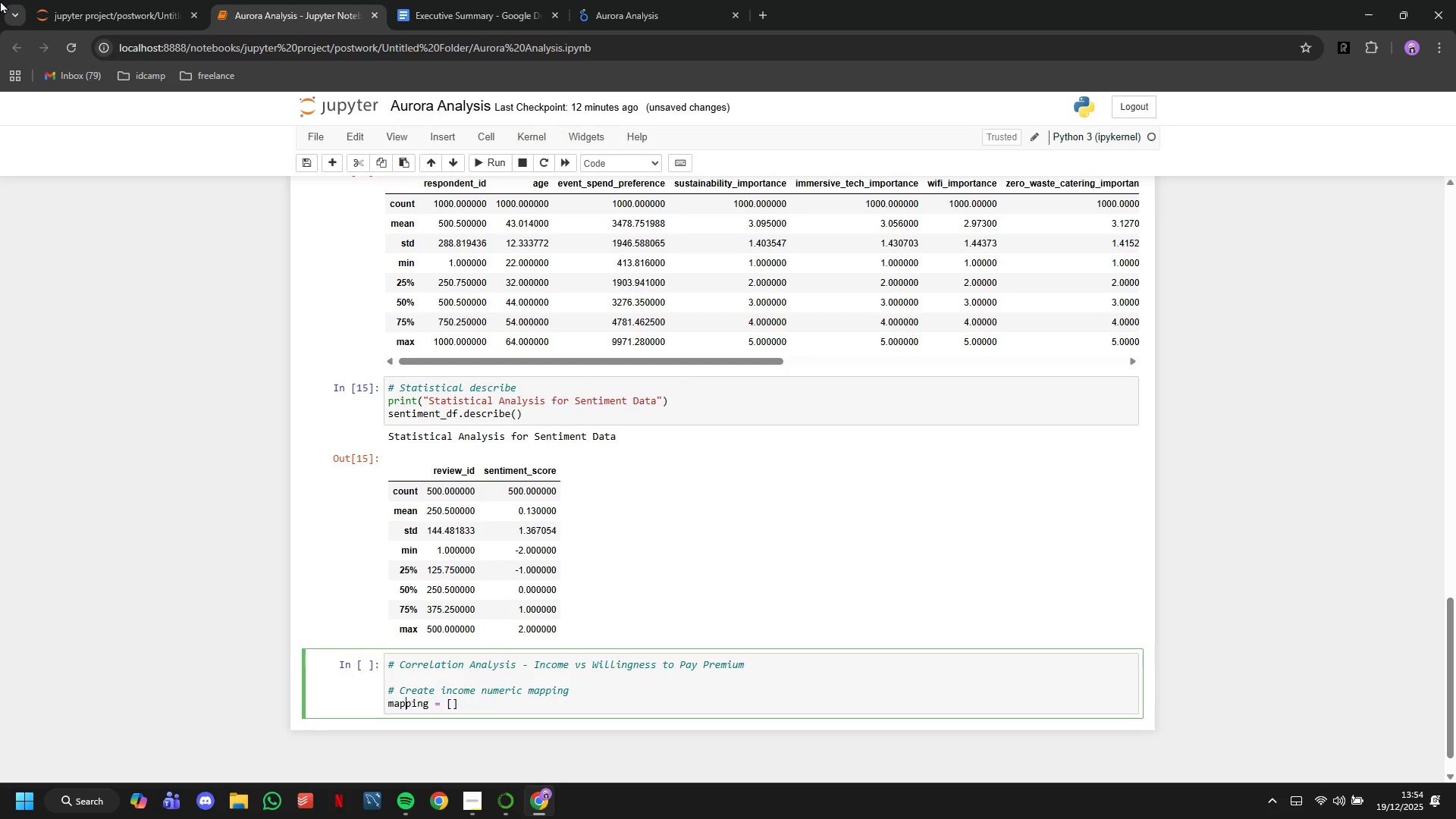 
key(ArrowLeft)
 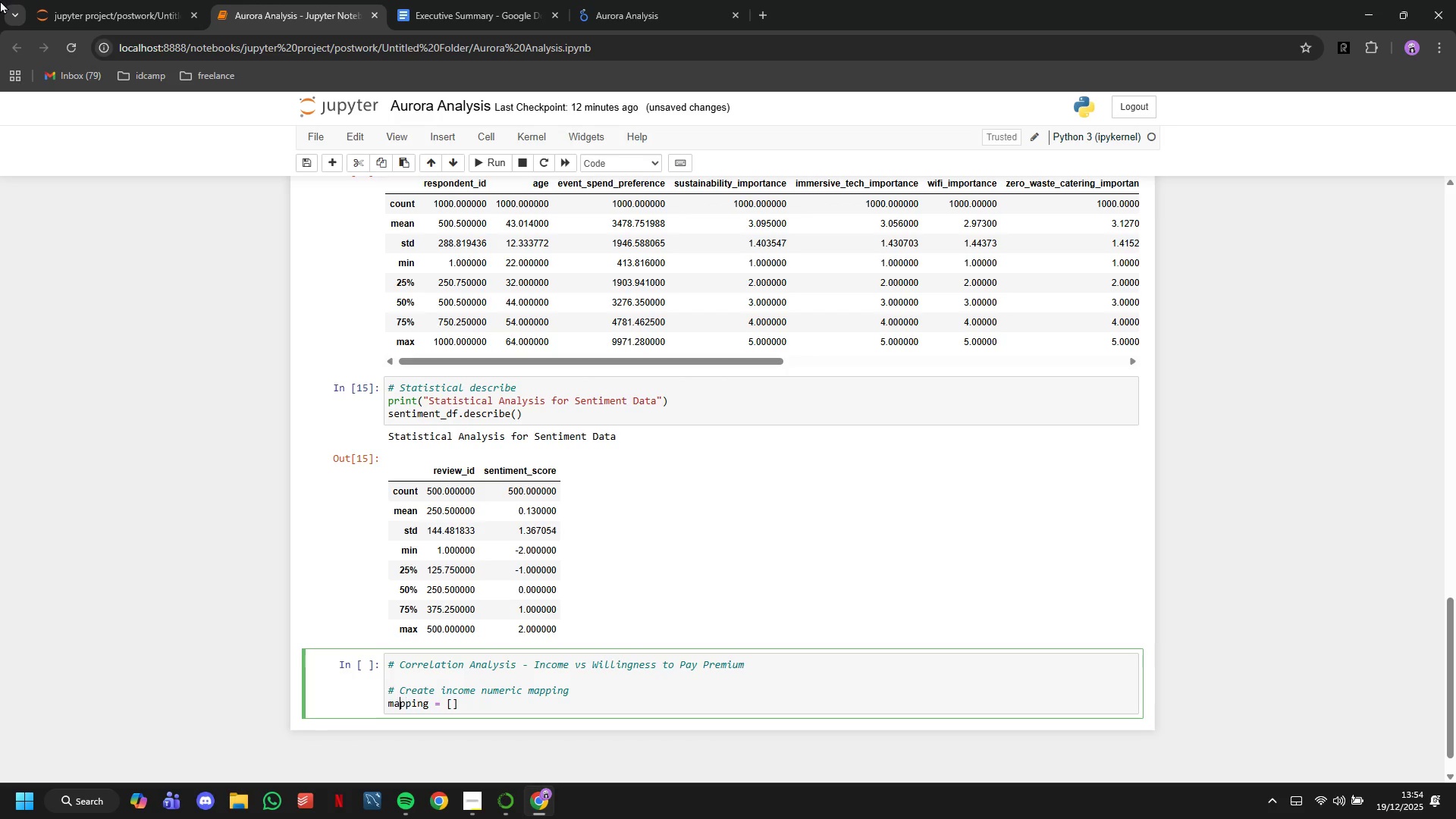 
key(ArrowLeft)
 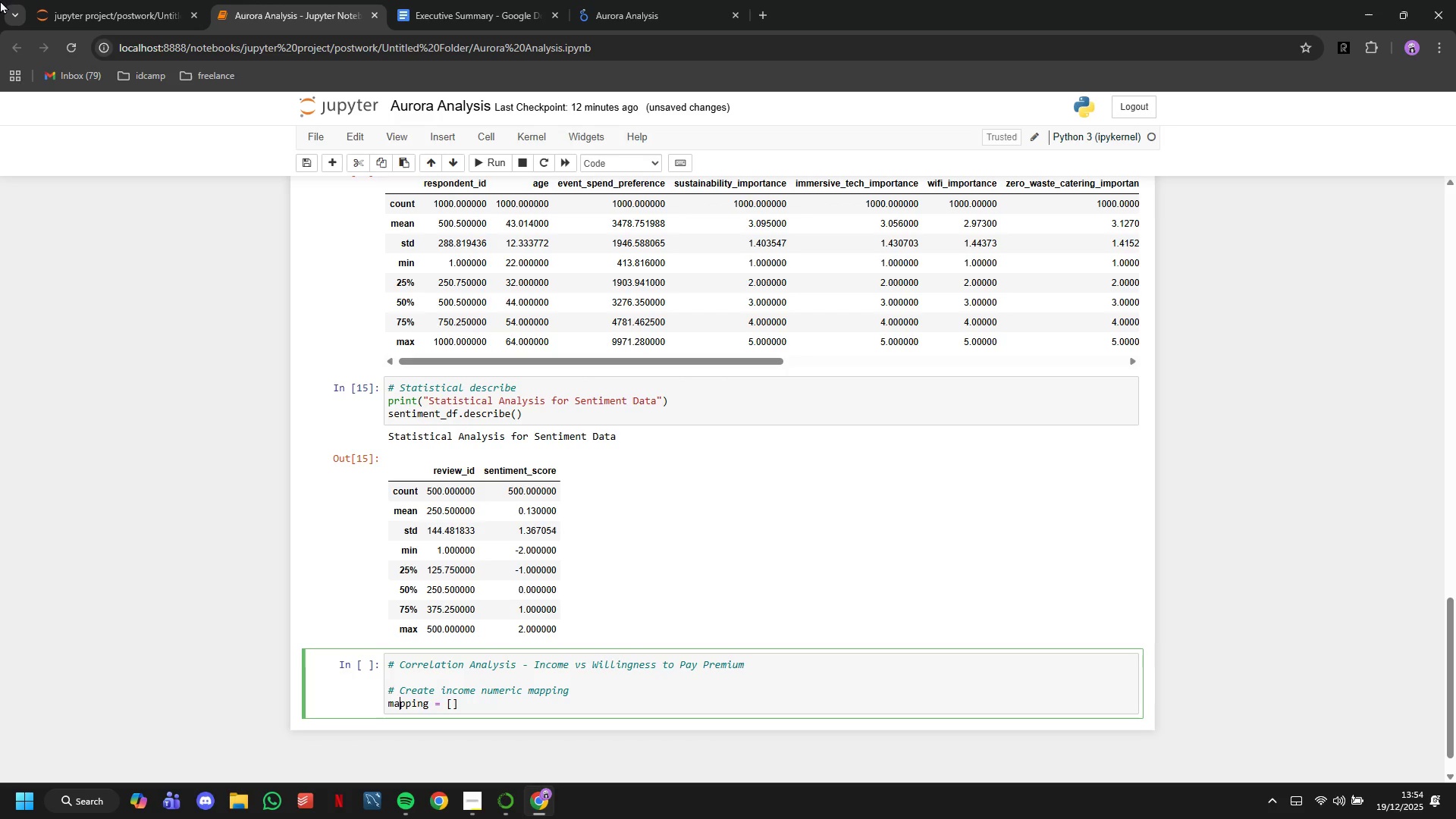 
key(ArrowLeft)
 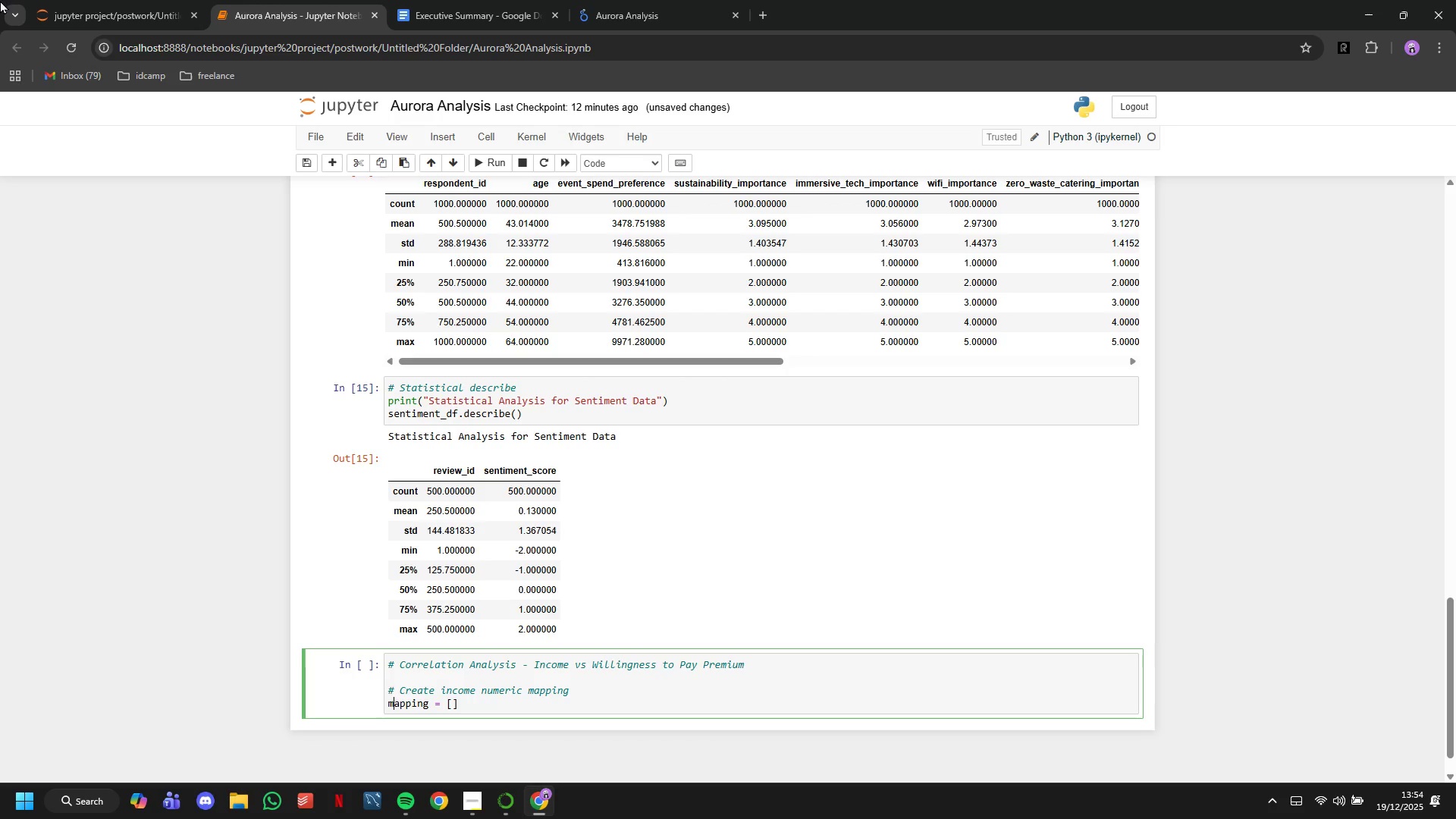 
key(ArrowLeft)
 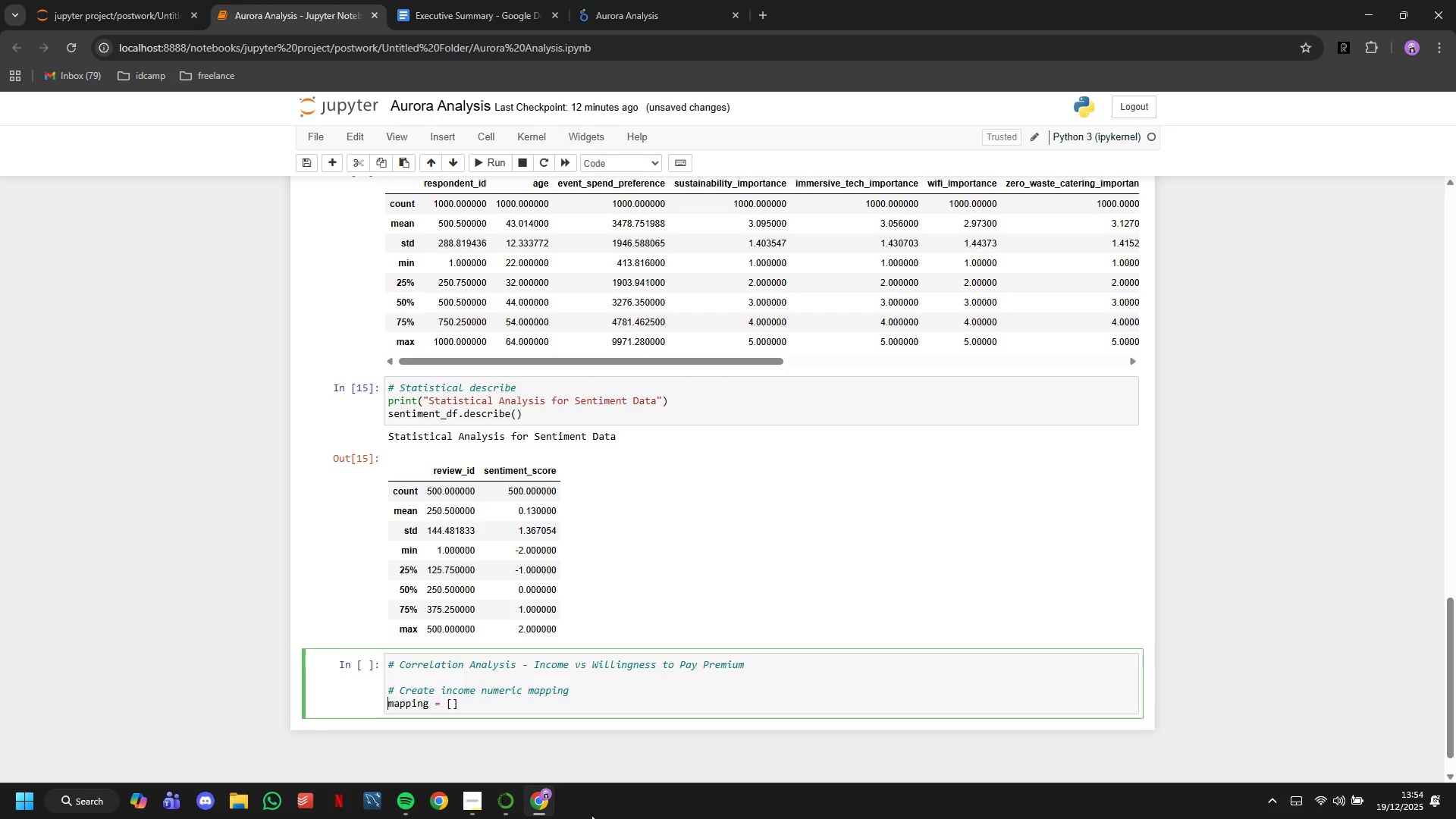 
type(income)
 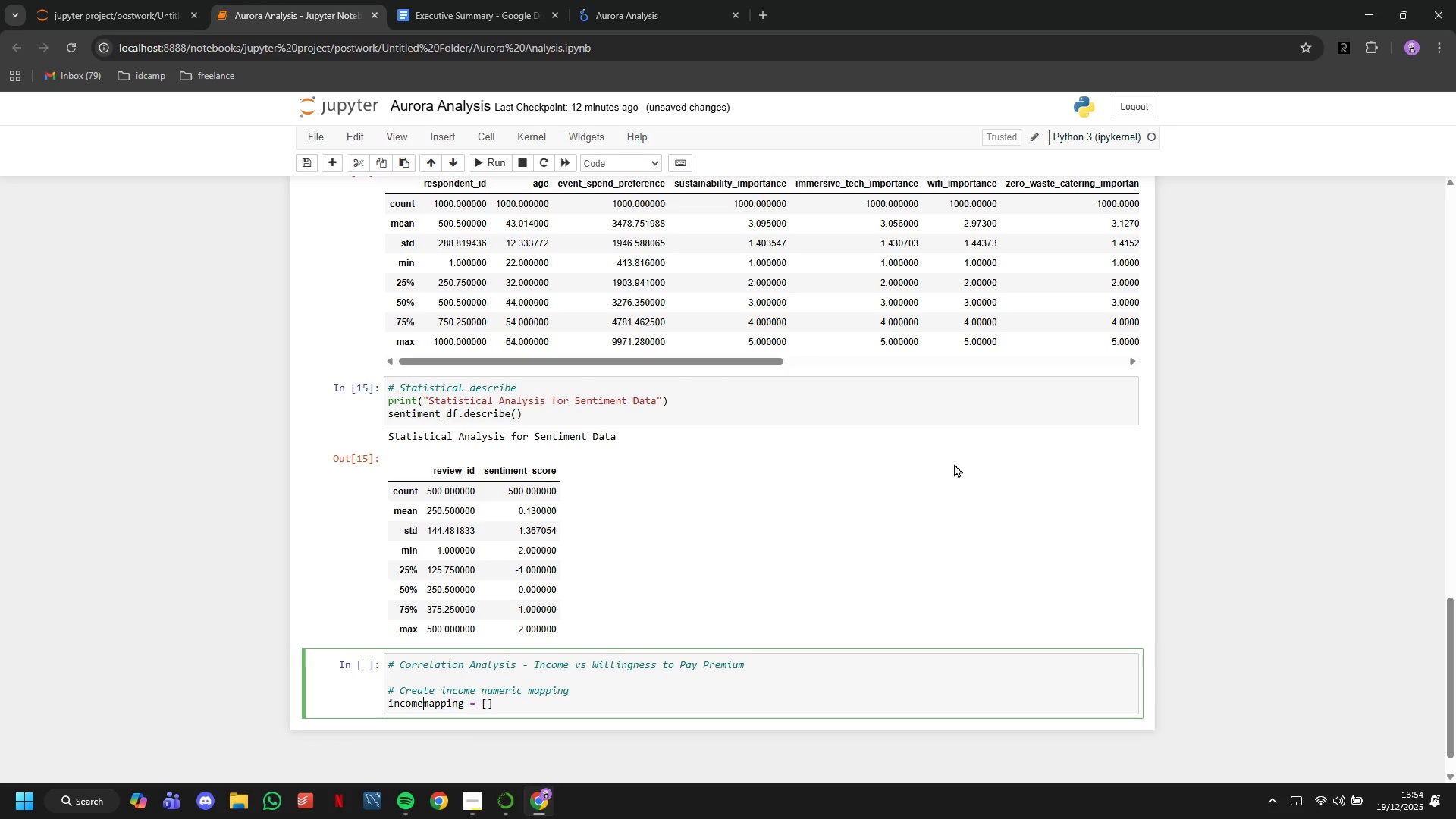 
key(Shift+Minus)
 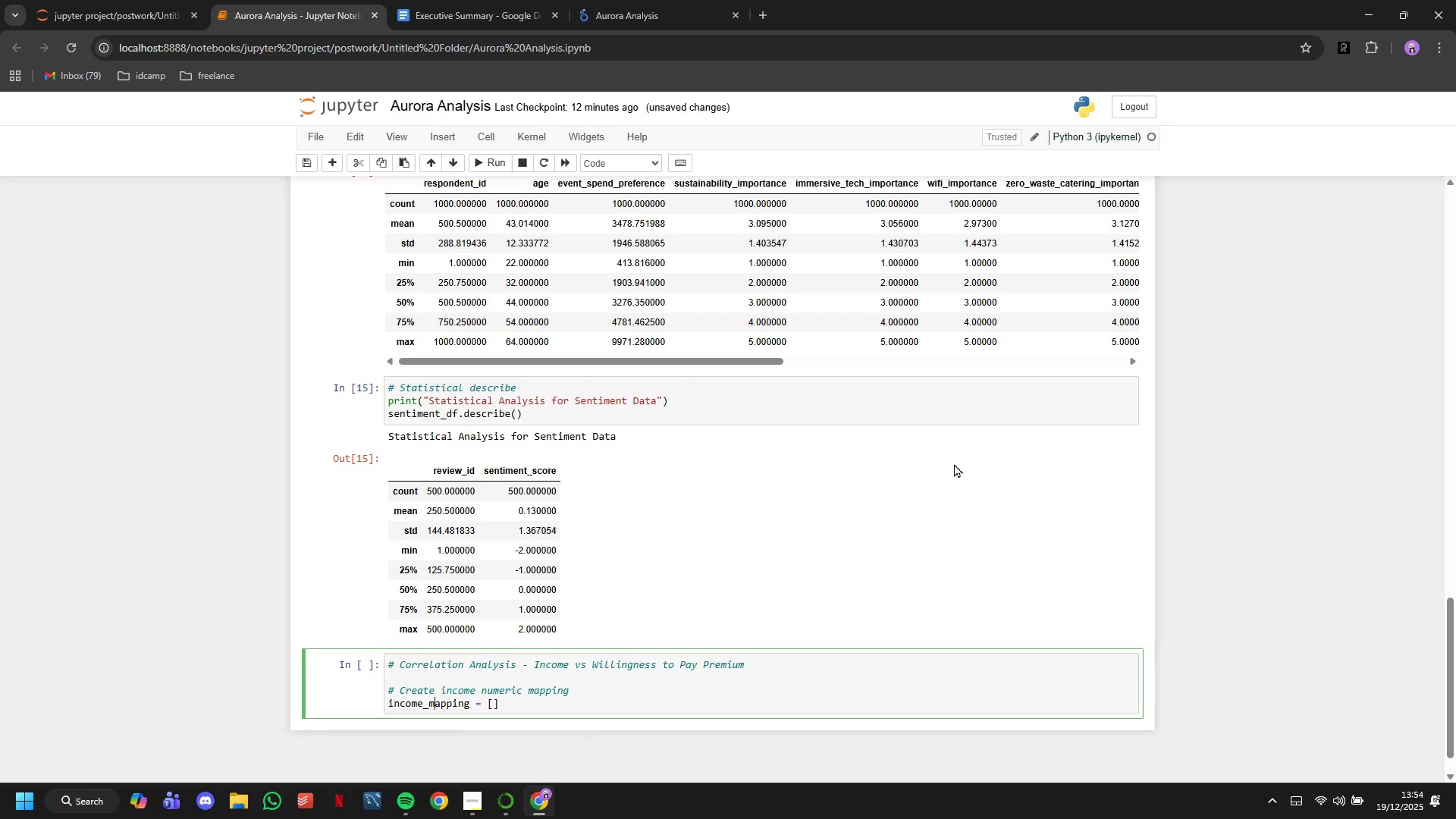 
hold_key(key=ArrowRight, duration=0.67)
 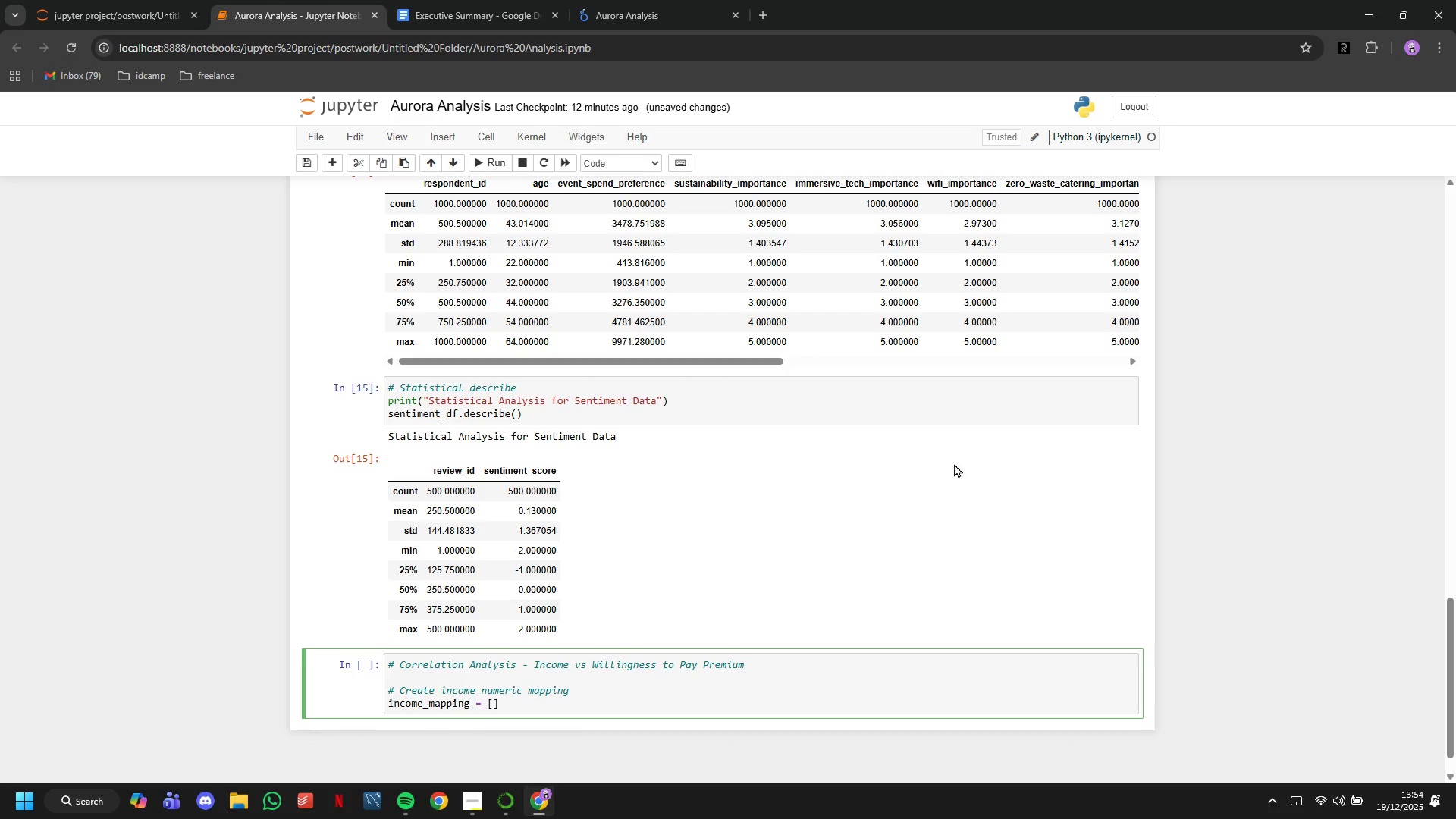 
hold_key(key=ArrowRight, duration=0.69)
 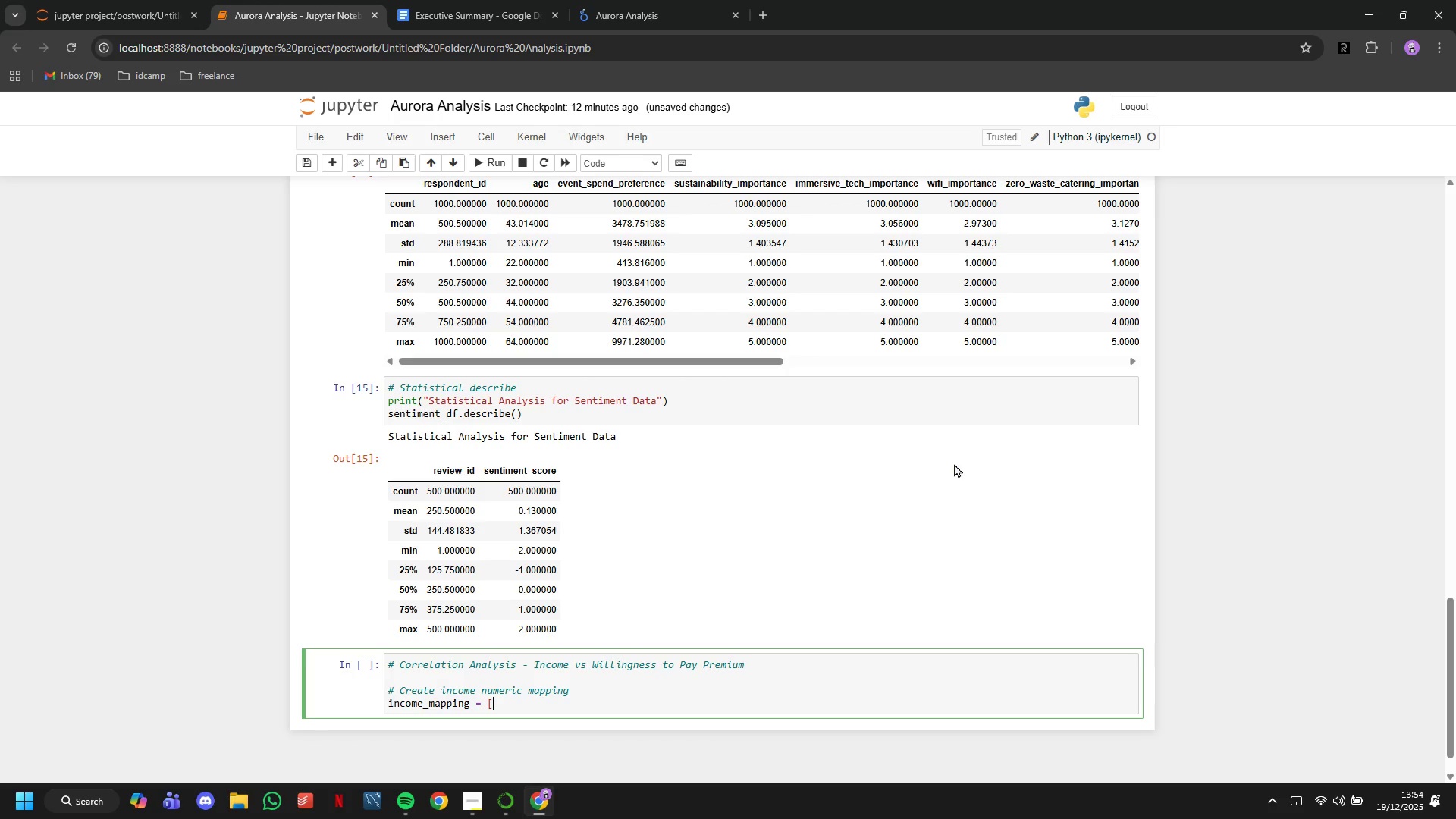 
key(Backspace)
 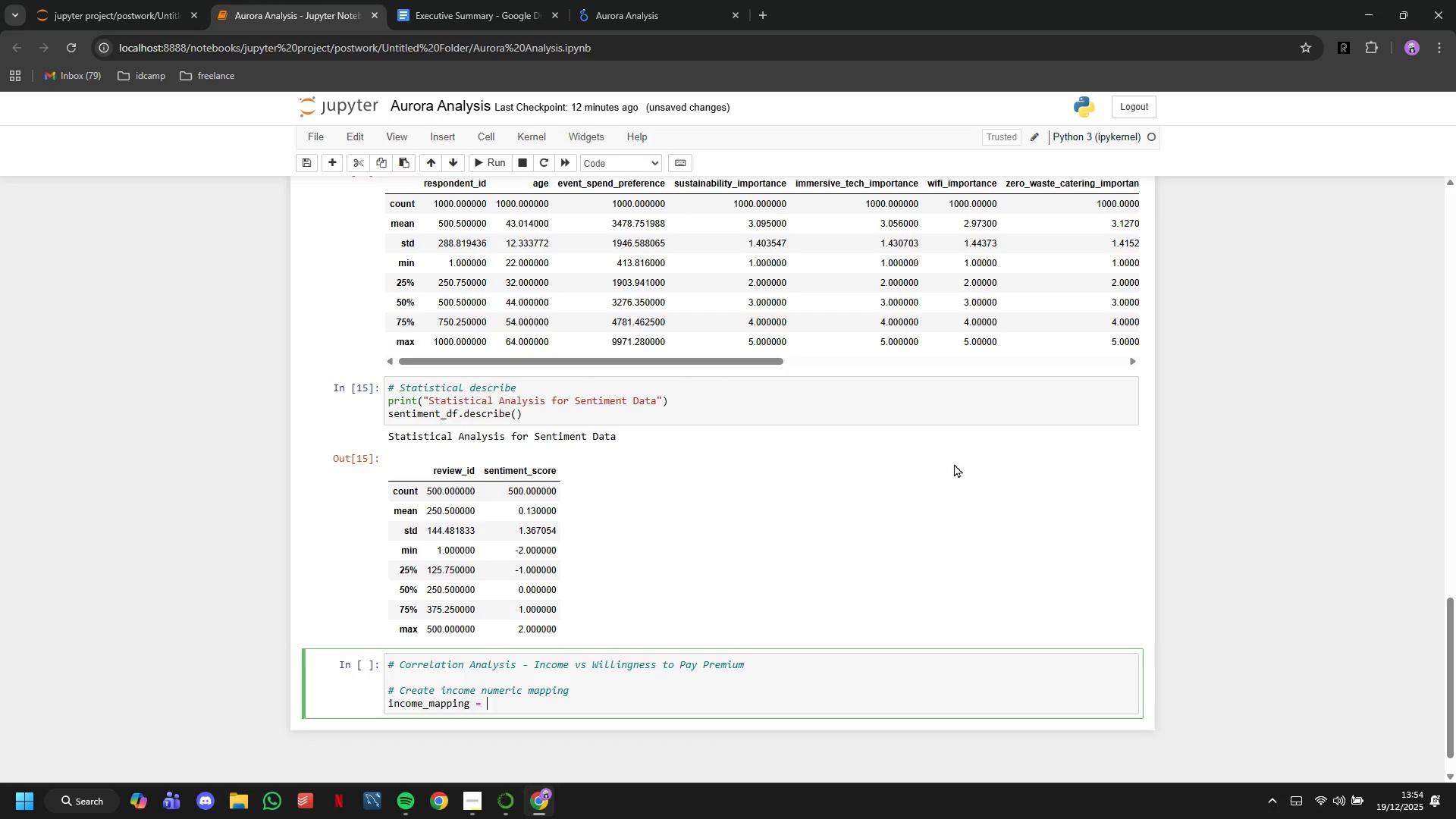 
key(Backspace)
 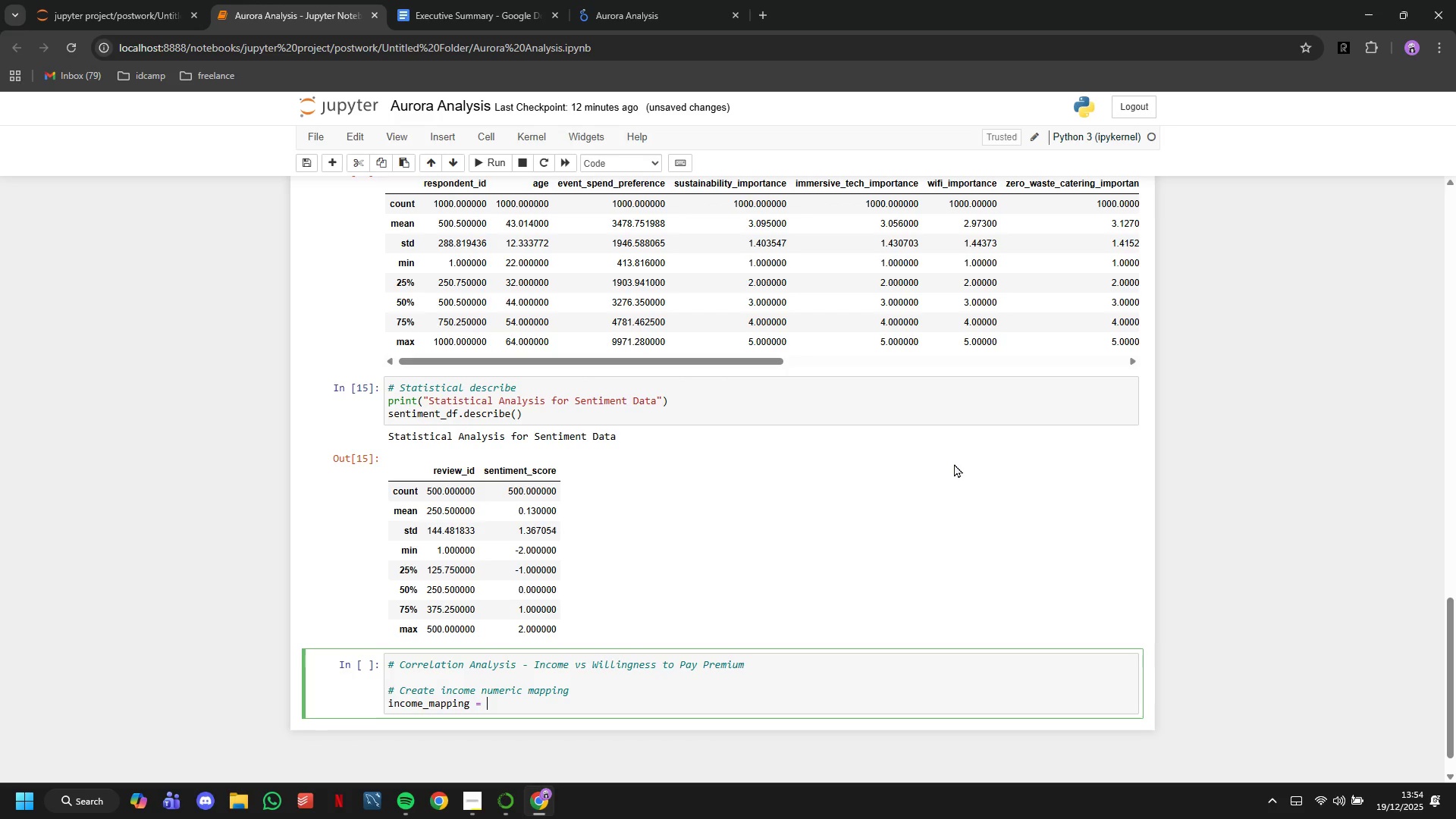 
key(Shift+BracketLeft)
 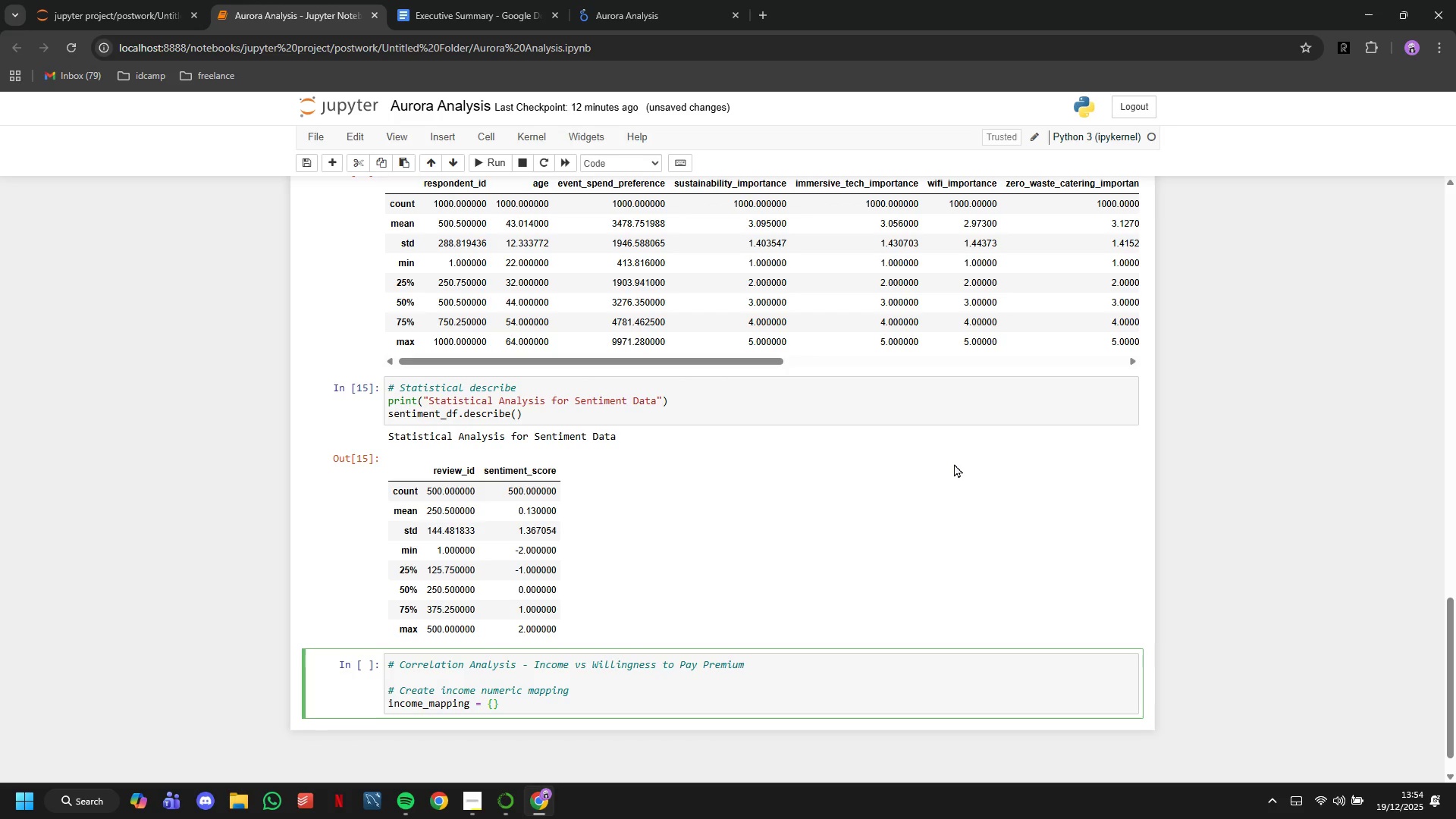 
key(Quote)
 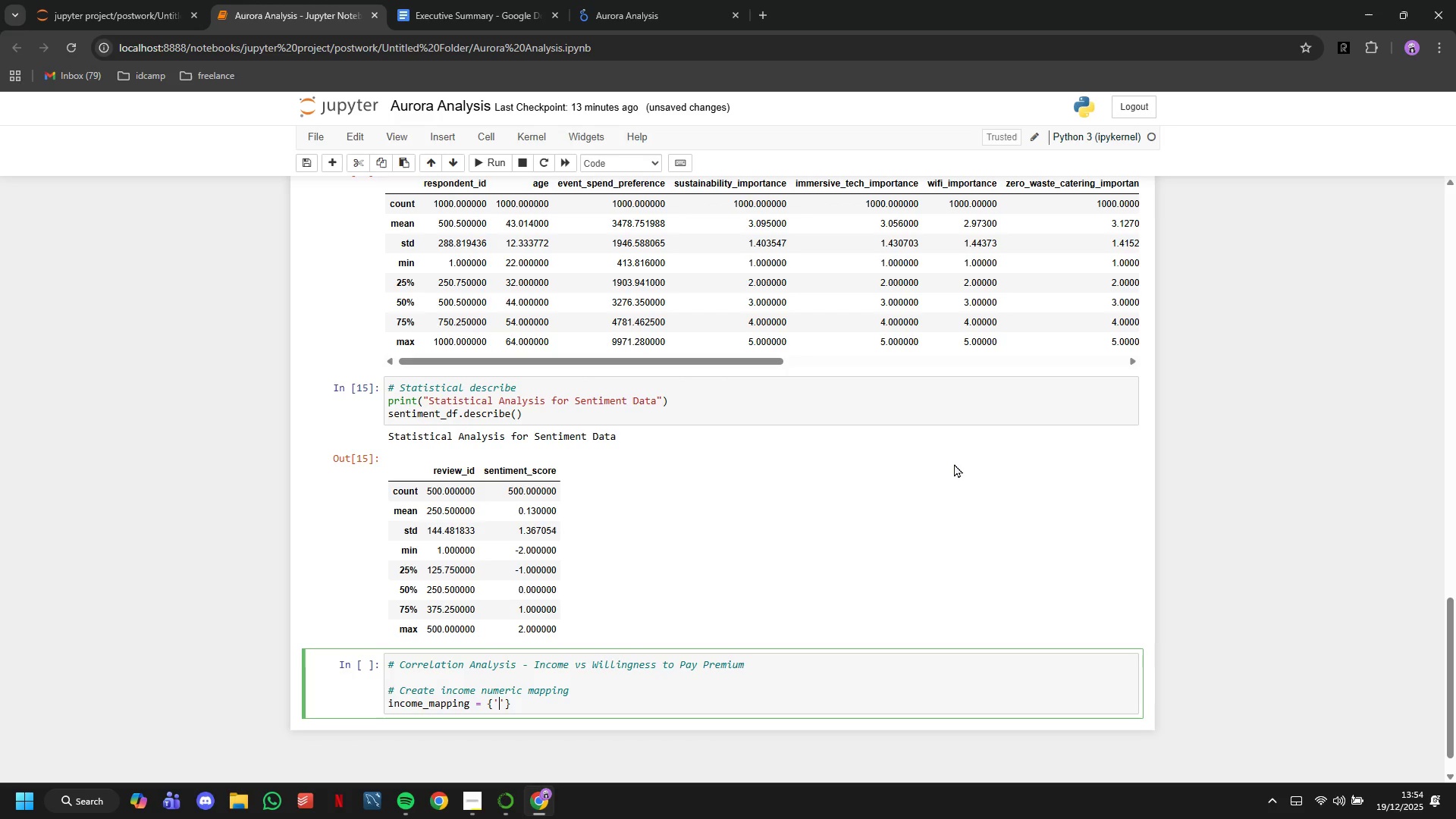 
wait(11.39)
 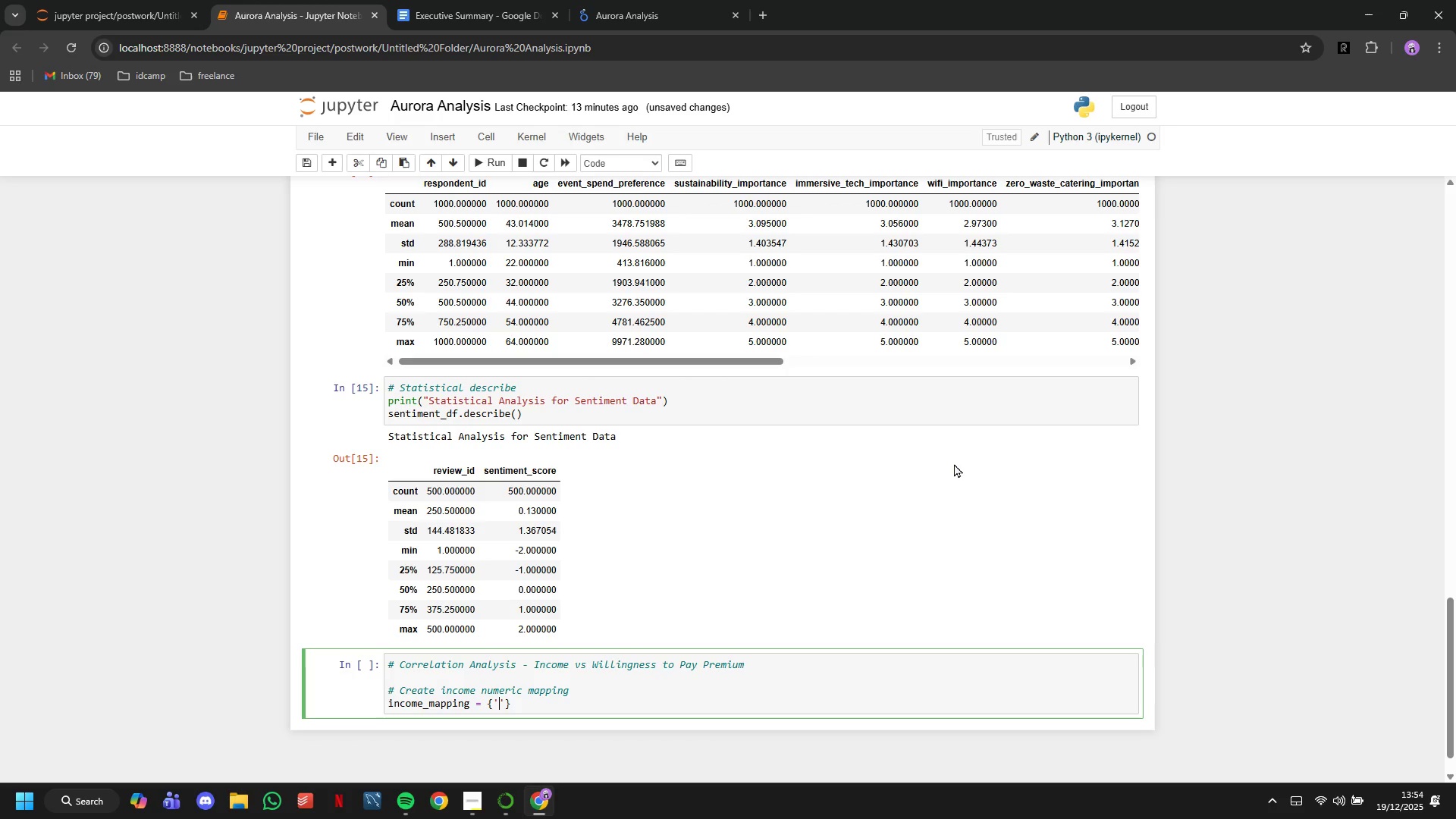 
left_click_drag(start_coordinate=[761, 364], to_coordinate=[632, 391])
 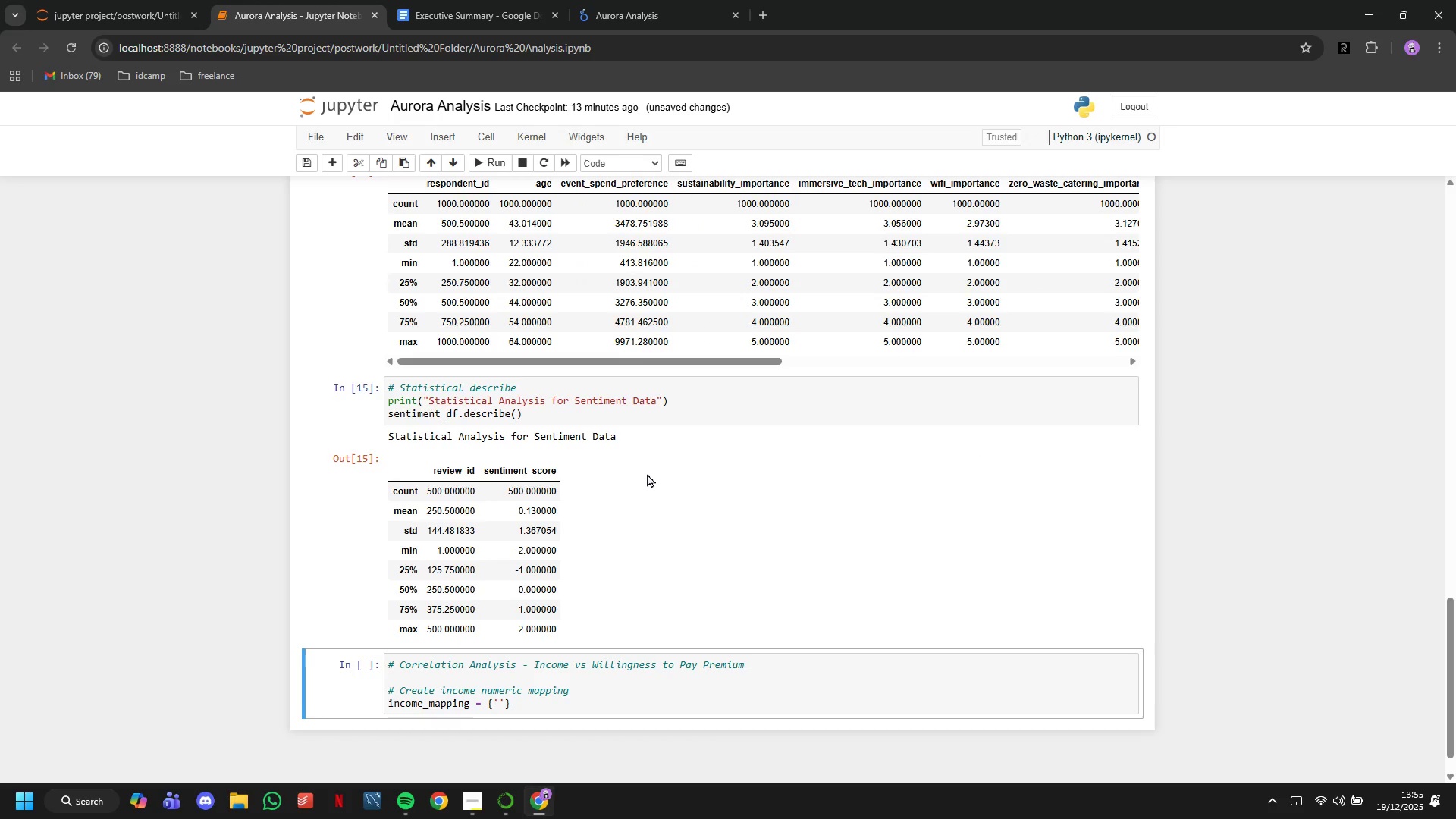 
scroll: coordinate [648, 475], scroll_direction: up, amount: 2.0
 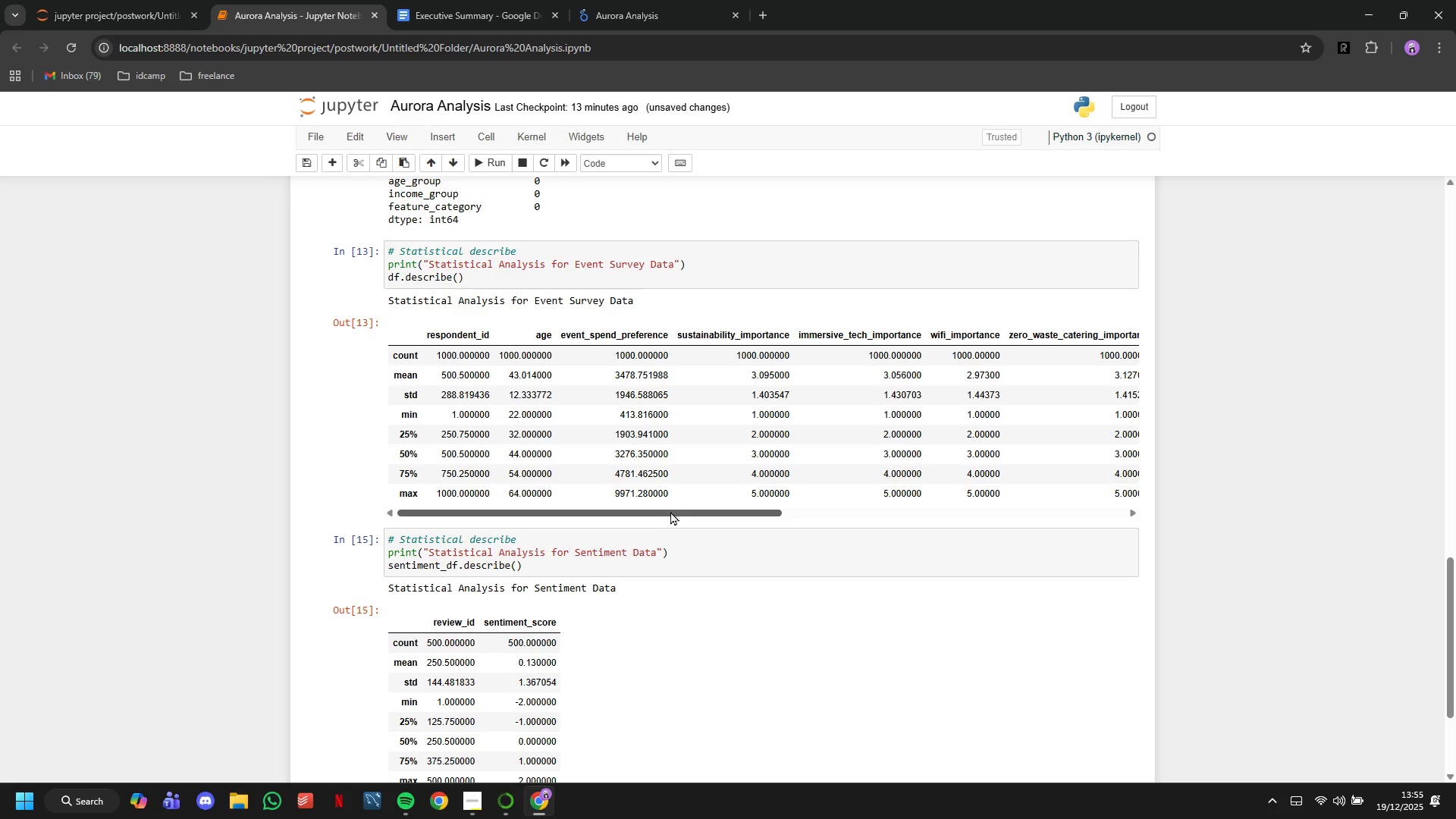 
left_click_drag(start_coordinate=[670, 511], to_coordinate=[543, 549])
 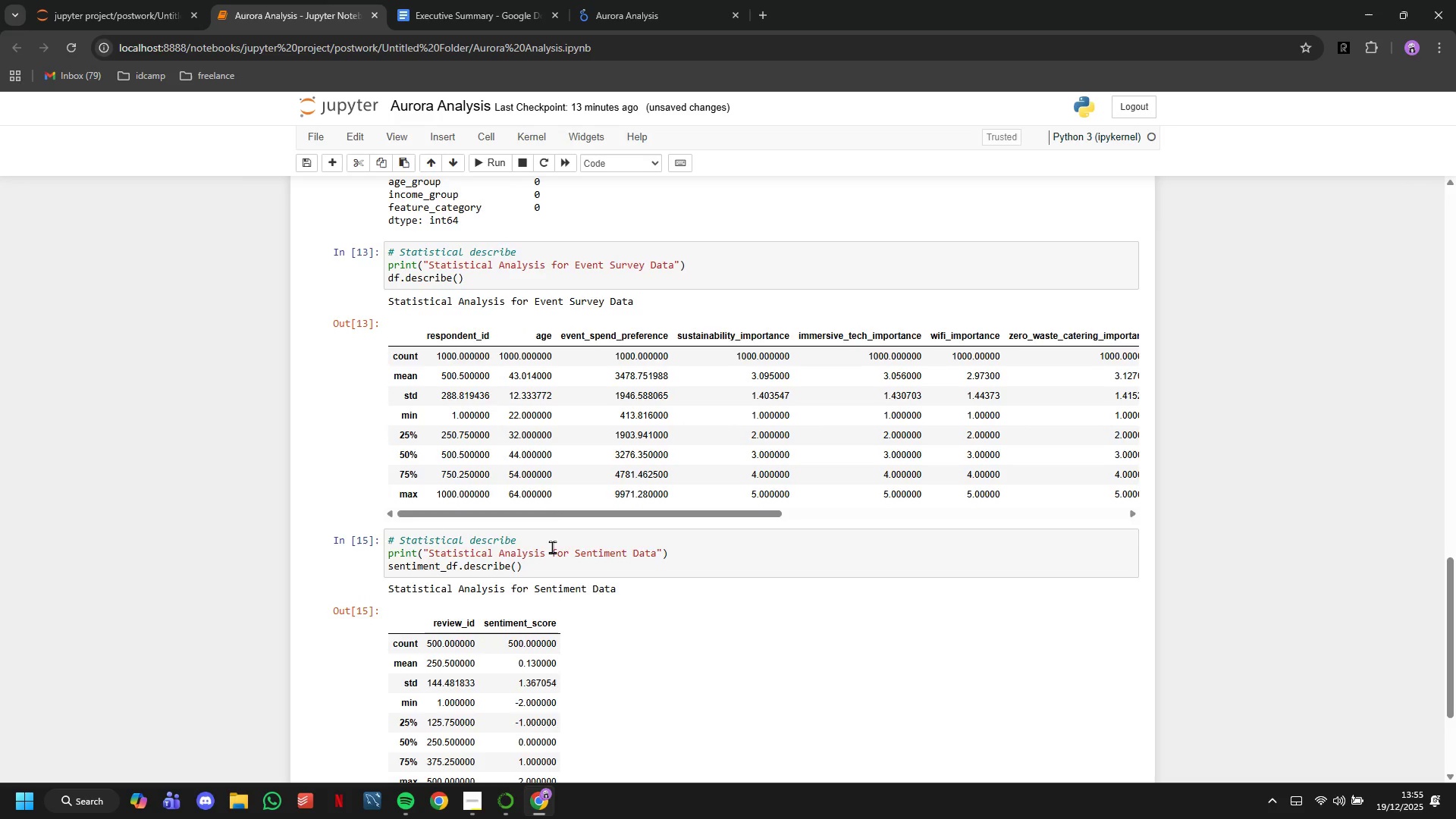 
scroll: coordinate [557, 544], scroll_direction: up, amount: 6.0
 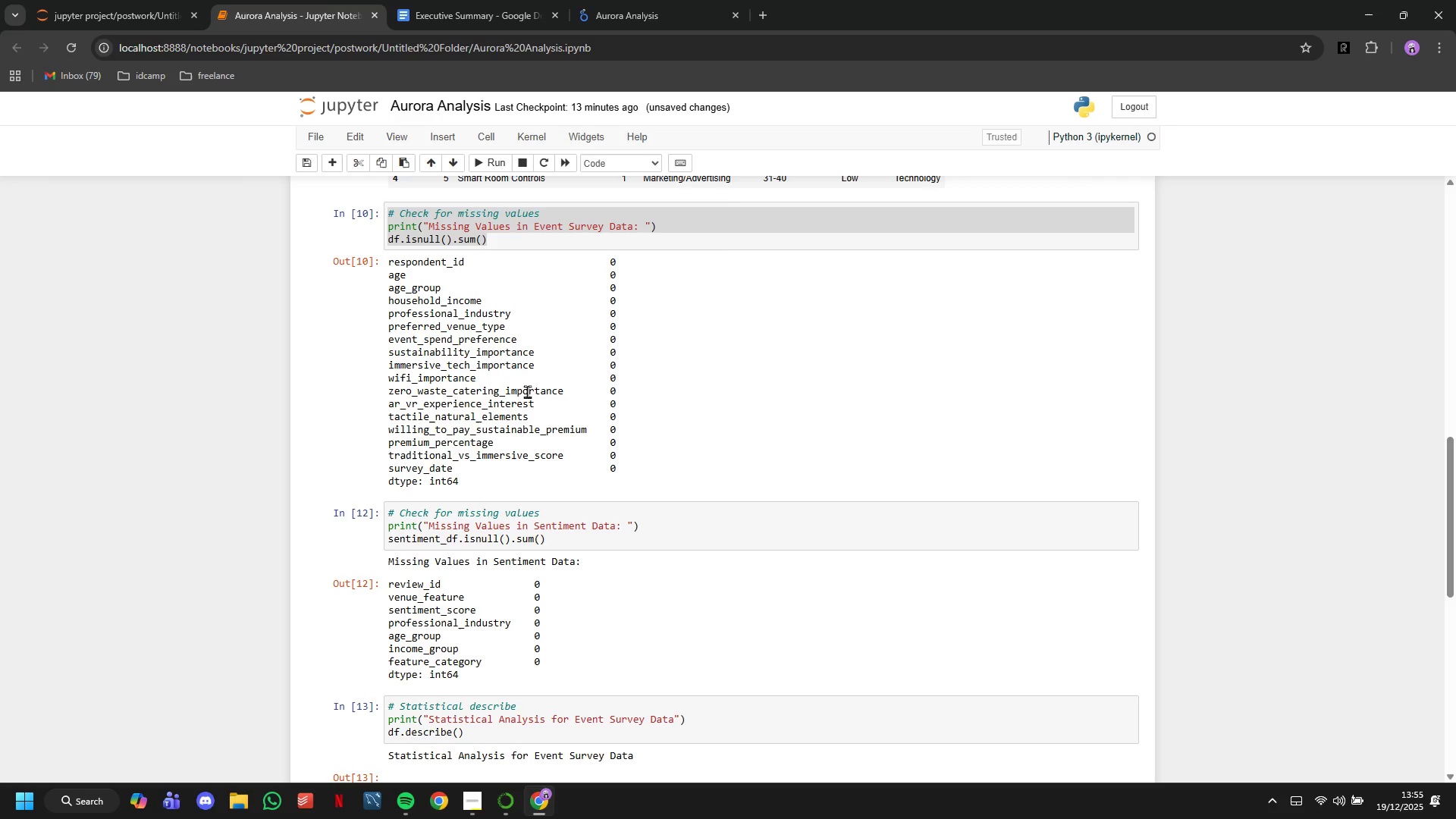 
left_click([526, 388])
 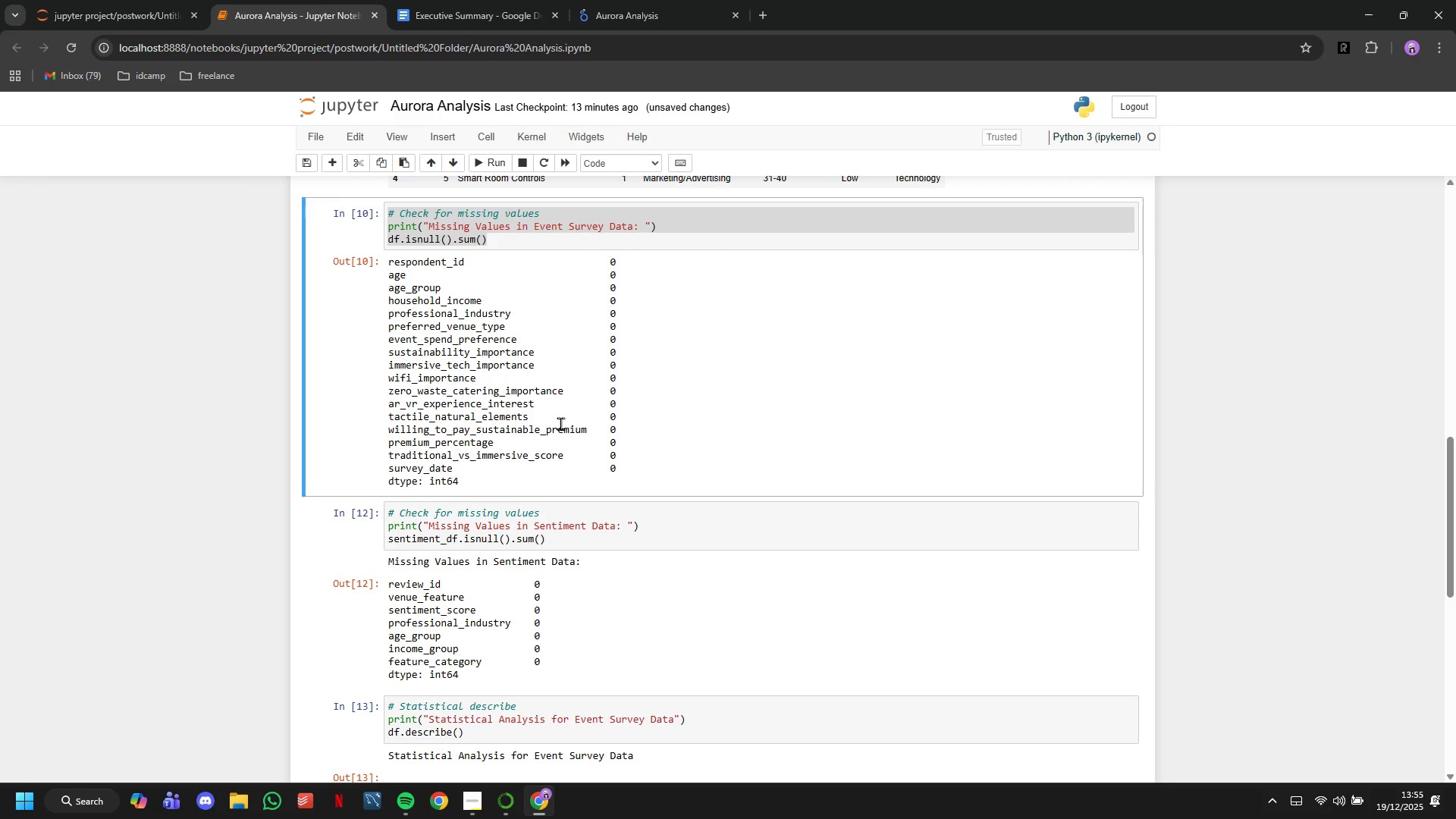 
scroll: coordinate [560, 423], scroll_direction: up, amount: 5.0
 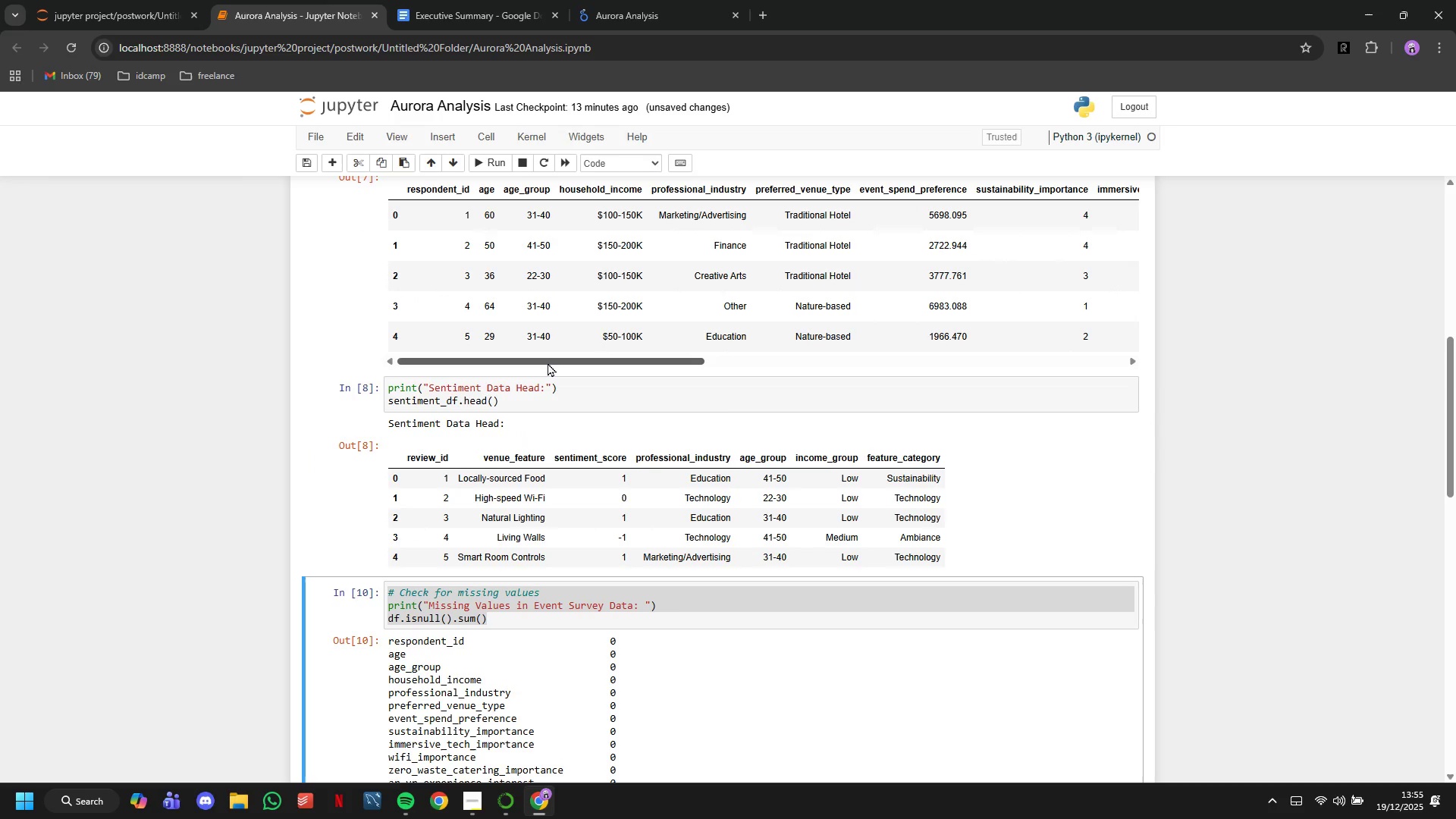 
left_click_drag(start_coordinate=[548, 362], to_coordinate=[562, 361])
 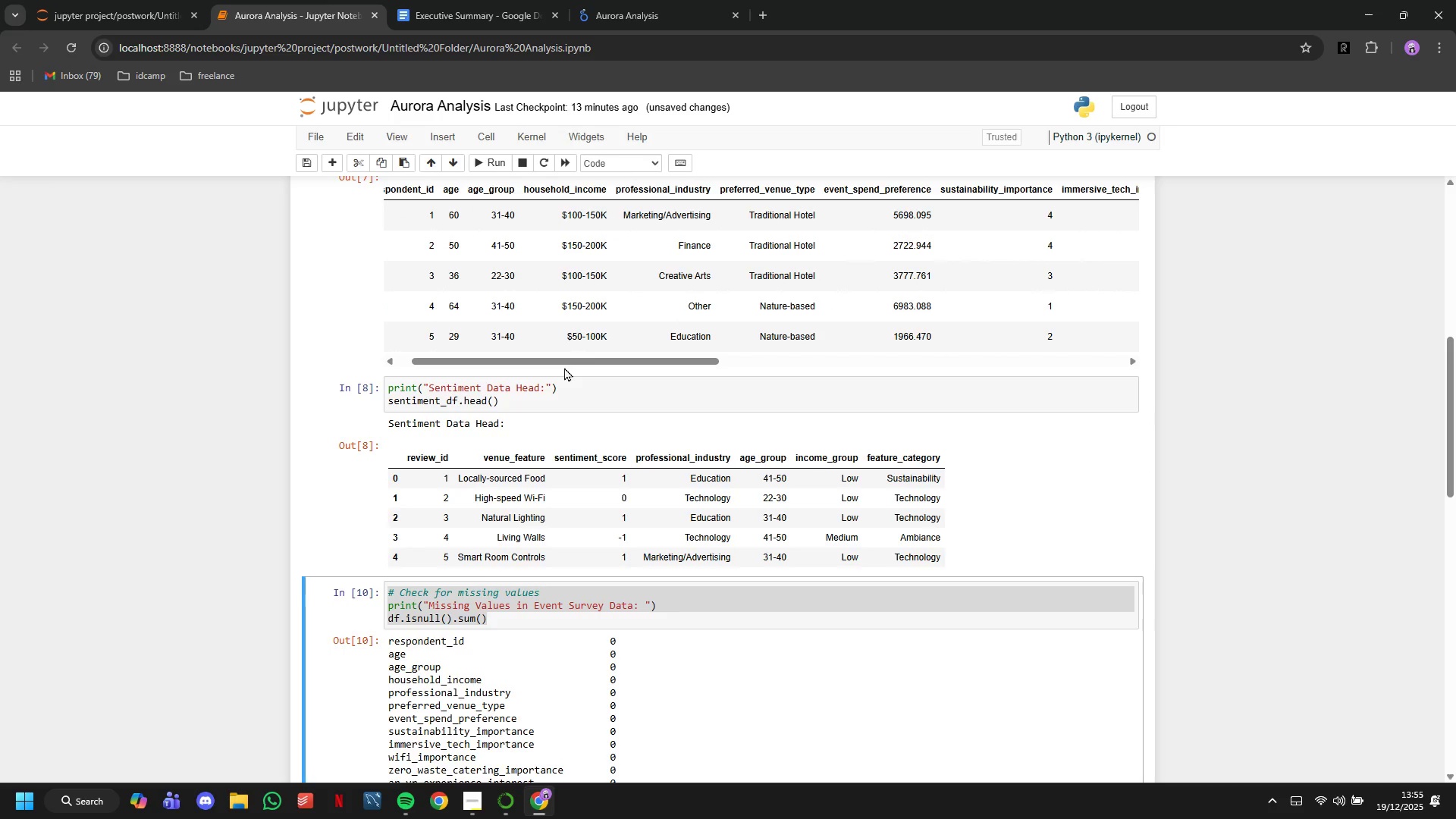 
scroll: coordinate [564, 367], scroll_direction: up, amount: 1.0
 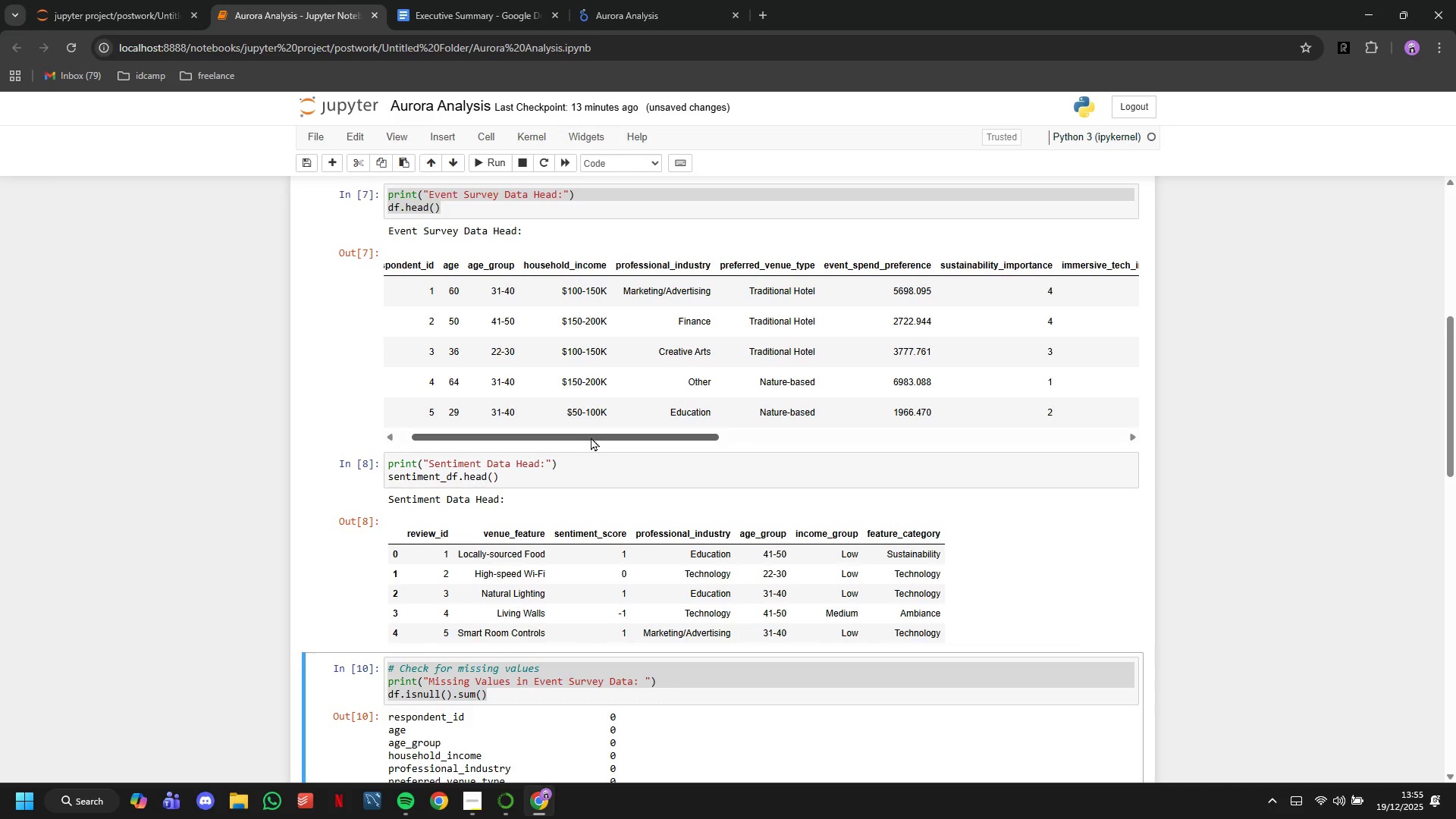 
left_click_drag(start_coordinate=[591, 437], to_coordinate=[535, 444])
 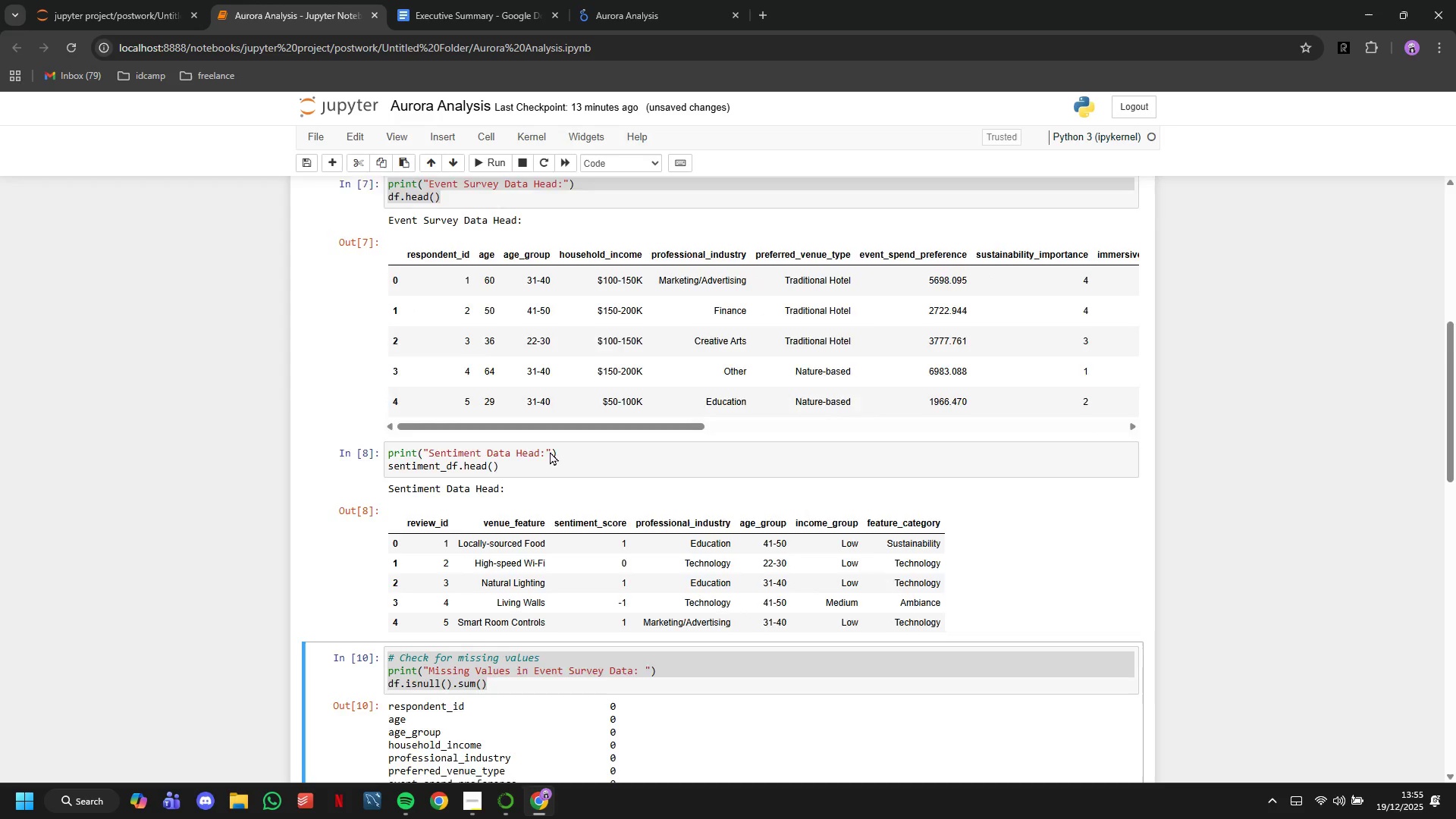 
scroll: coordinate [557, 453], scroll_direction: down, amount: 9.0
 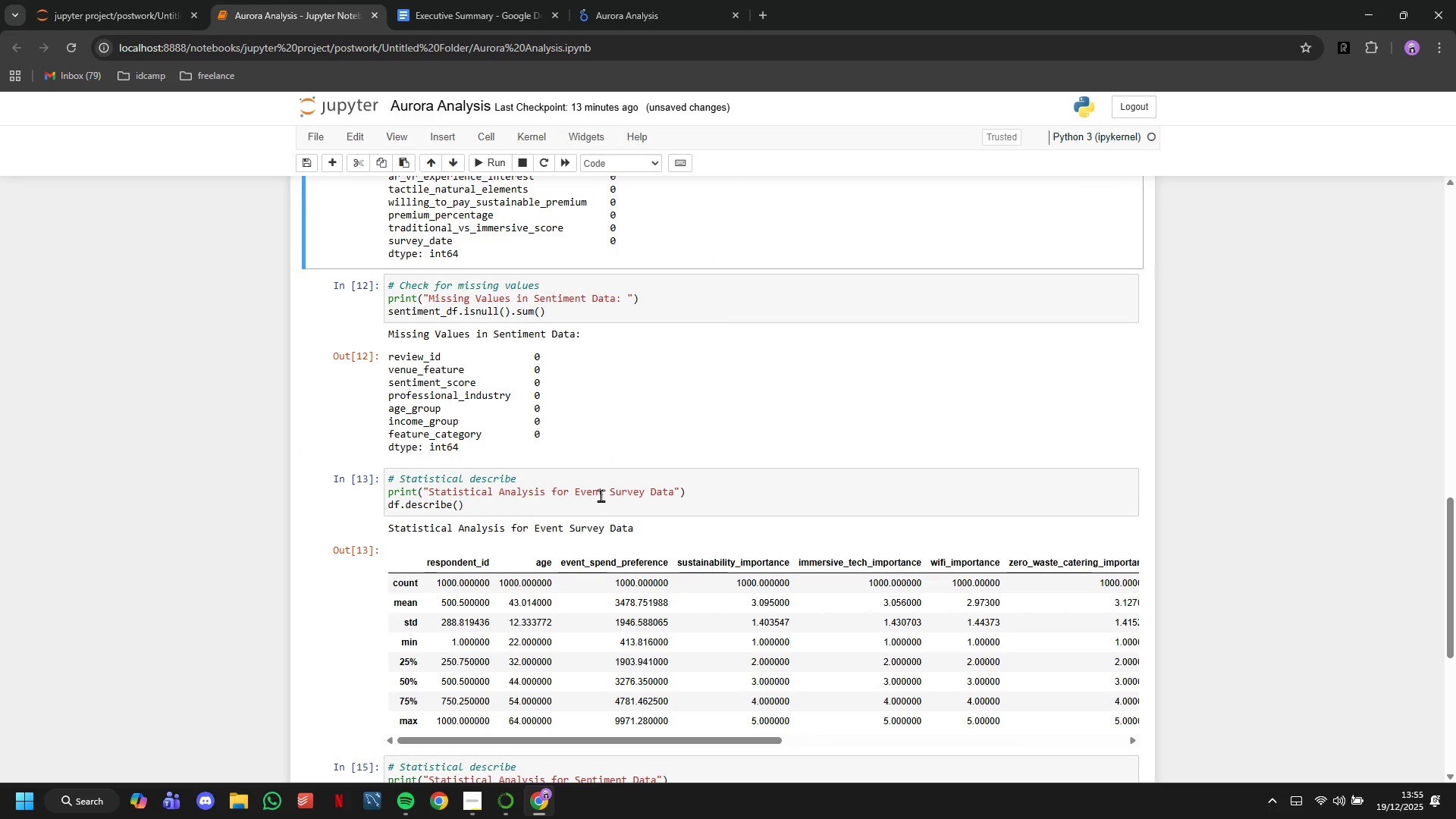 
wait(6.84)
 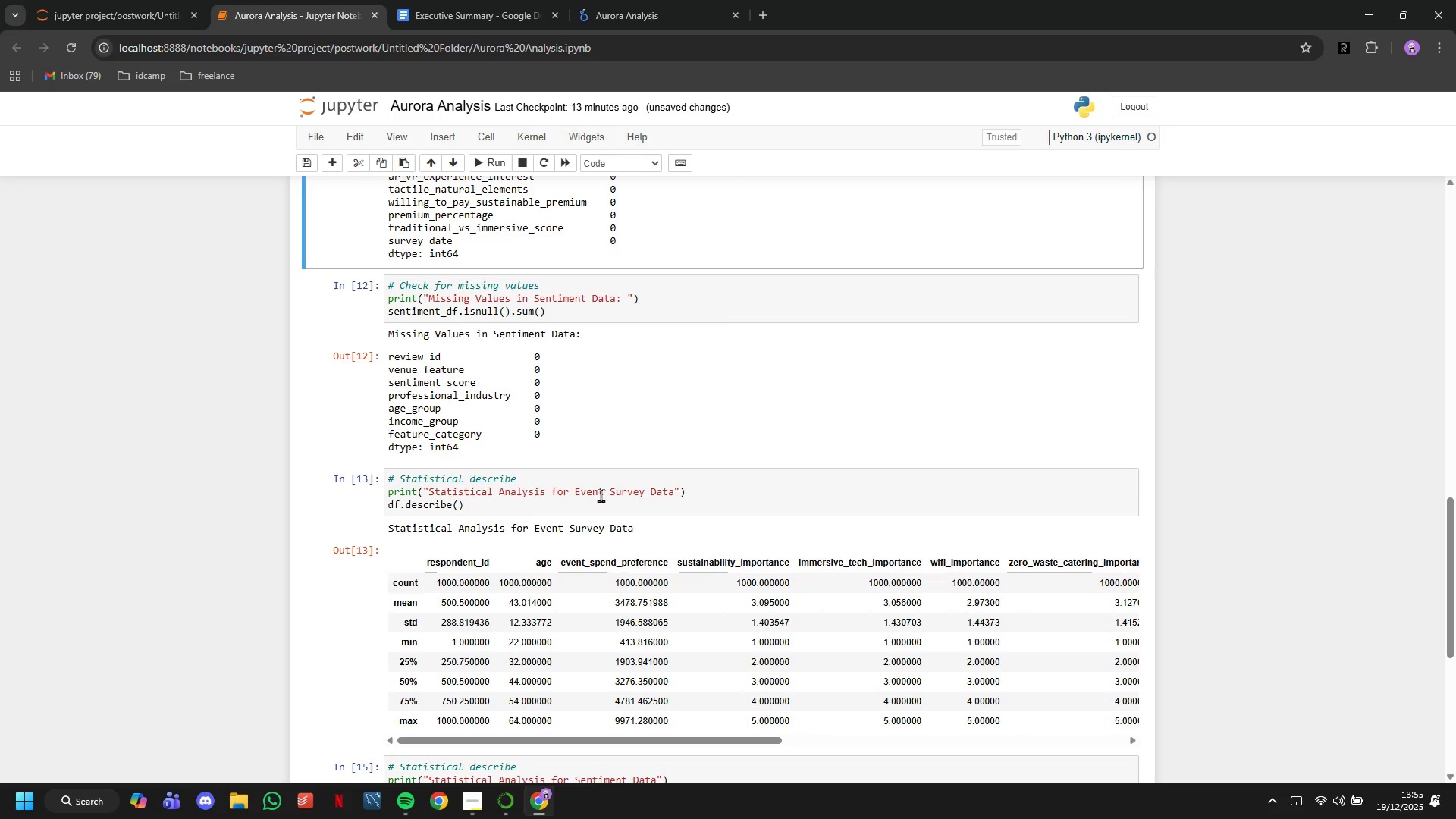 
scroll: coordinate [601, 495], scroll_direction: down, amount: 6.0
 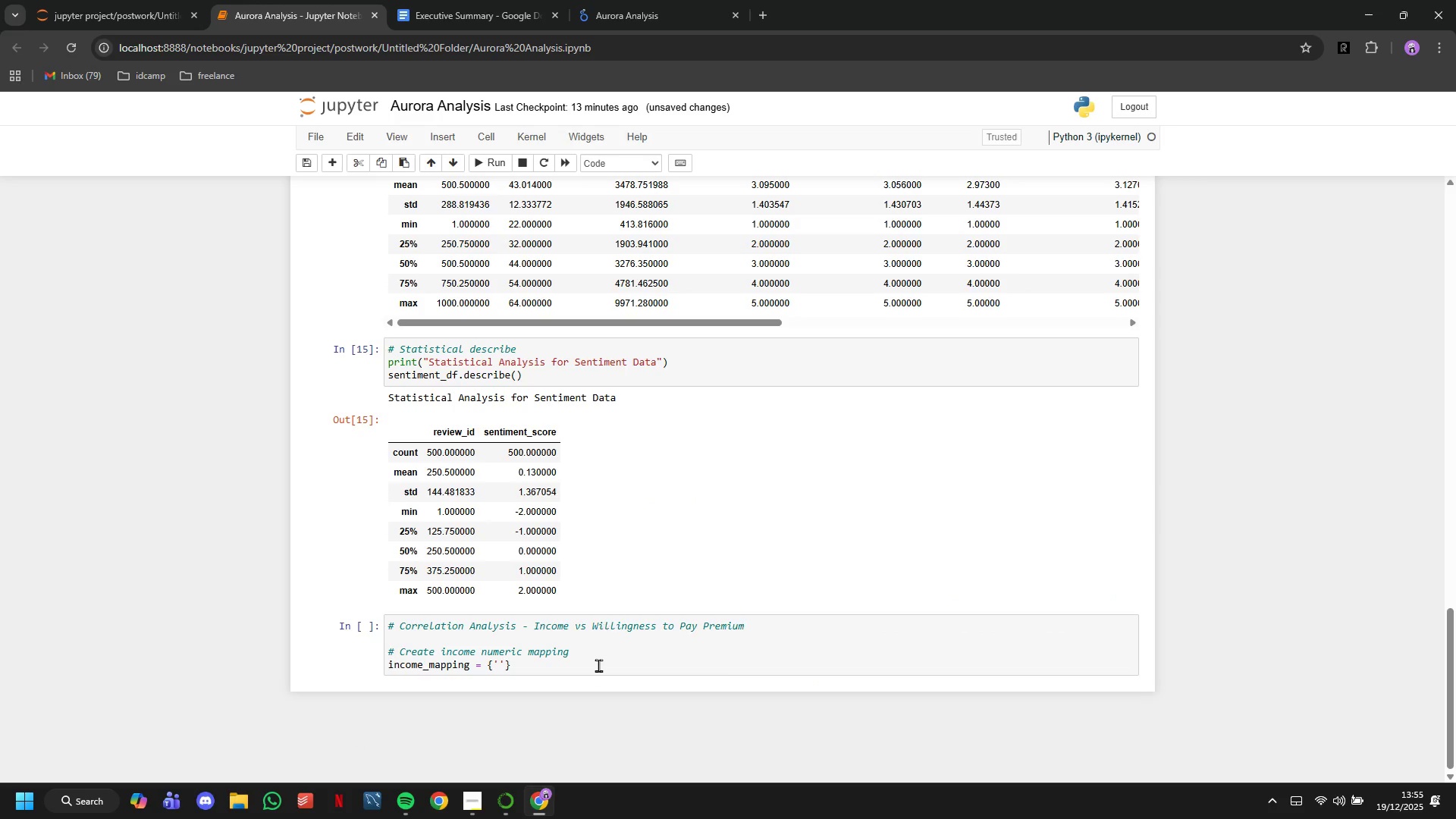 
left_click([598, 667])
 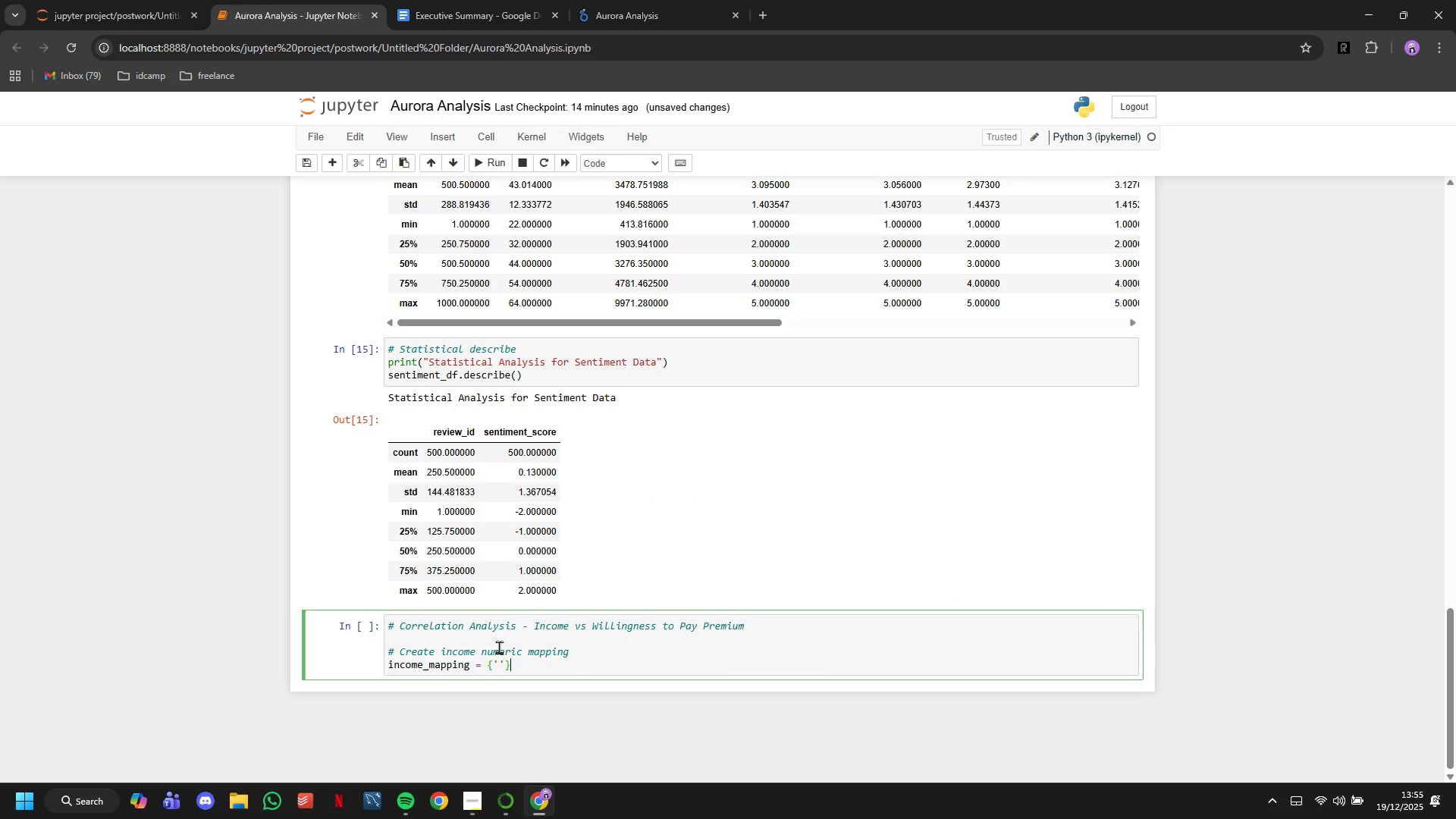 
key(ArrowLeft)
 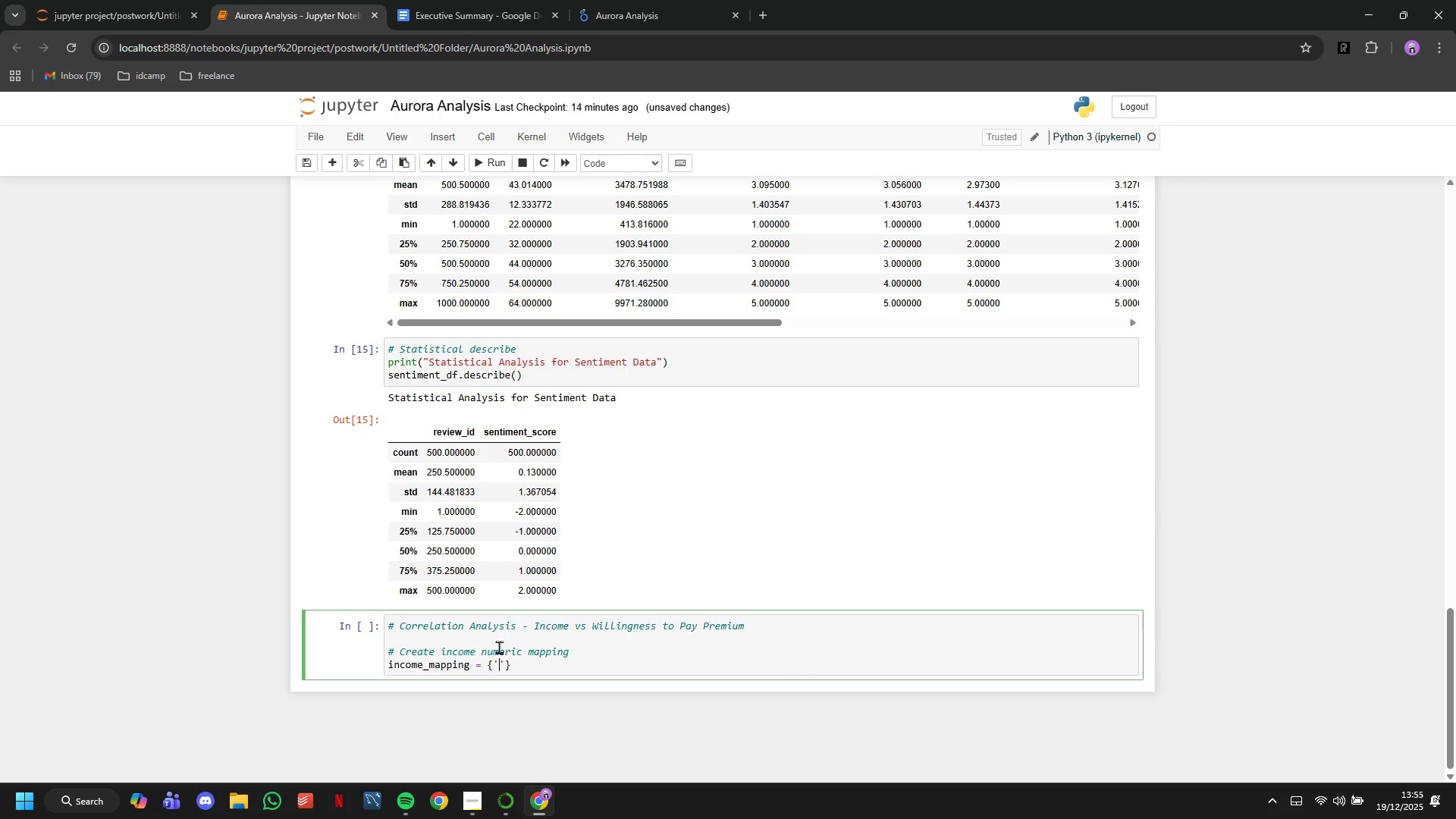 
key(ArrowLeft)
 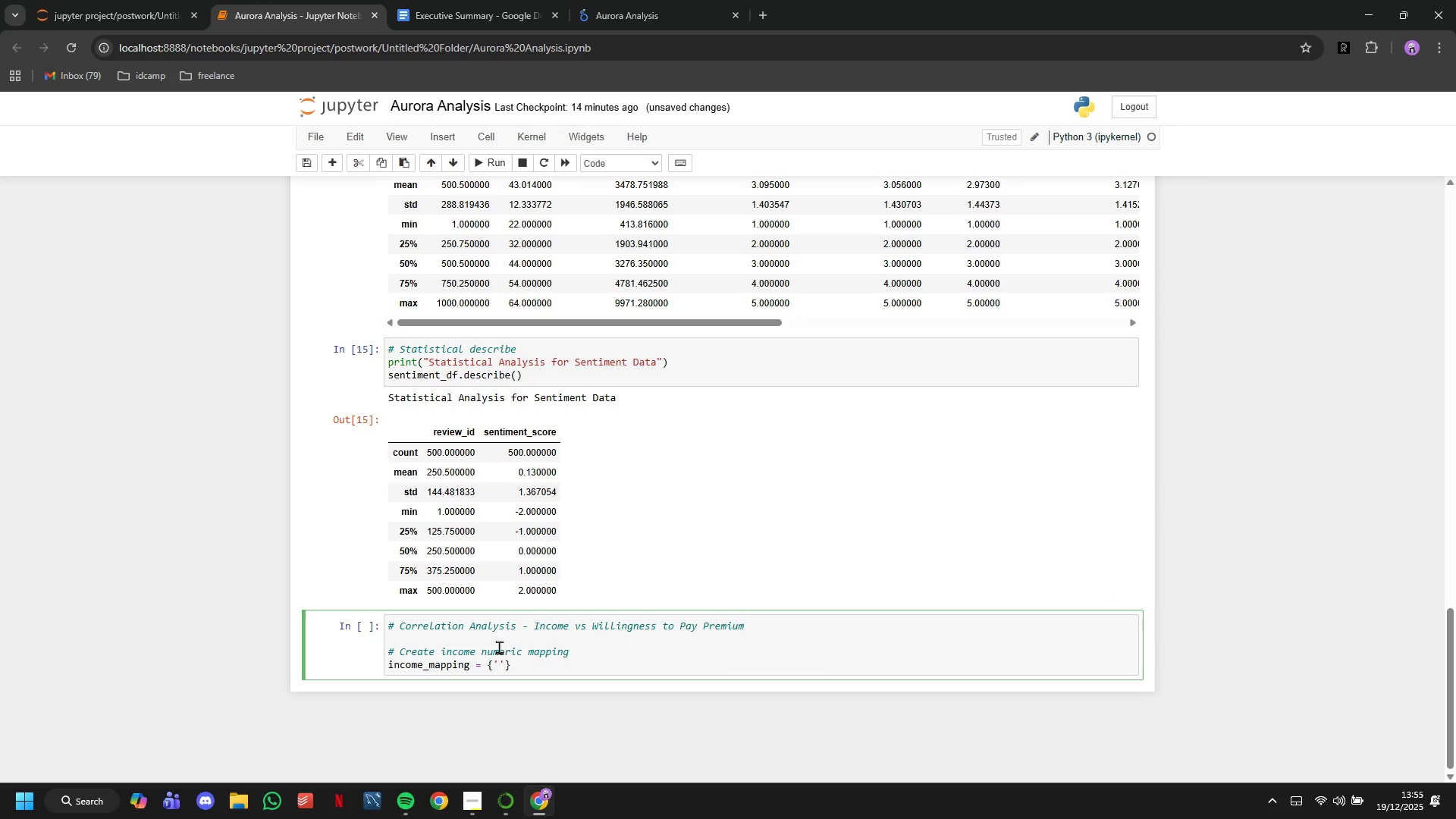 
key(Shift+Comma)
 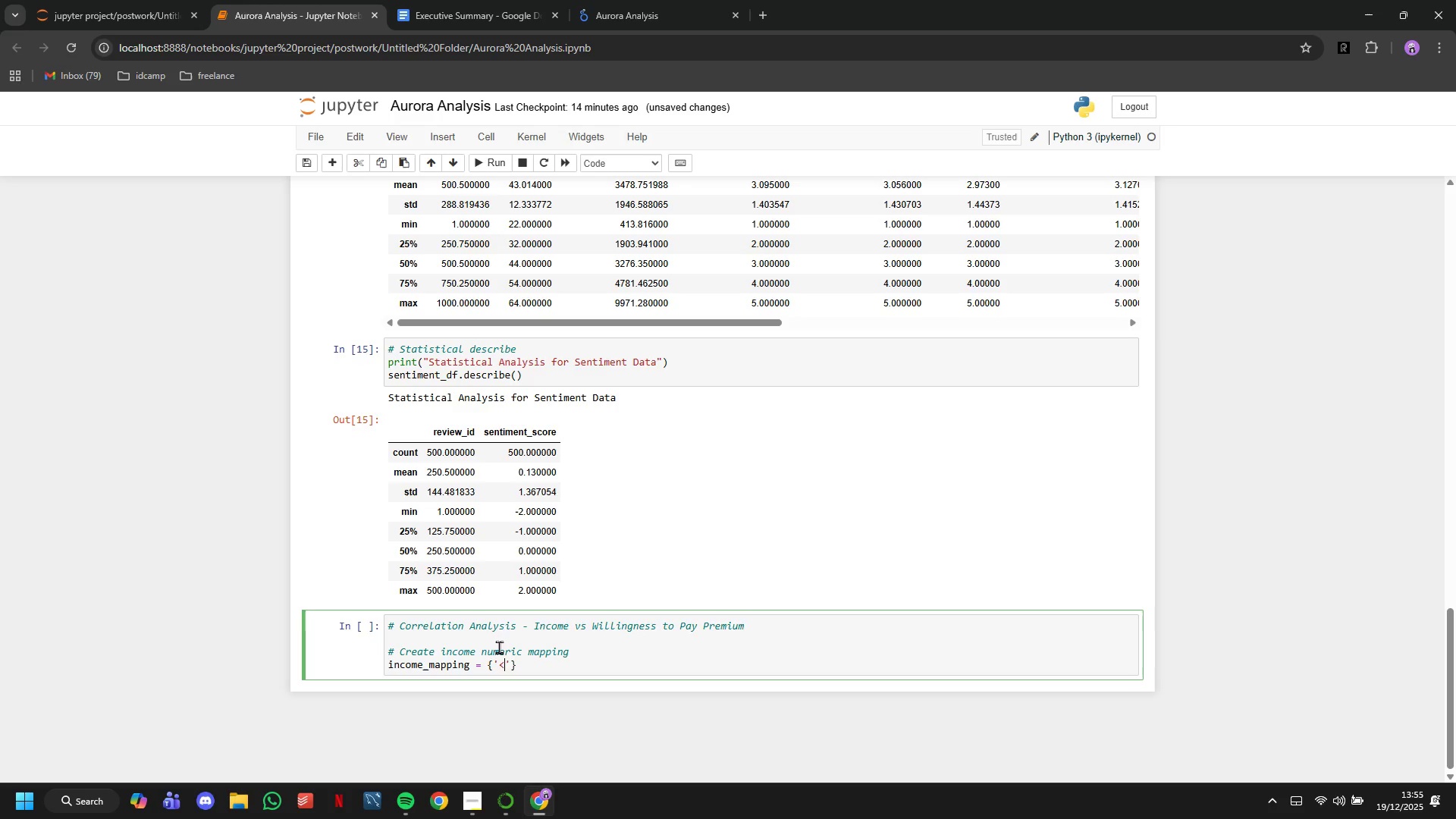 
hold_key(key=ShiftLeft, duration=1.52)
 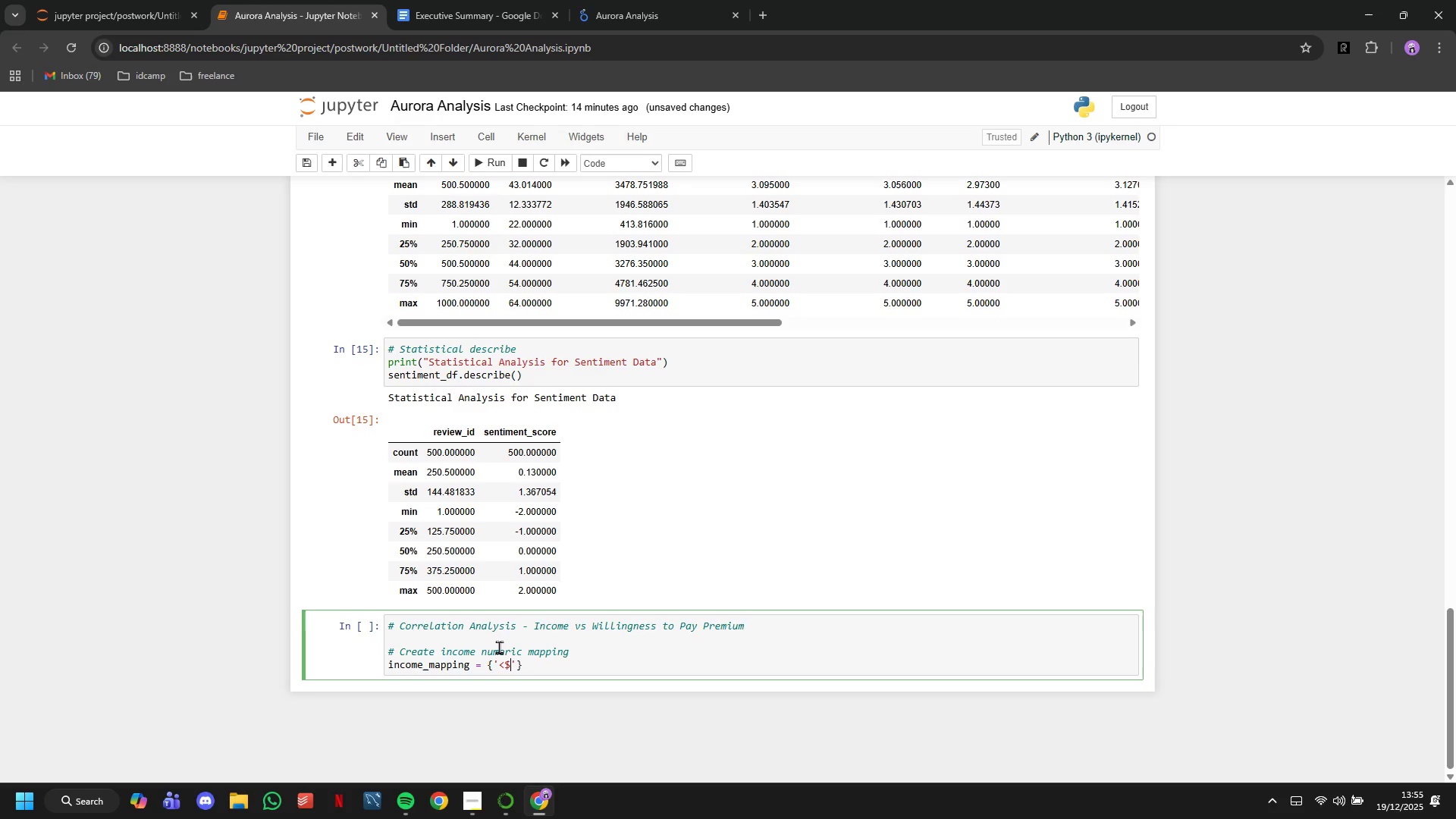 
type($50k)
key(Backspace)
type(K)
 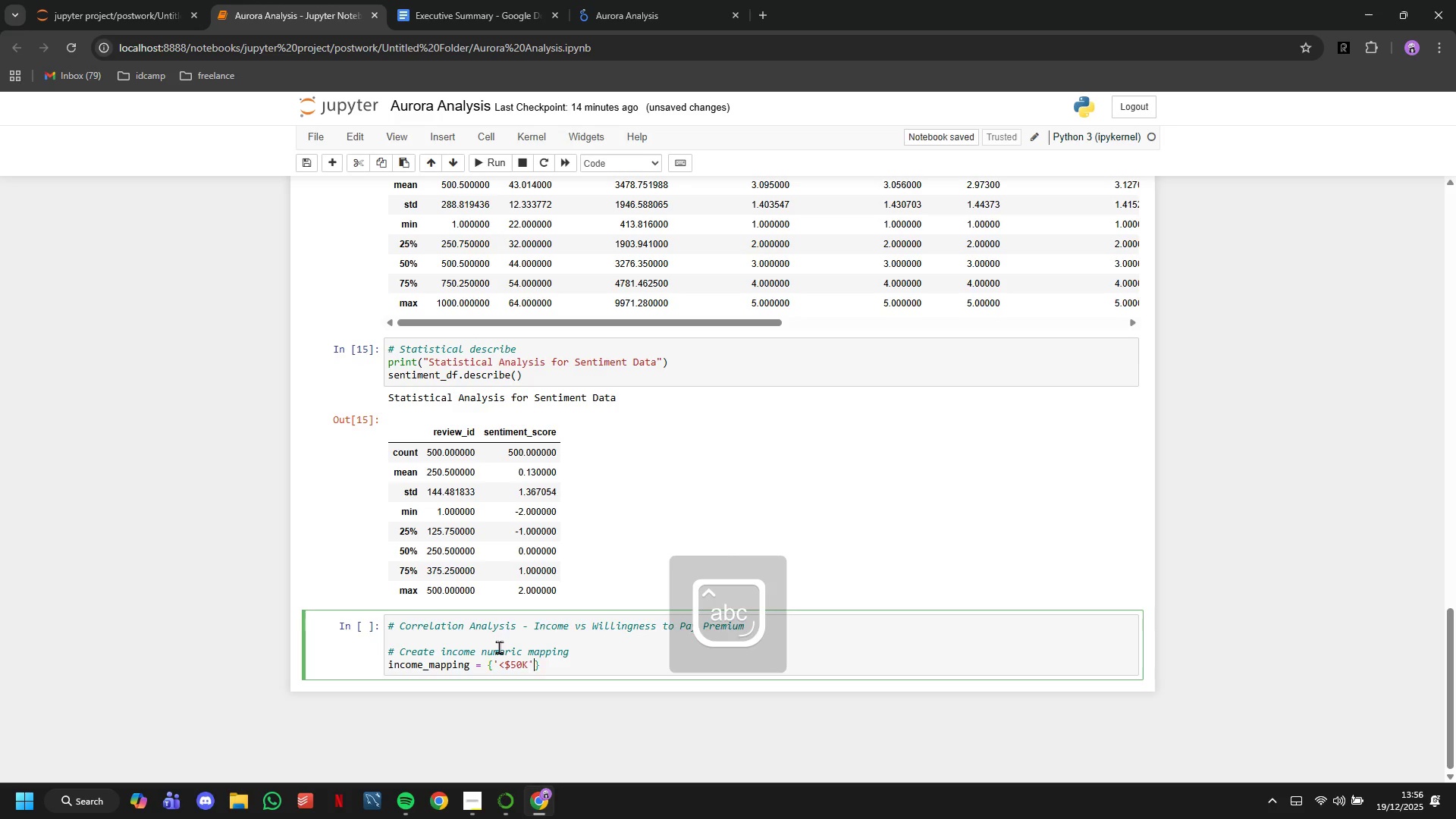 
key(ArrowRight)
 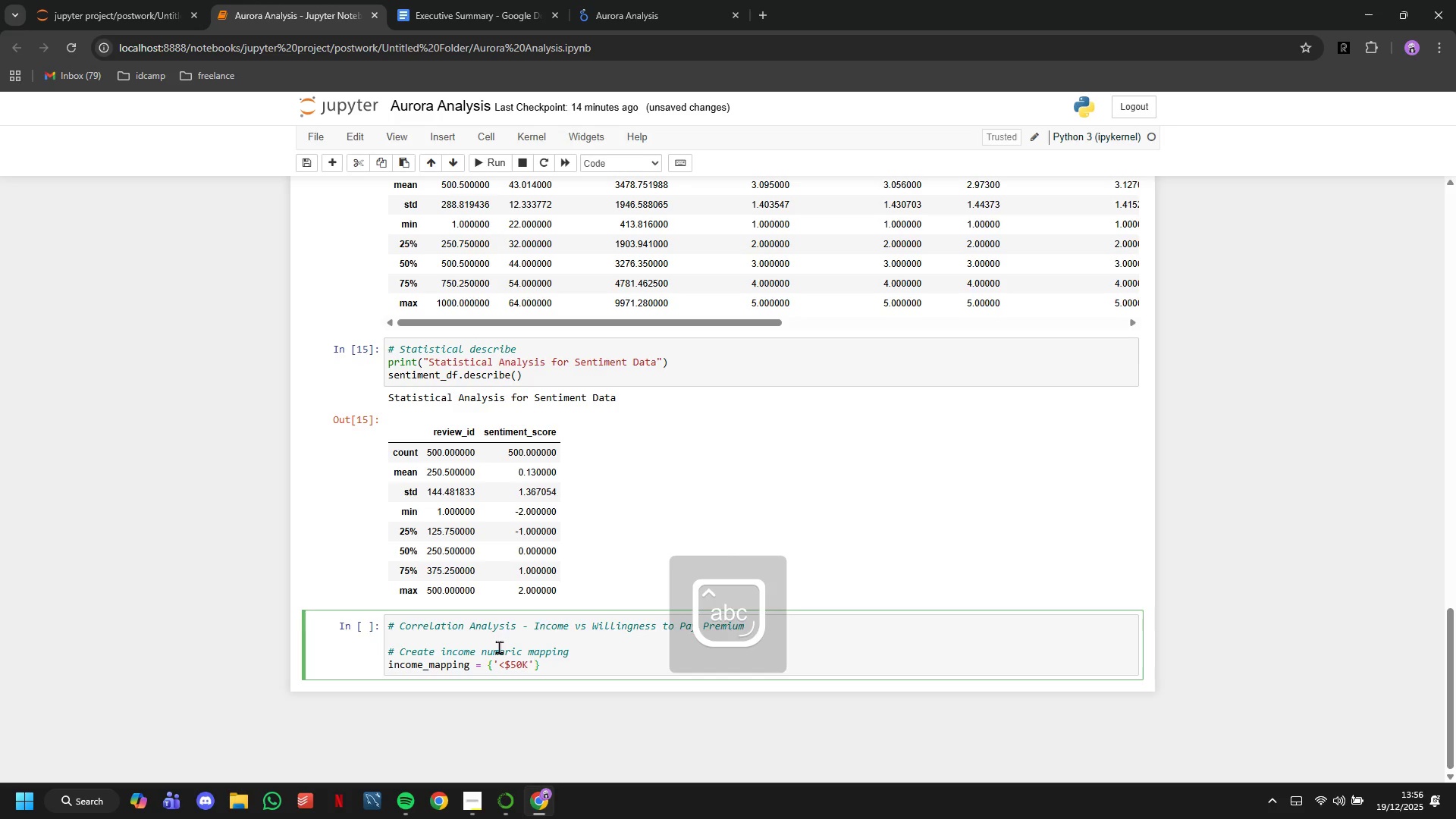 
type(:1,'$50-100K)
 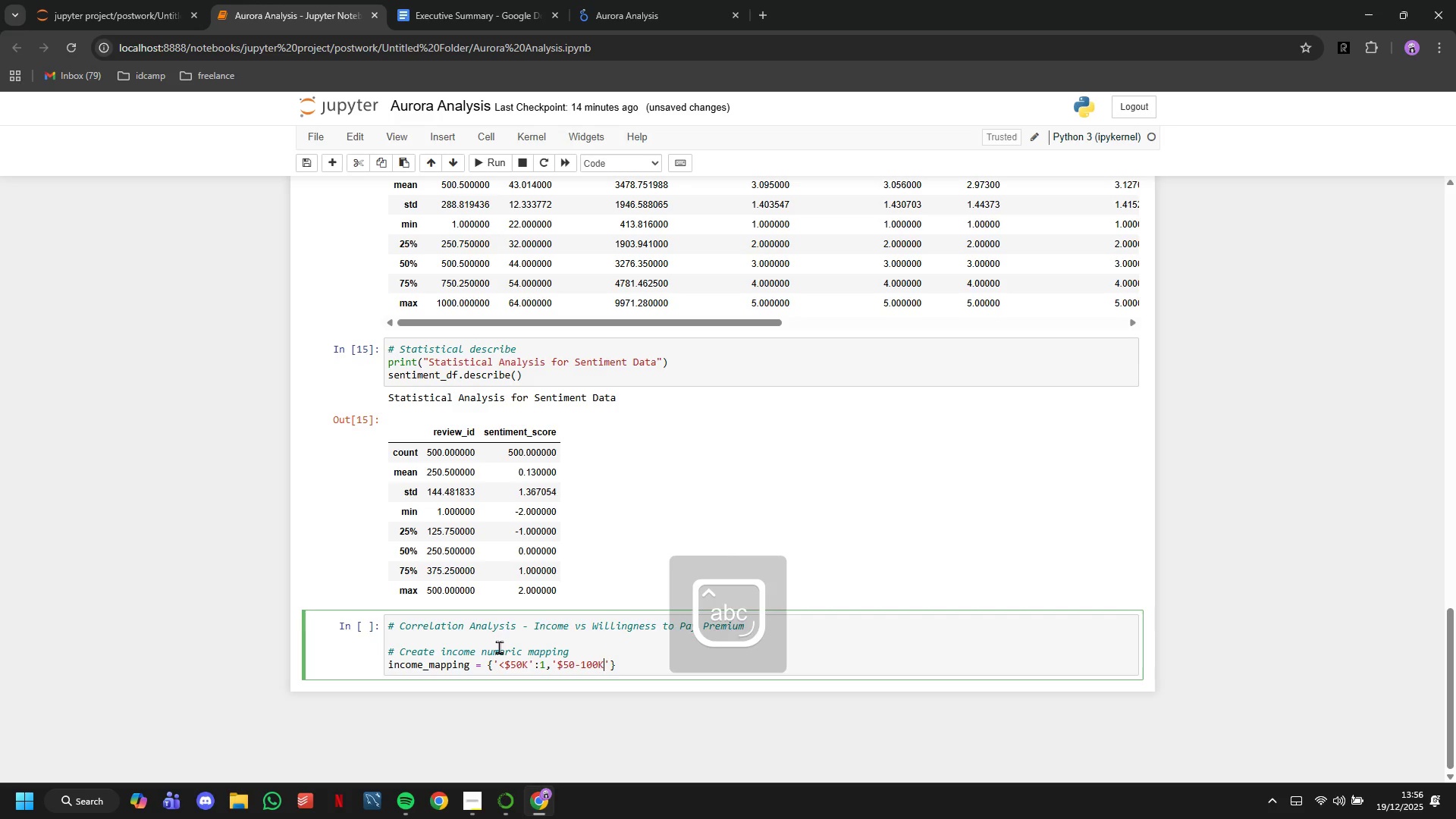 
key(ArrowRight)
 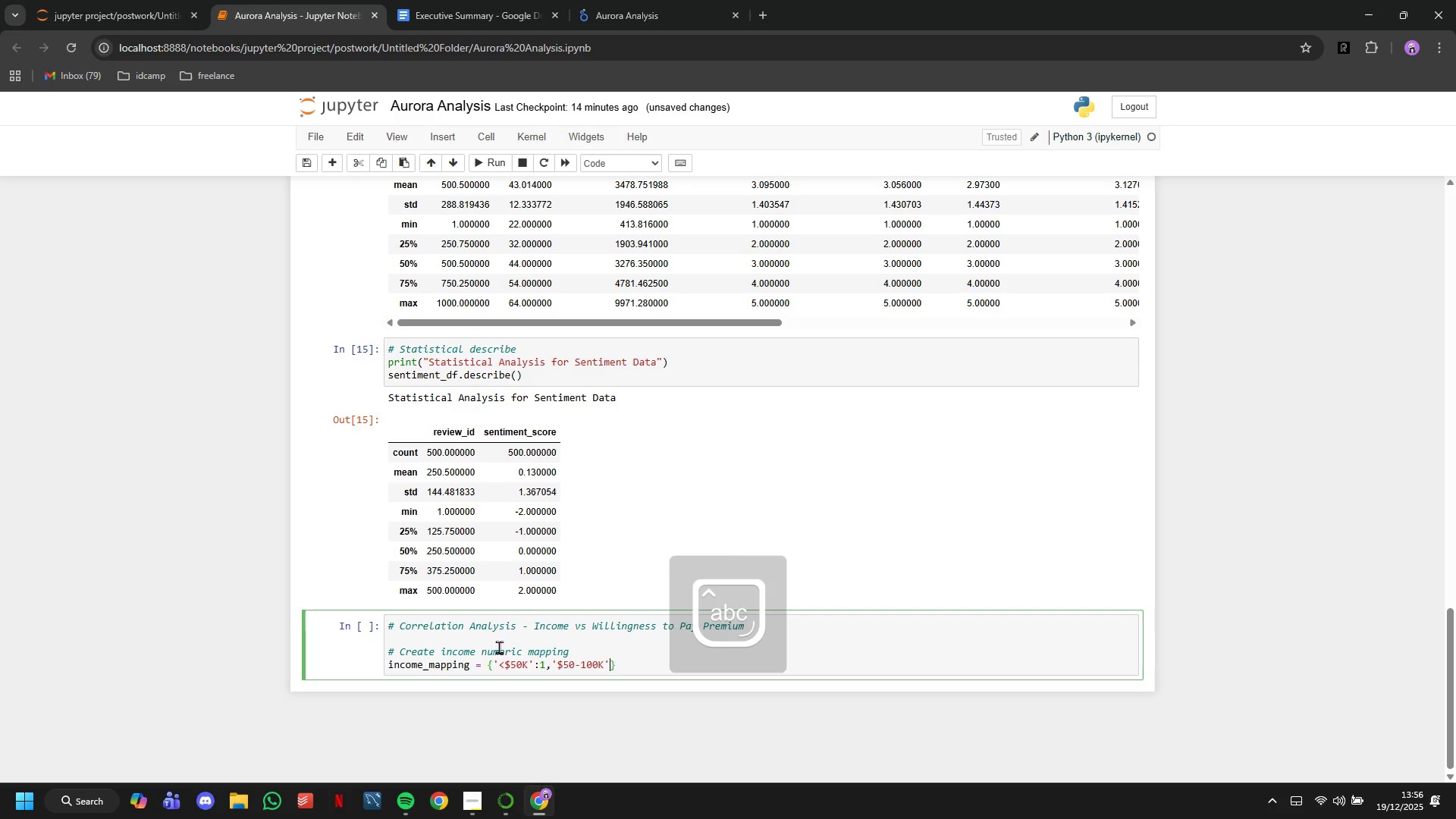 
type(:2,'$100-150k)
key(Backspace)
type(K)
 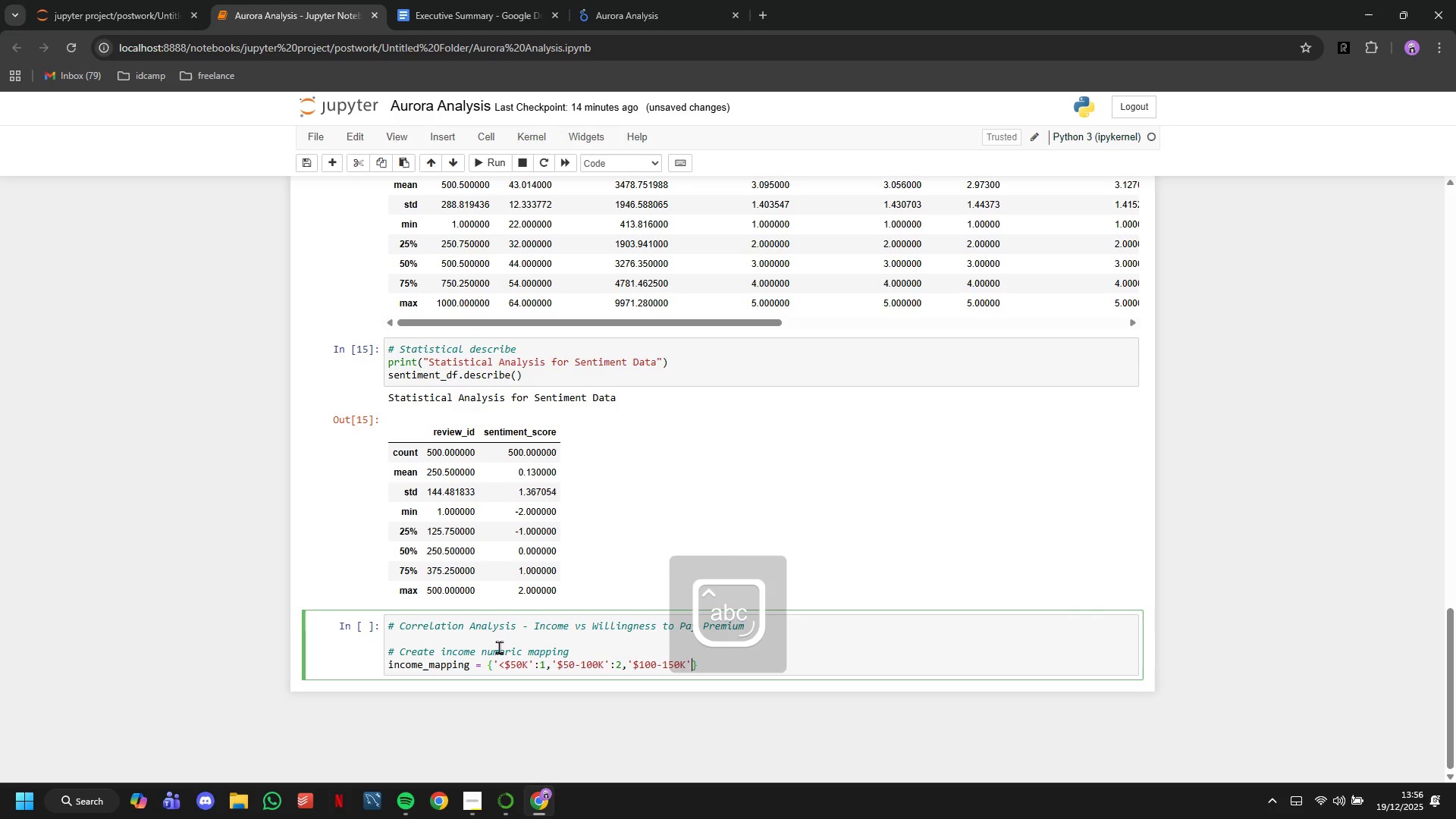 
 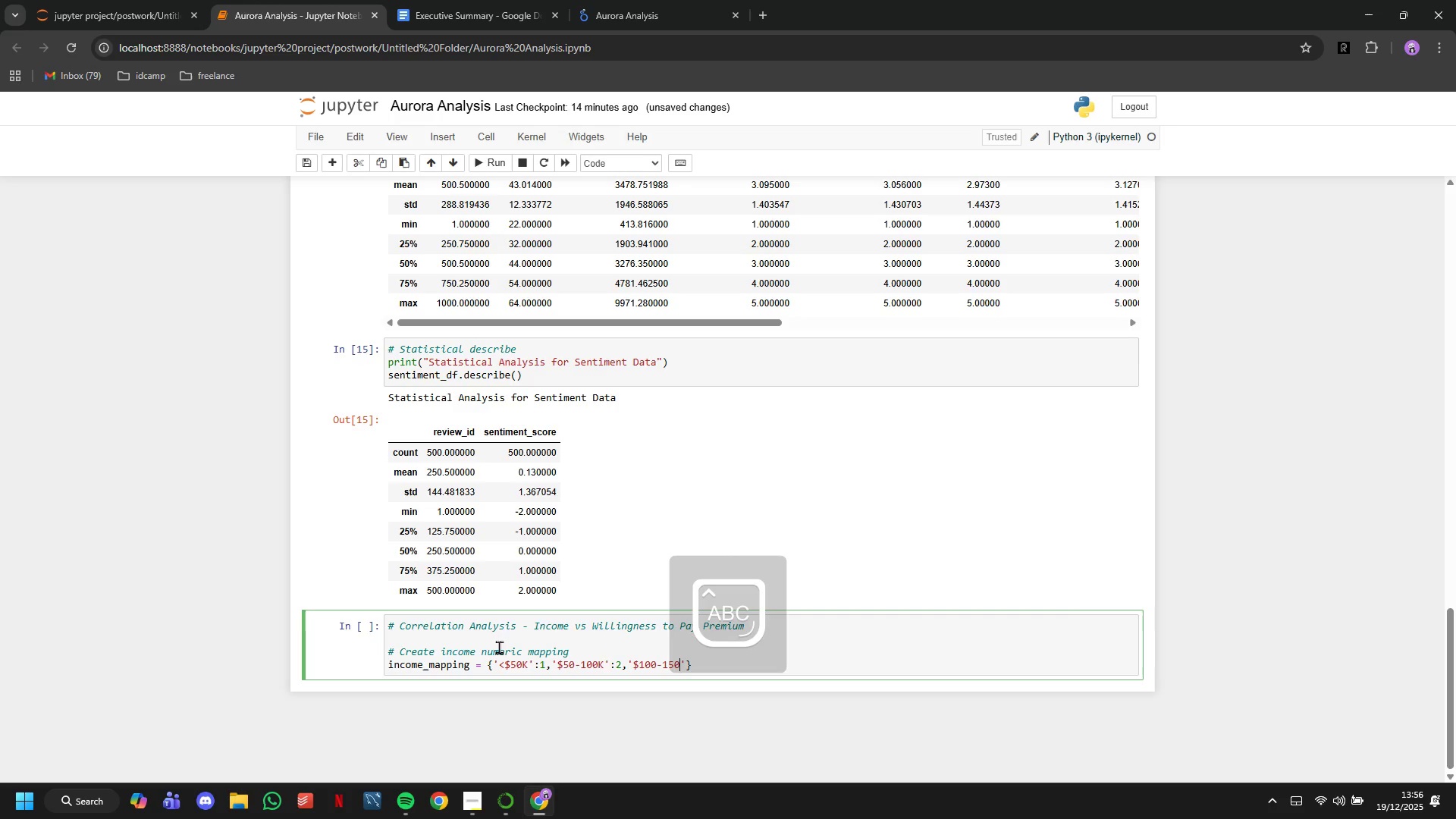 
key(ArrowRight)
 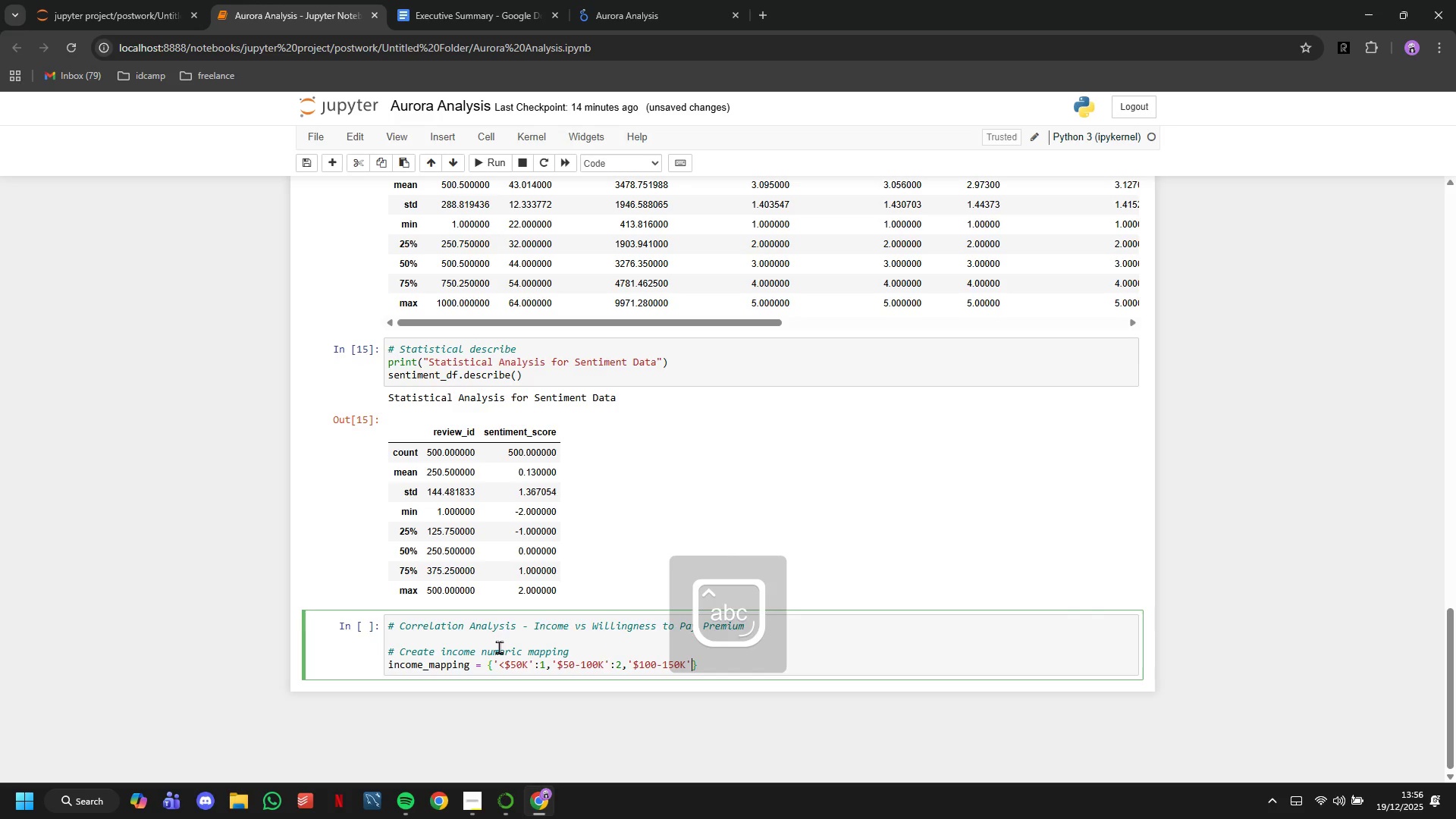 
key(Shift+Semicolon)
 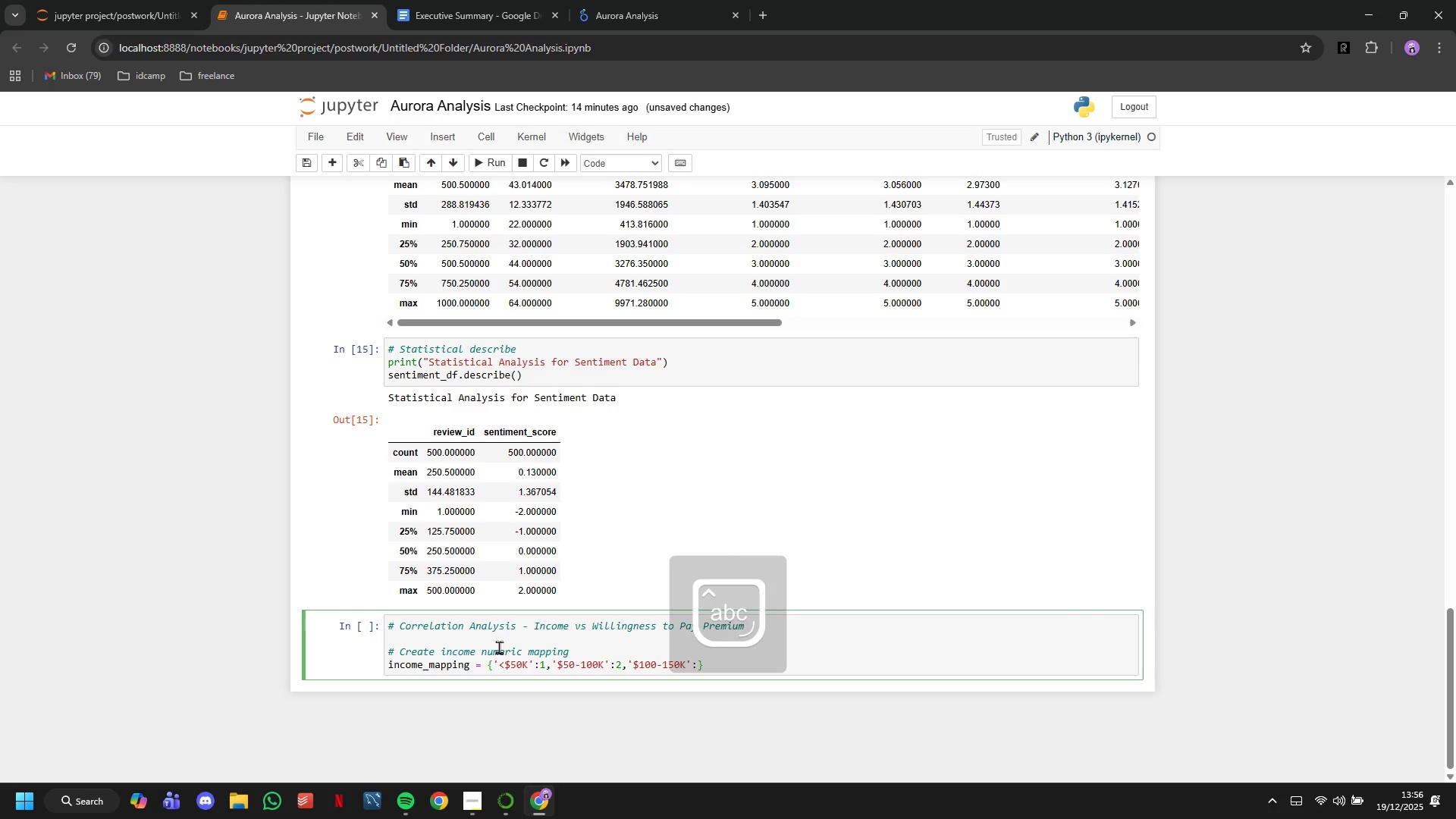 
key(3)
 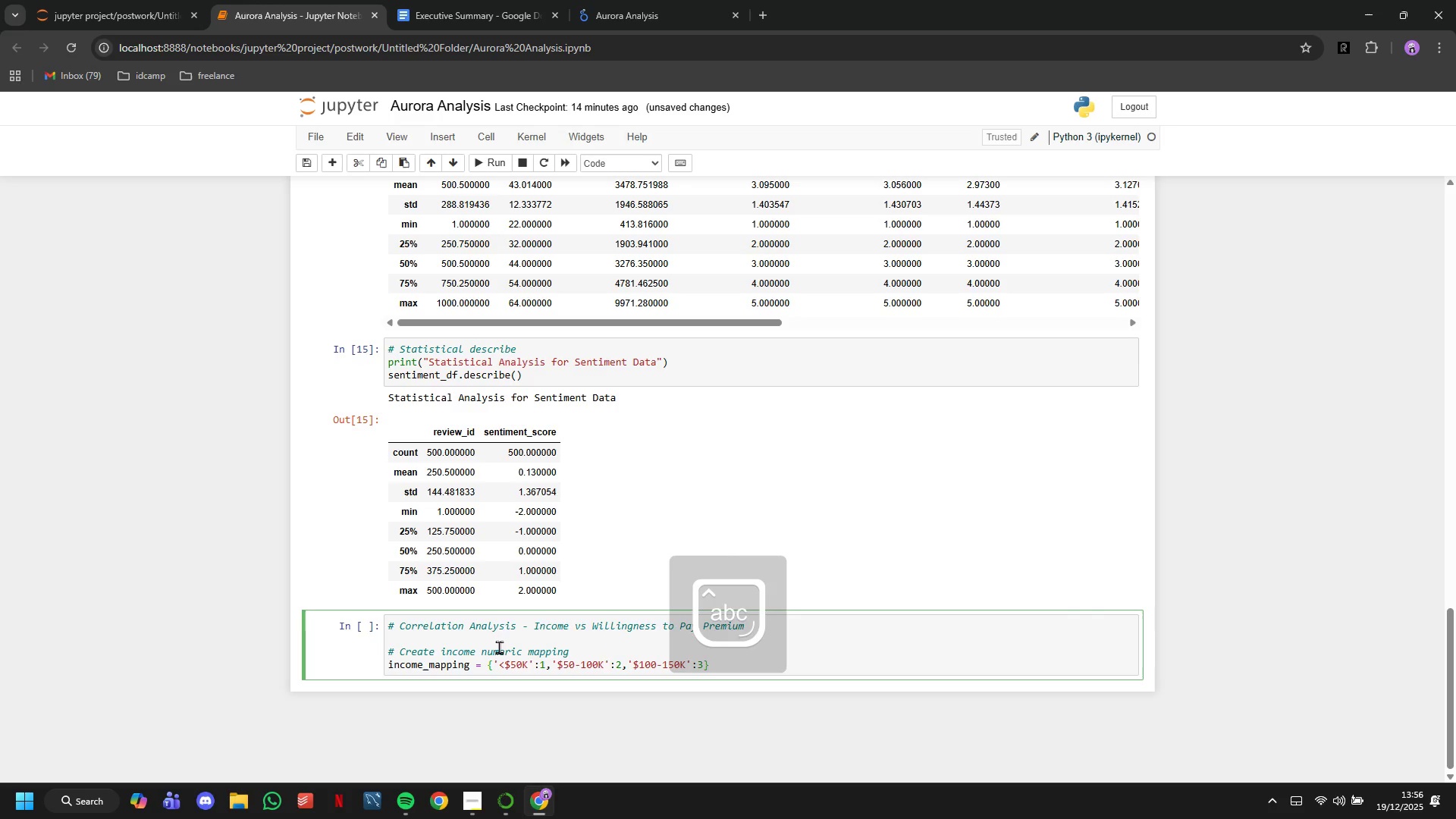 
key(Comma)
 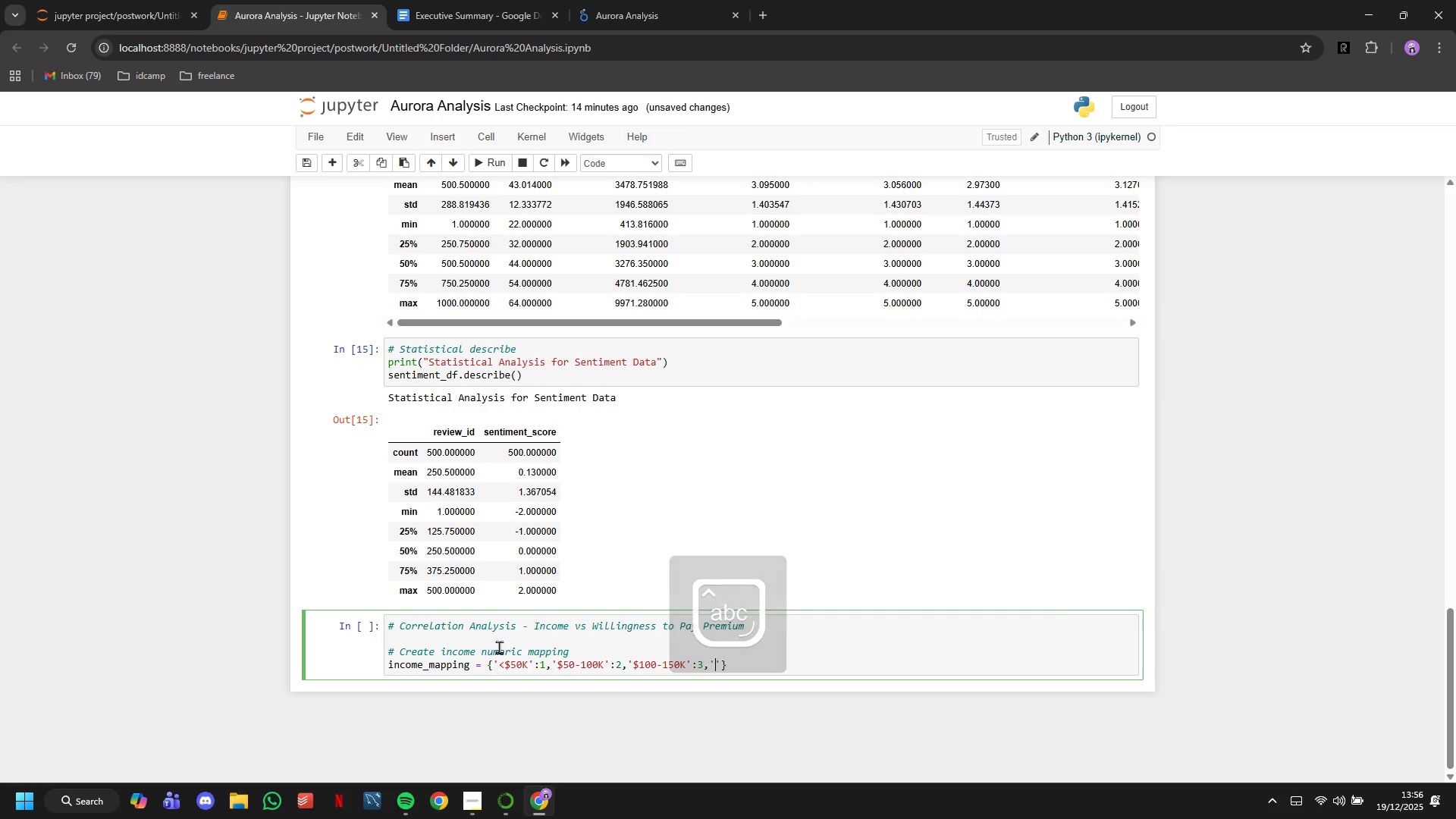 
key(Quote)
 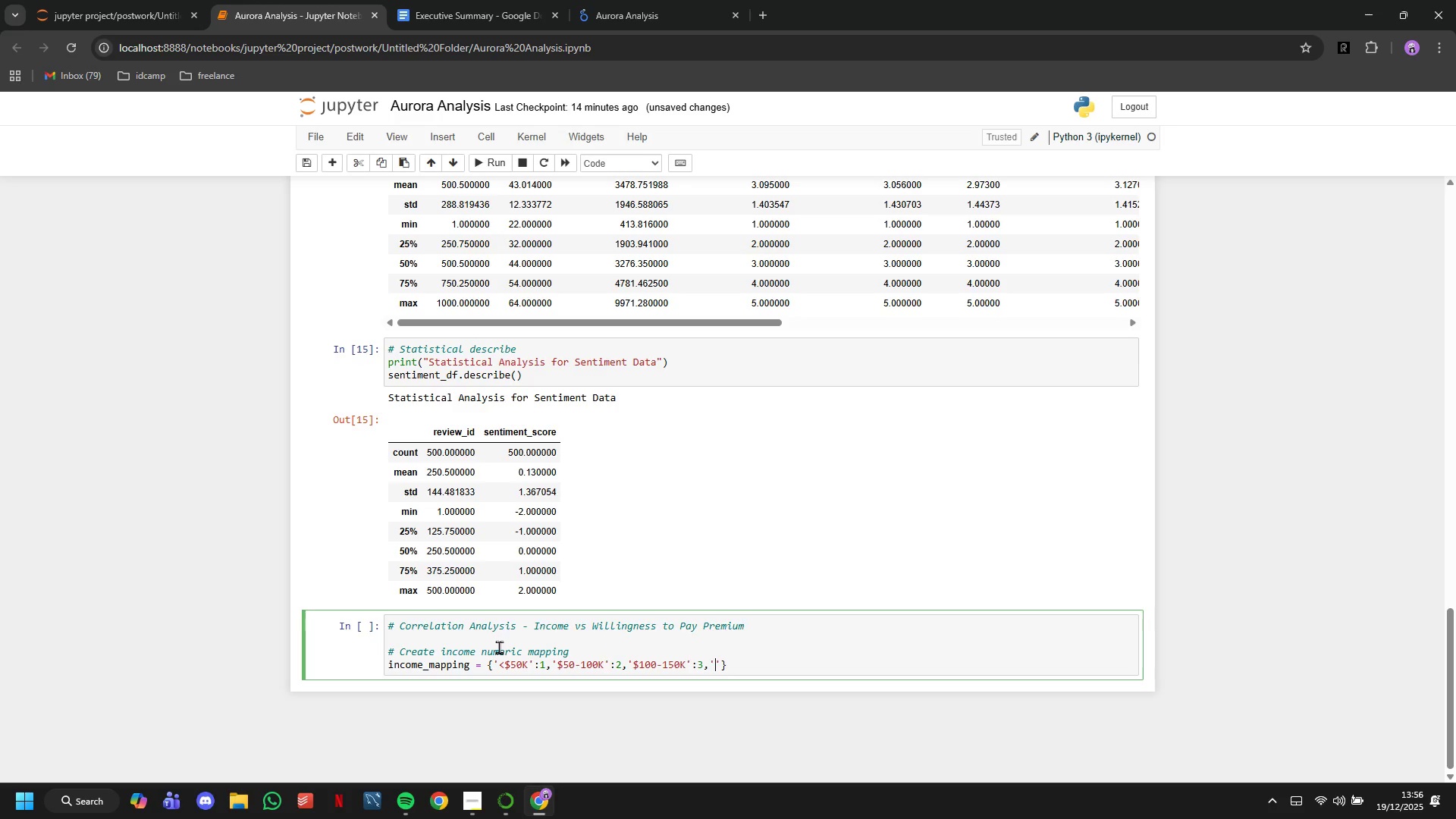 
type(%)
key(Backspace)
type($150-200L)
key(Backspace)
type(K)
 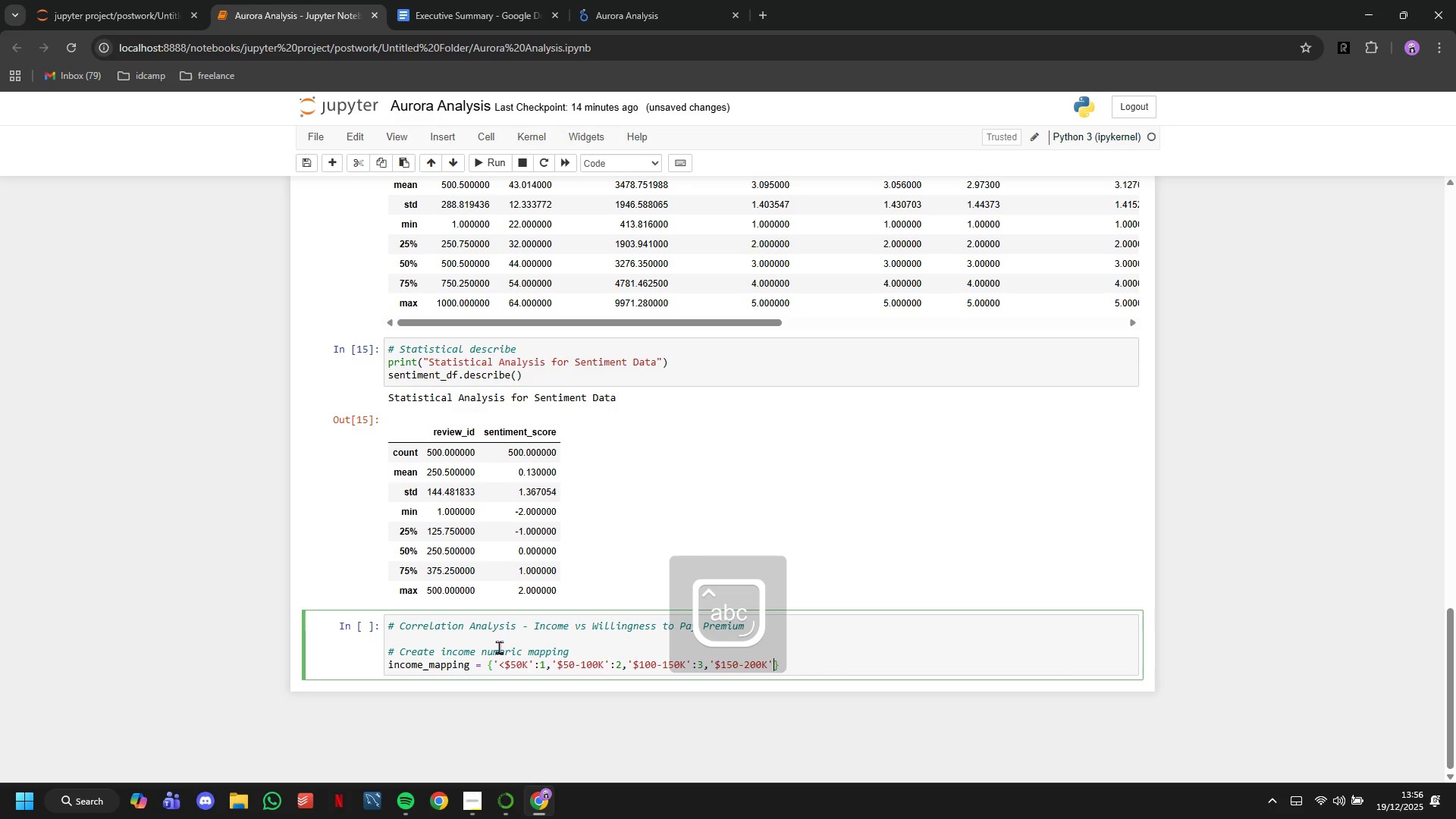 
 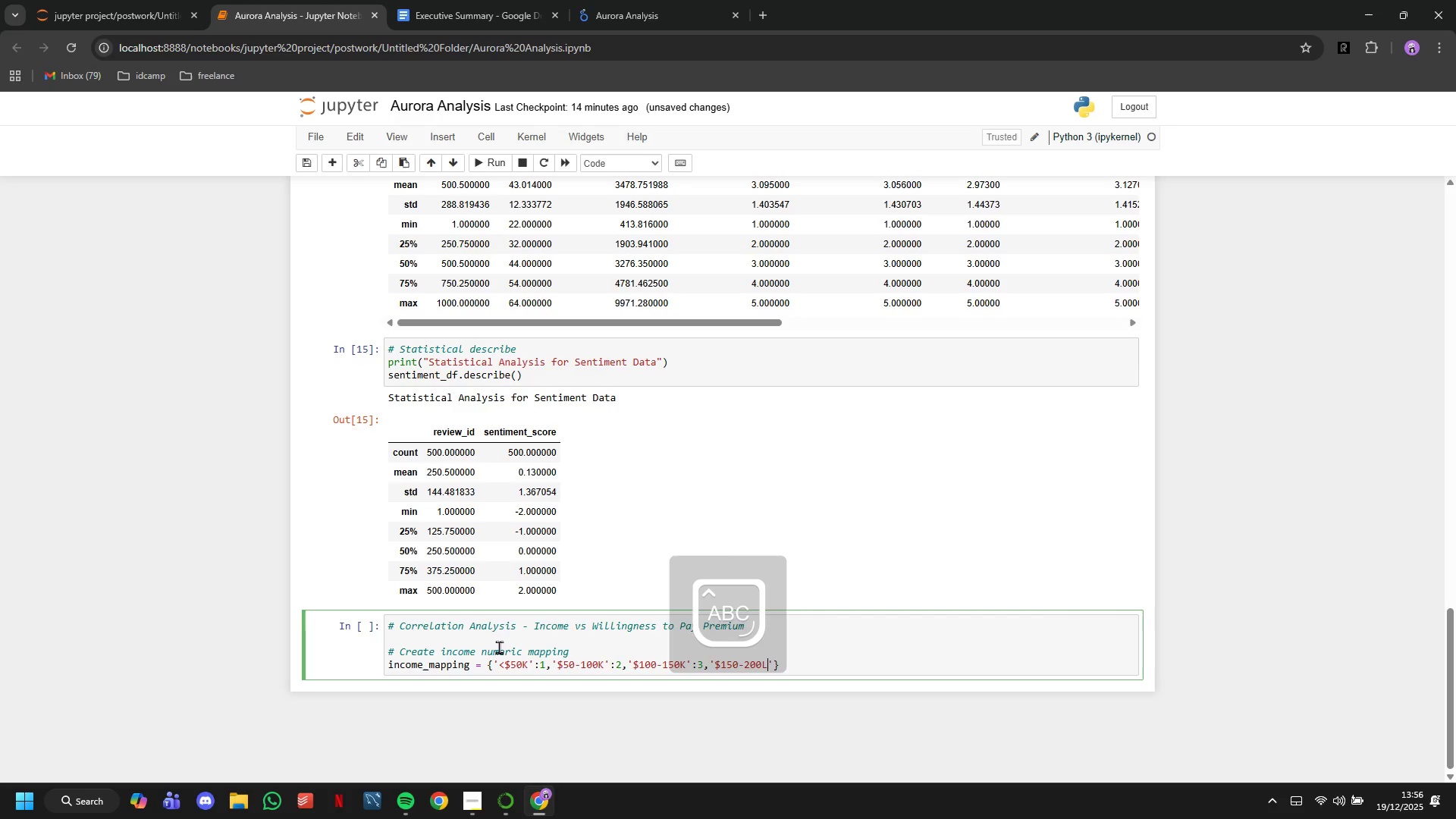 
key(ArrowRight)
 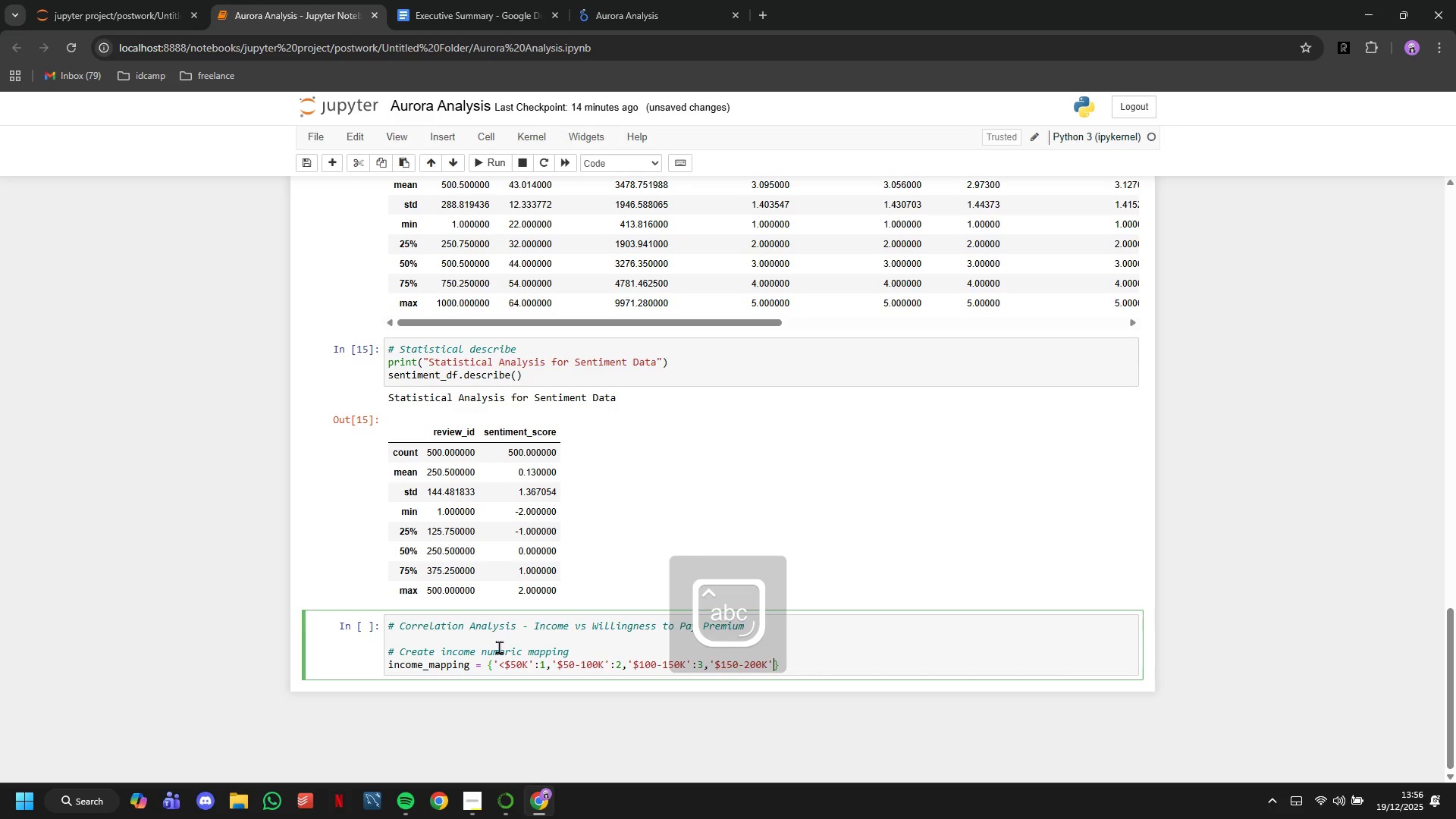 
type(:4,'>200K)
 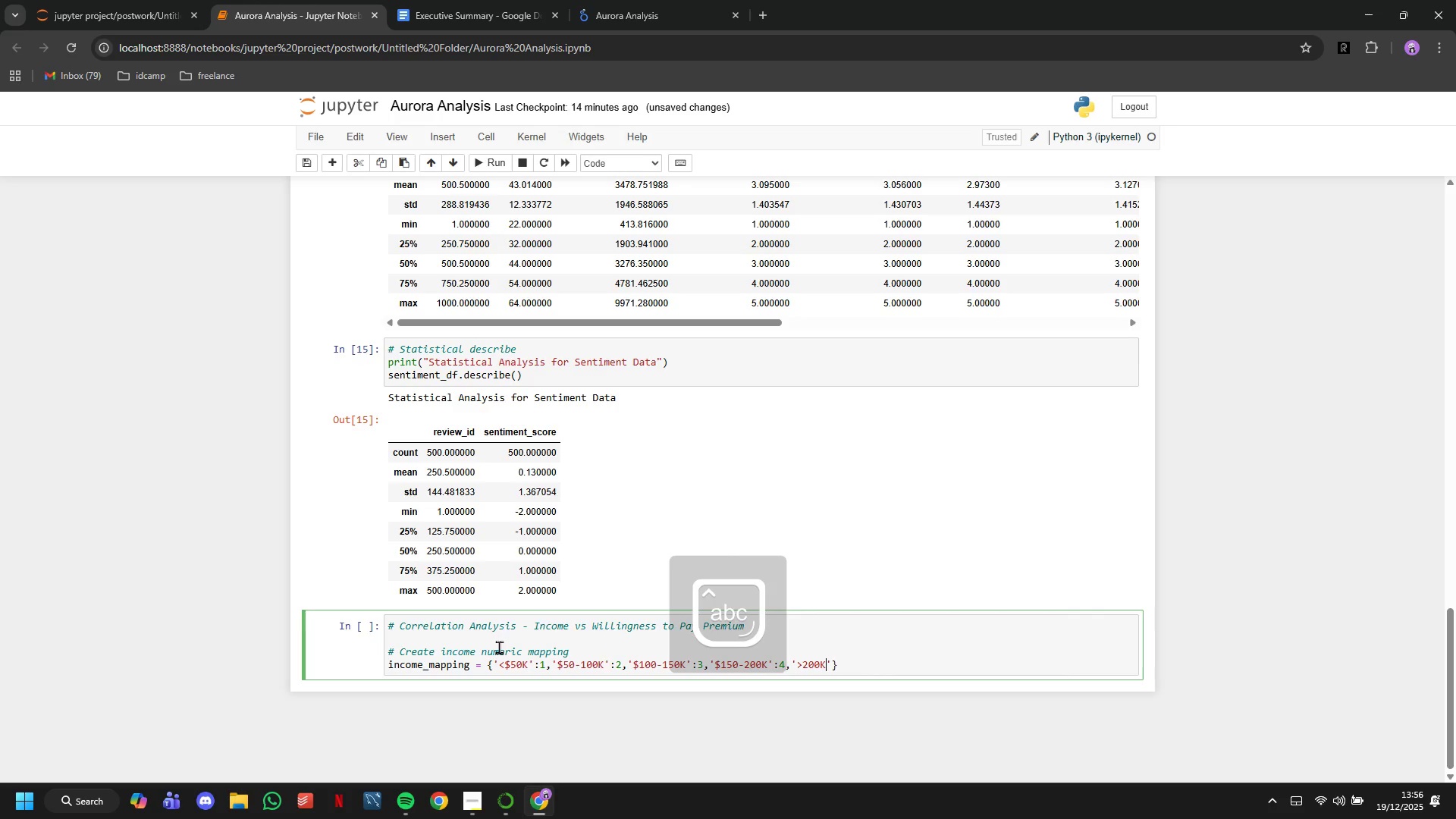 
key(ArrowLeft)
 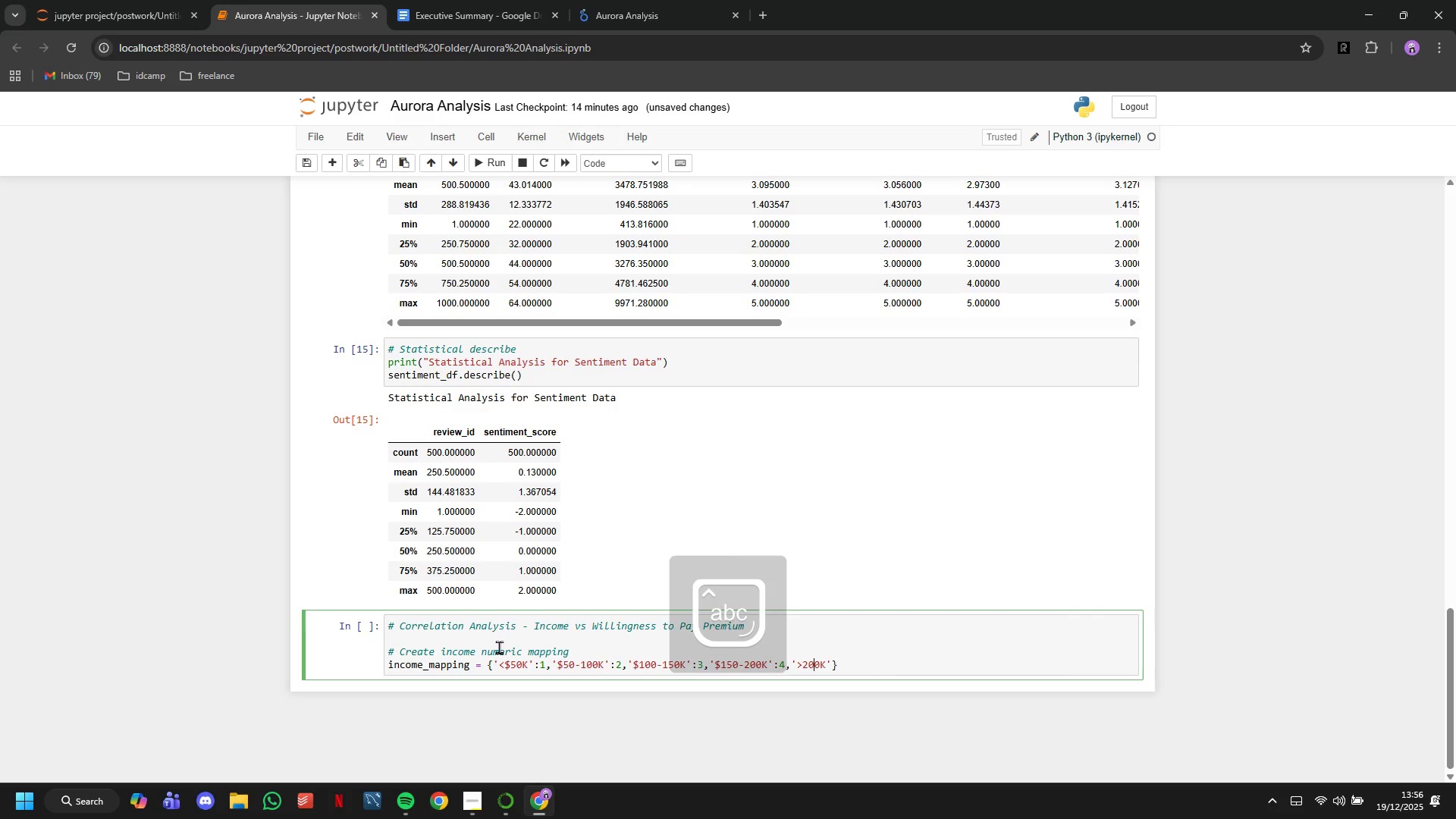 
key(ArrowLeft)
 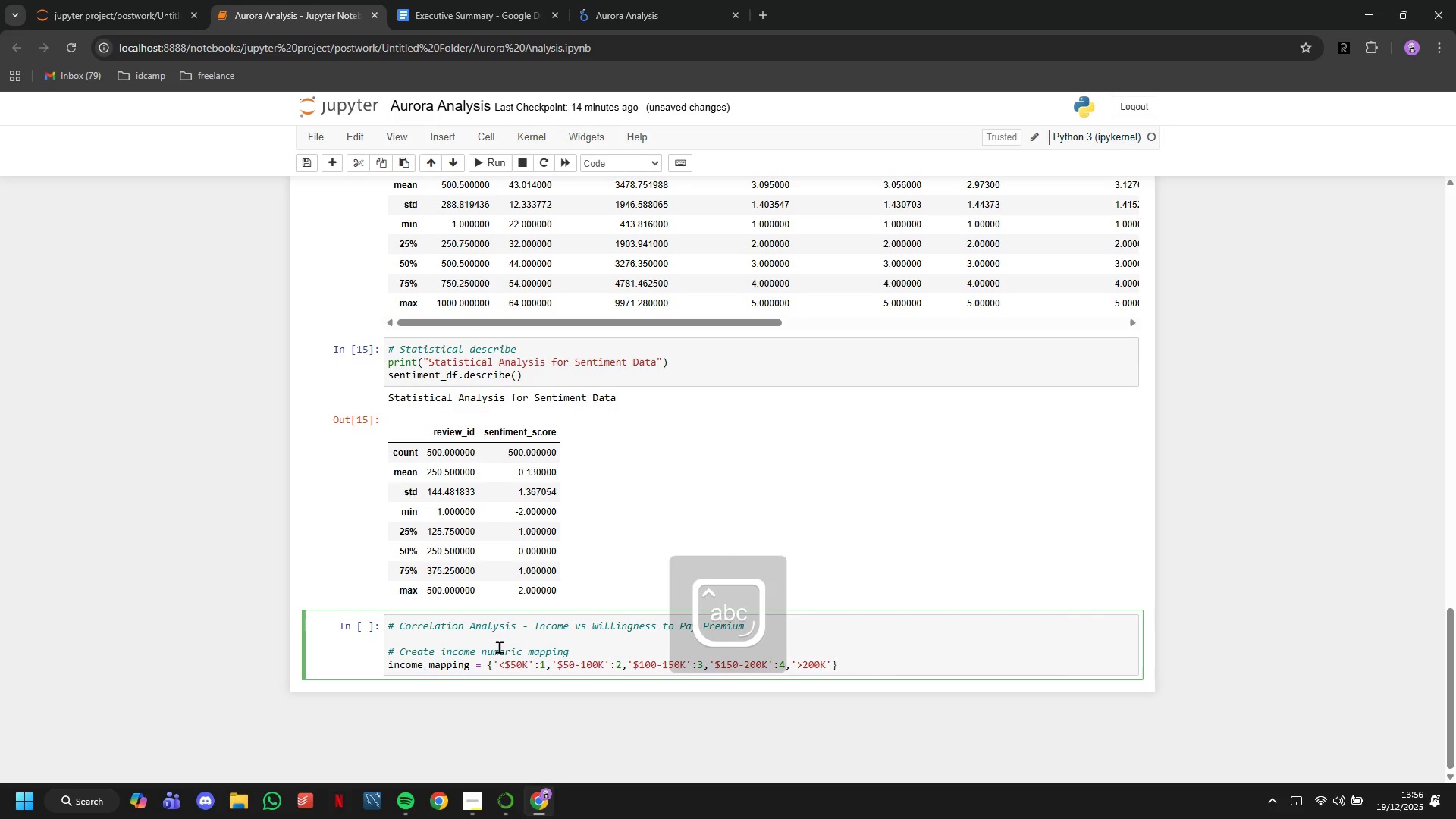 
key(ArrowLeft)
 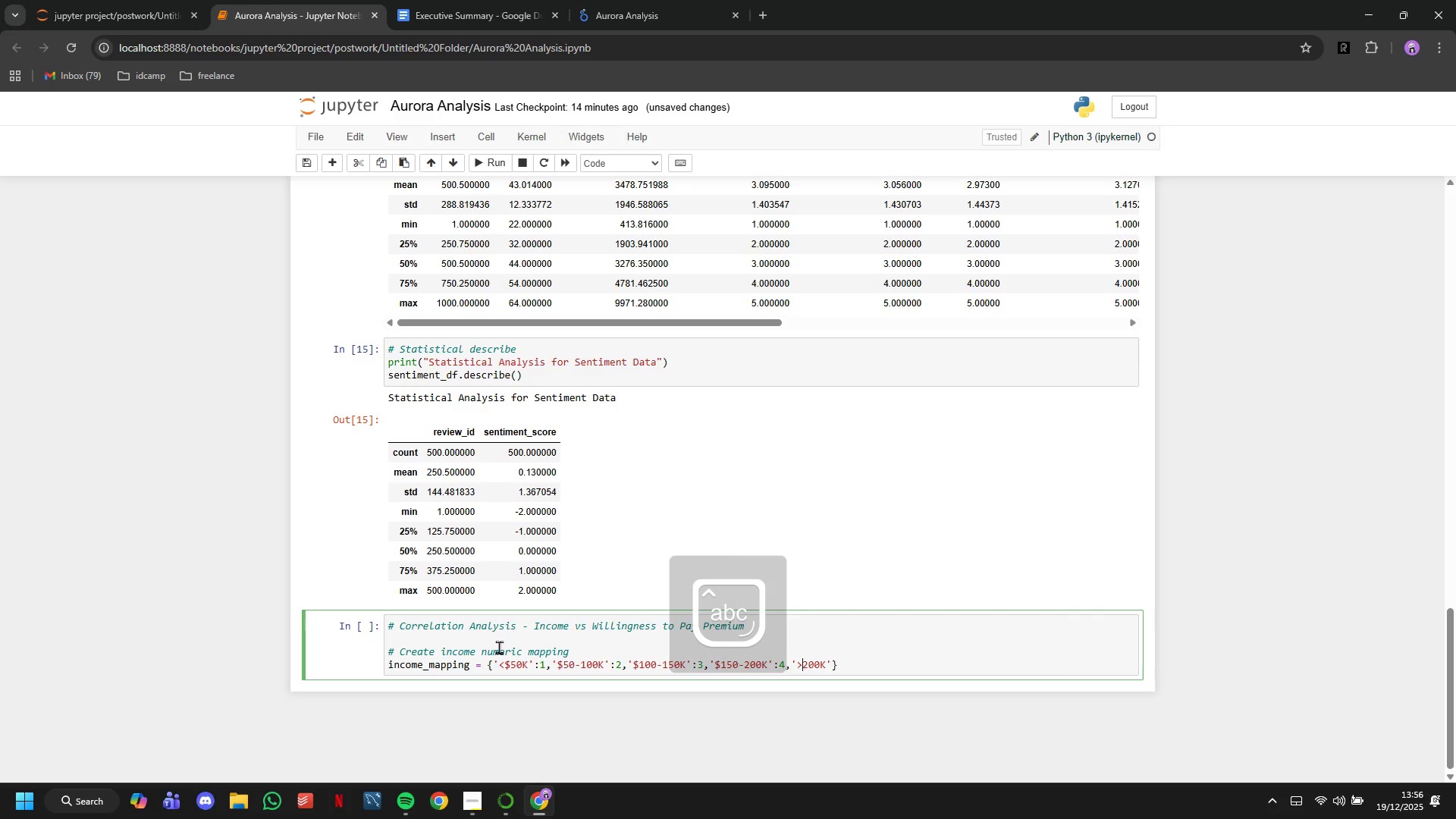 
key(ArrowLeft)
 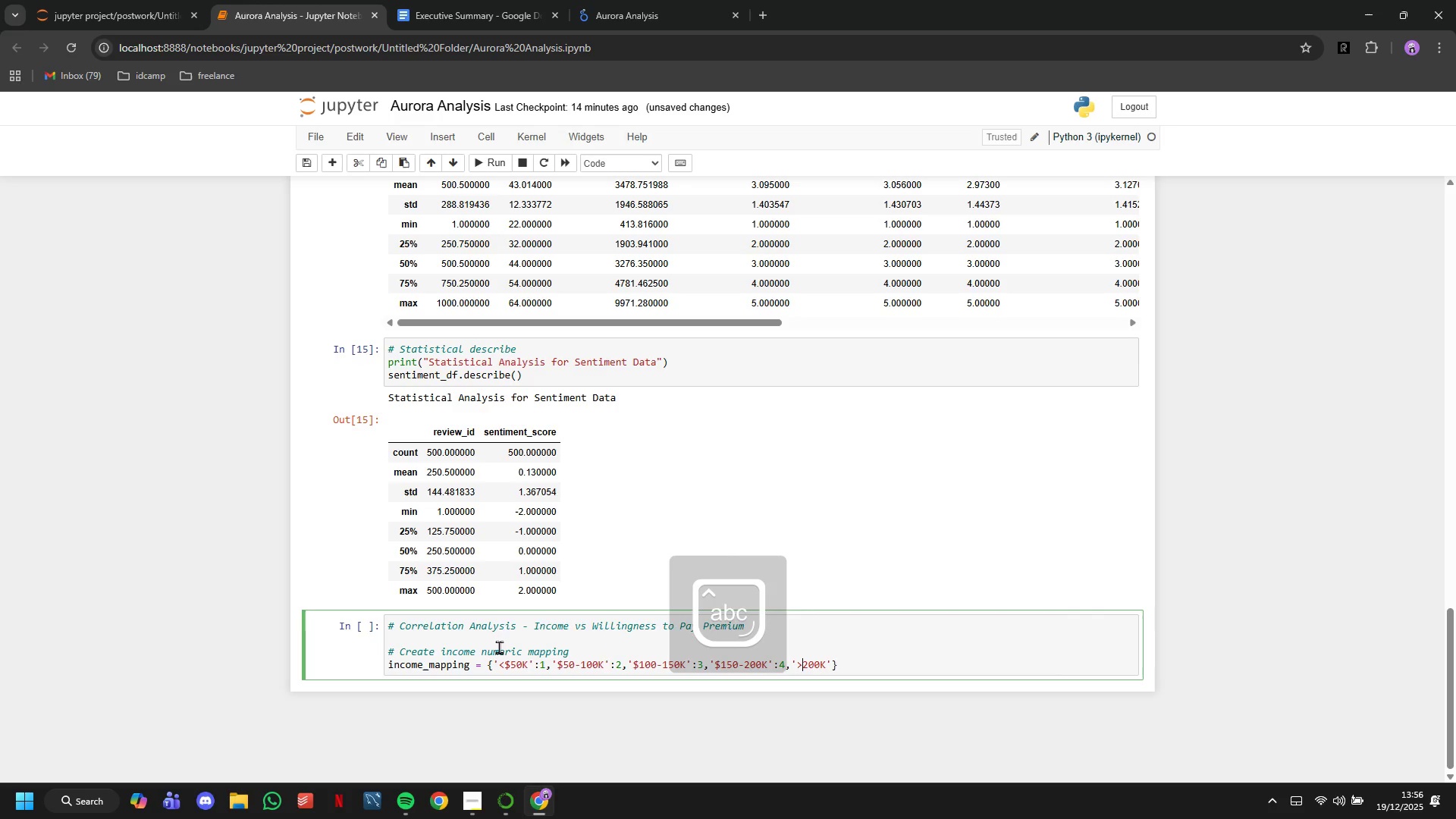 
hold_key(key=ShiftLeft, duration=1.51)
 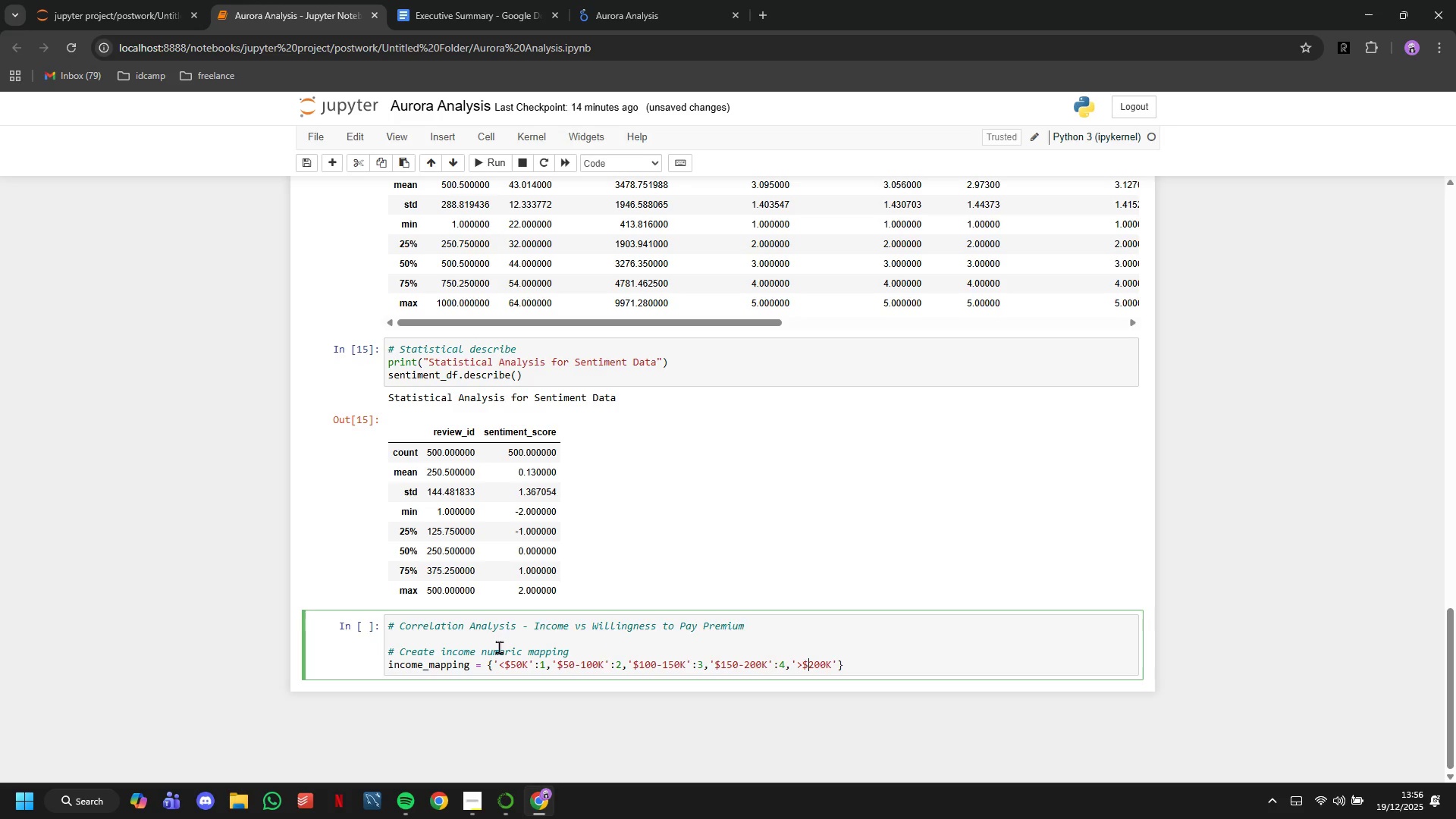 
key(Shift+4)
 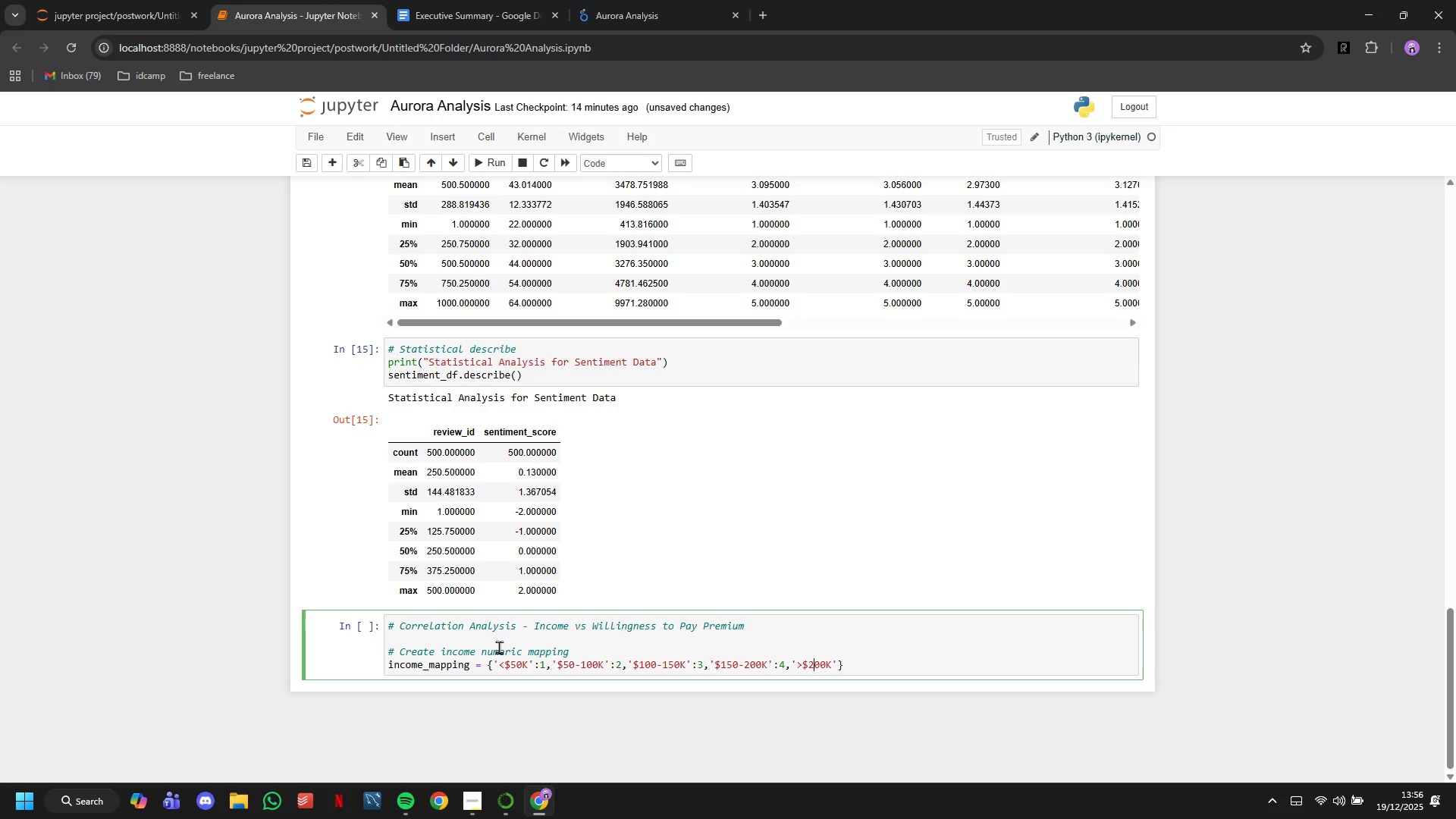 
key(ArrowRight)
 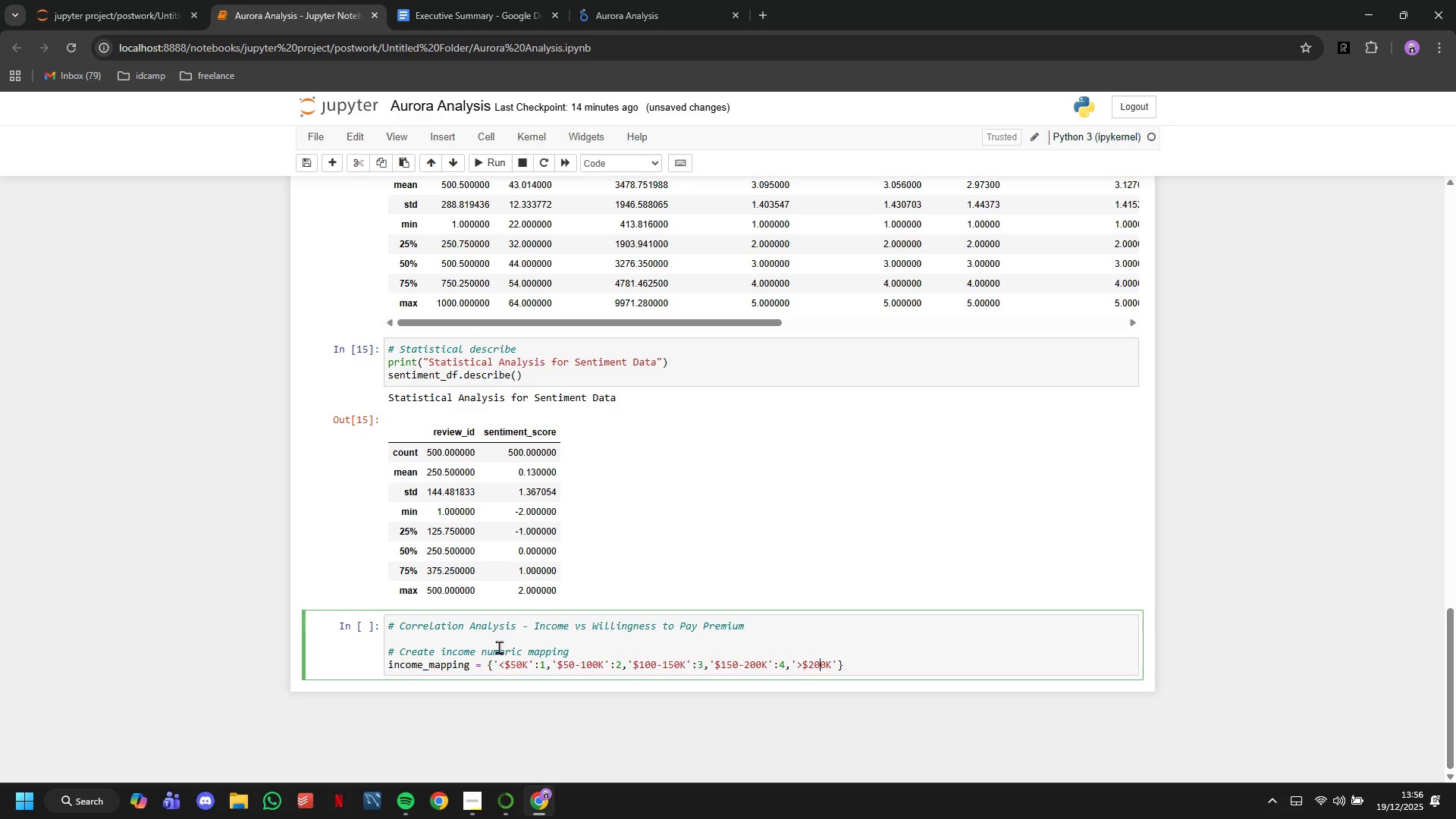 
key(ArrowRight)
 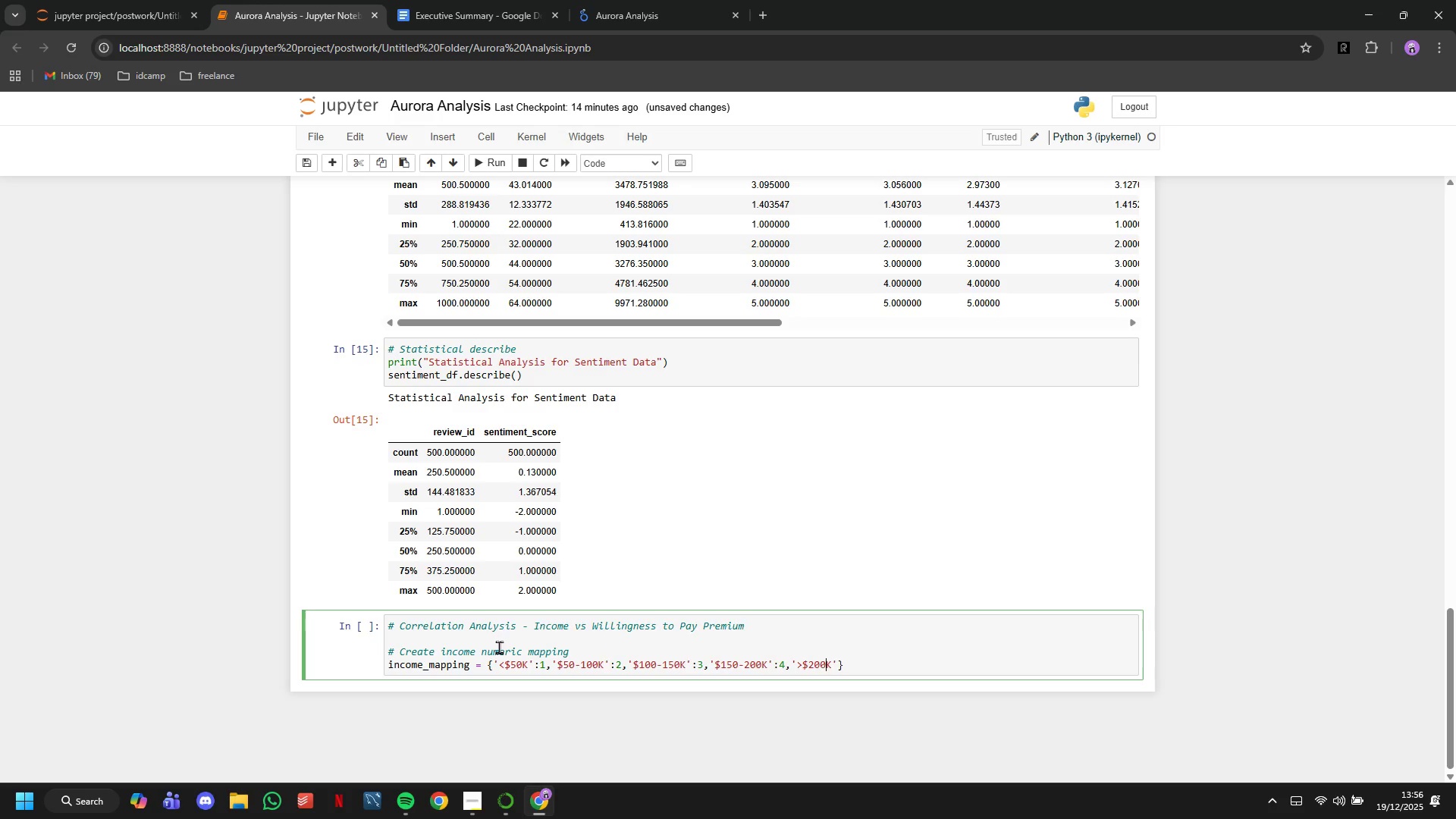 
key(ArrowRight)
 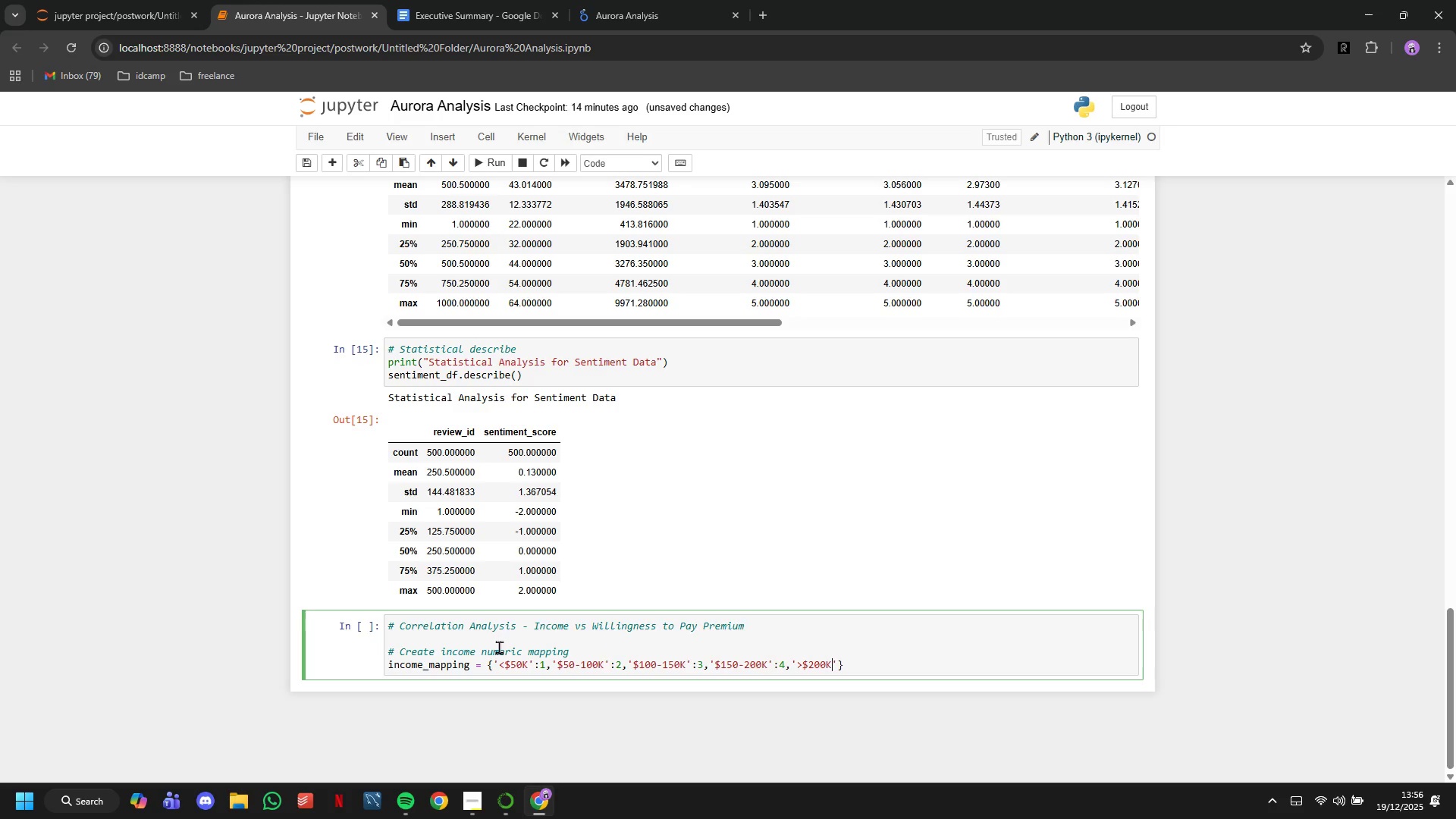 
key(ArrowRight)
 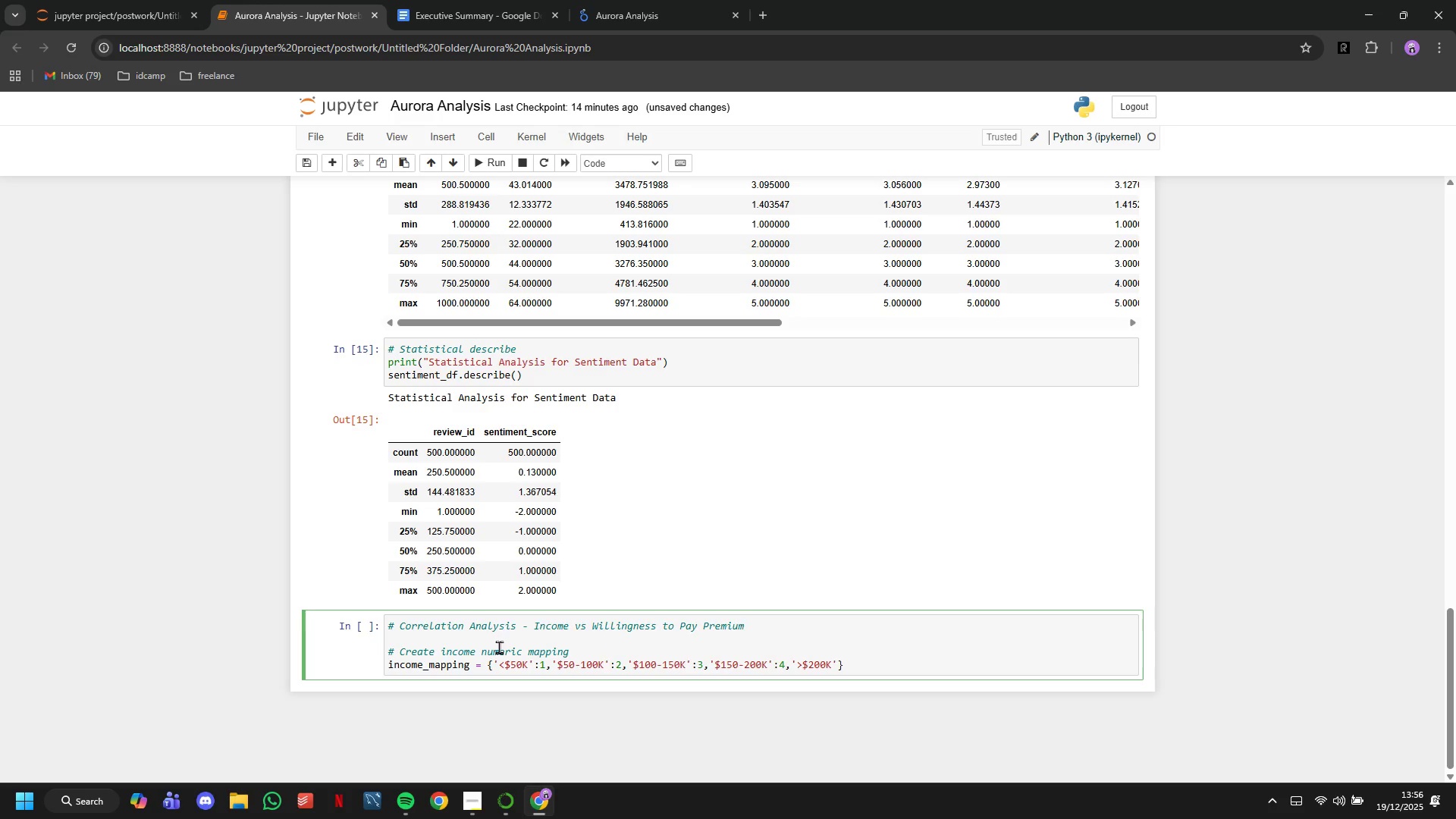 
key(ArrowRight)
 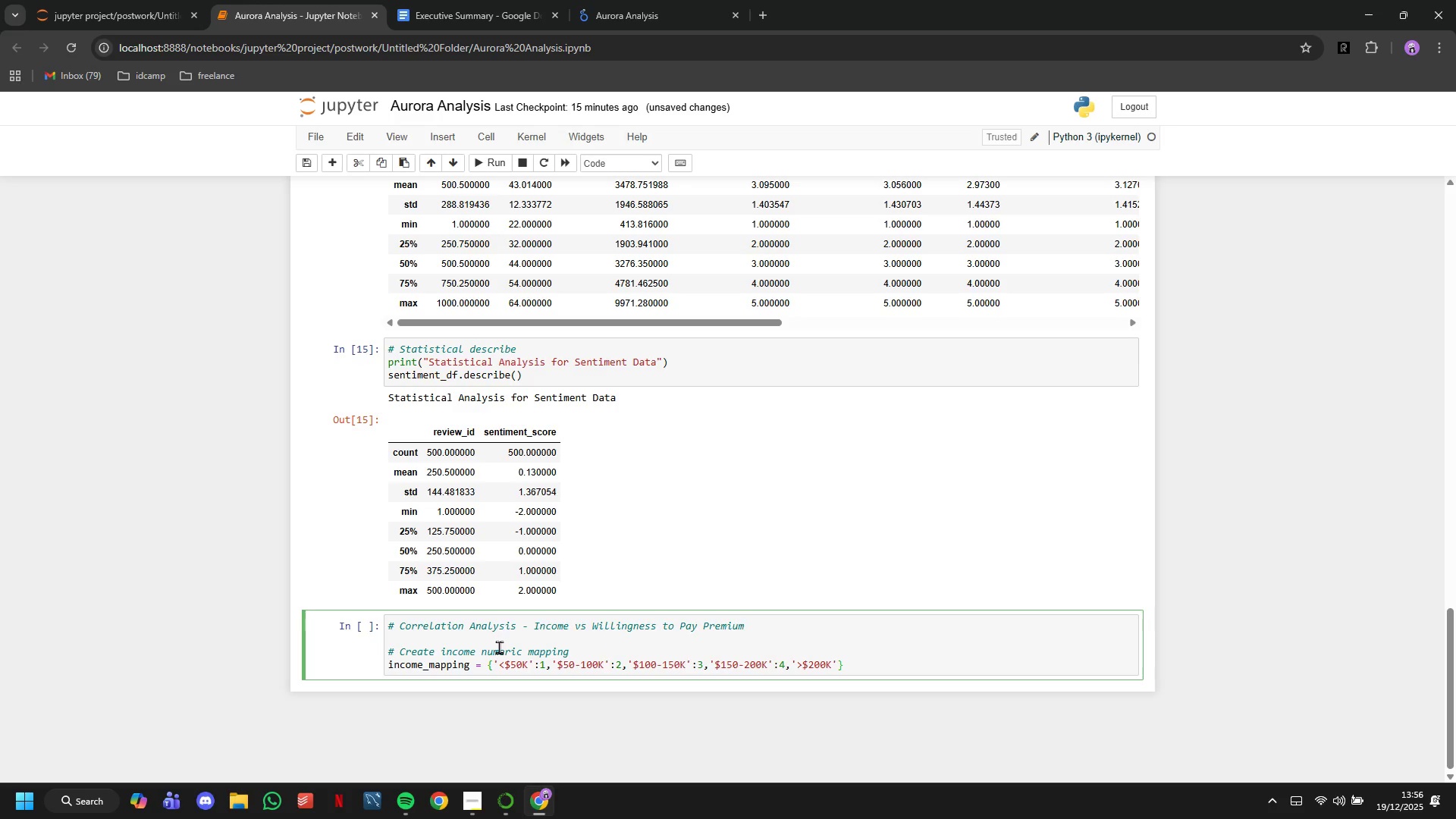 
key(Shift+Semicolon)
 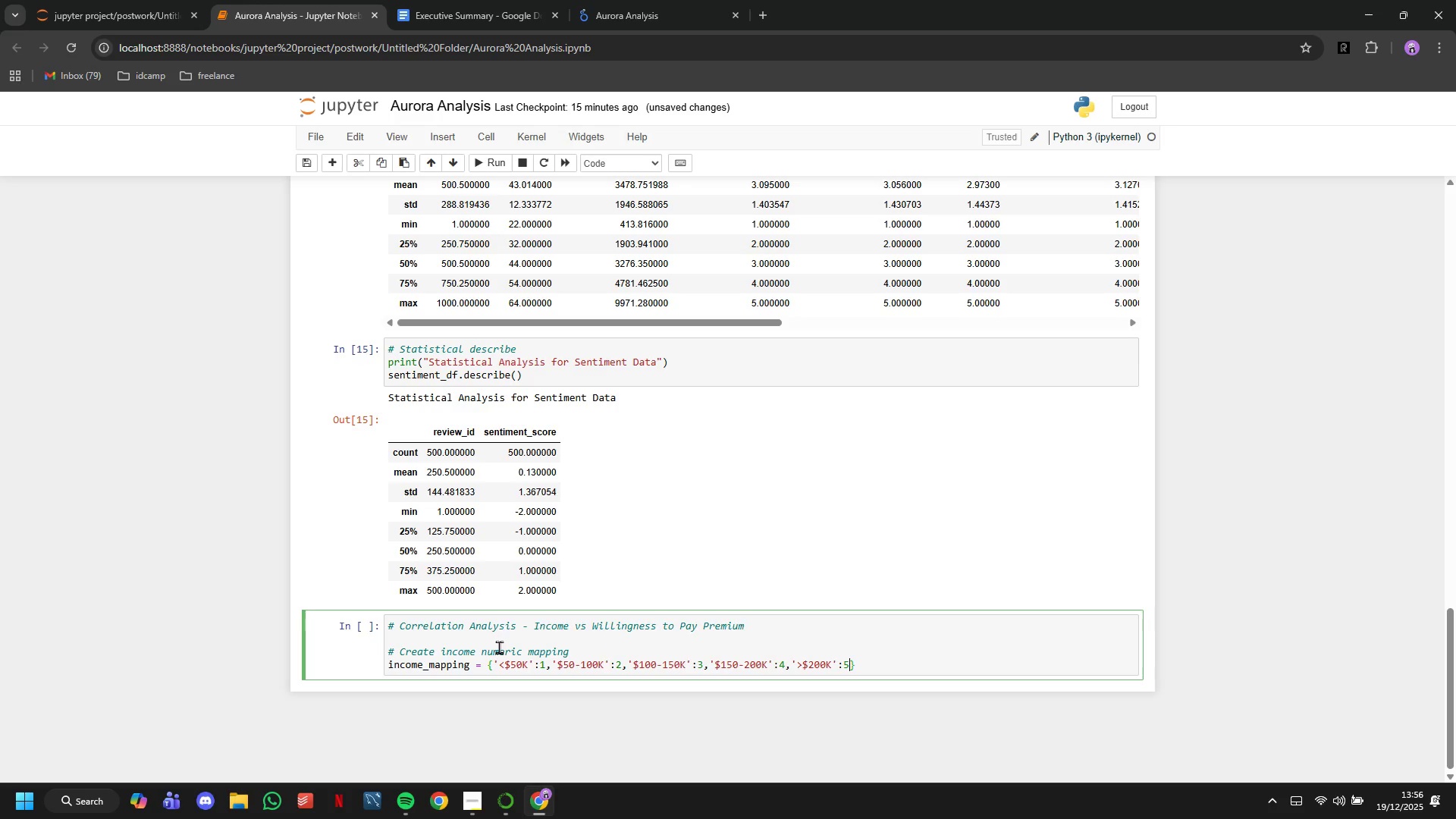 
key(5)
 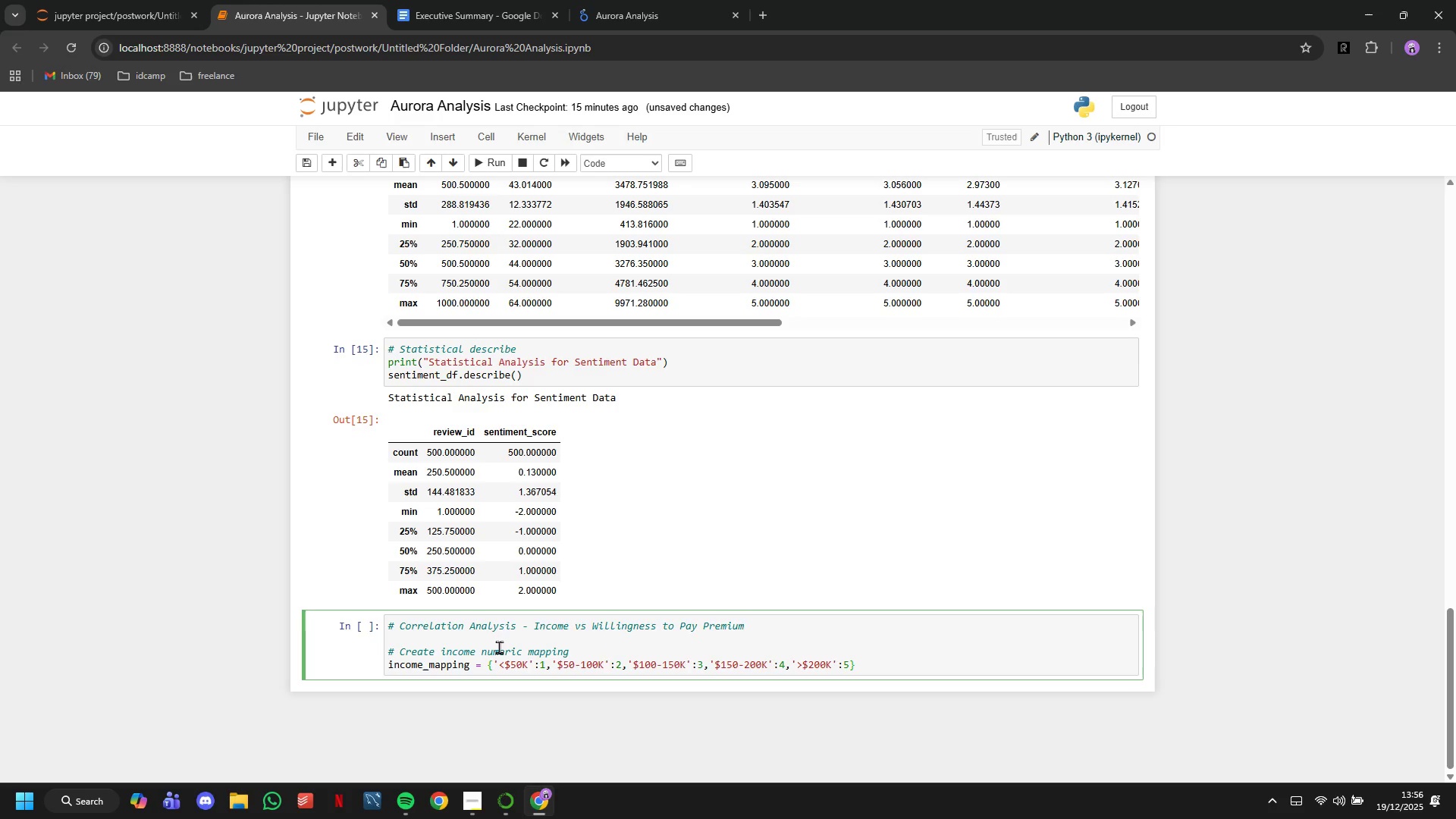 
wait(5.11)
 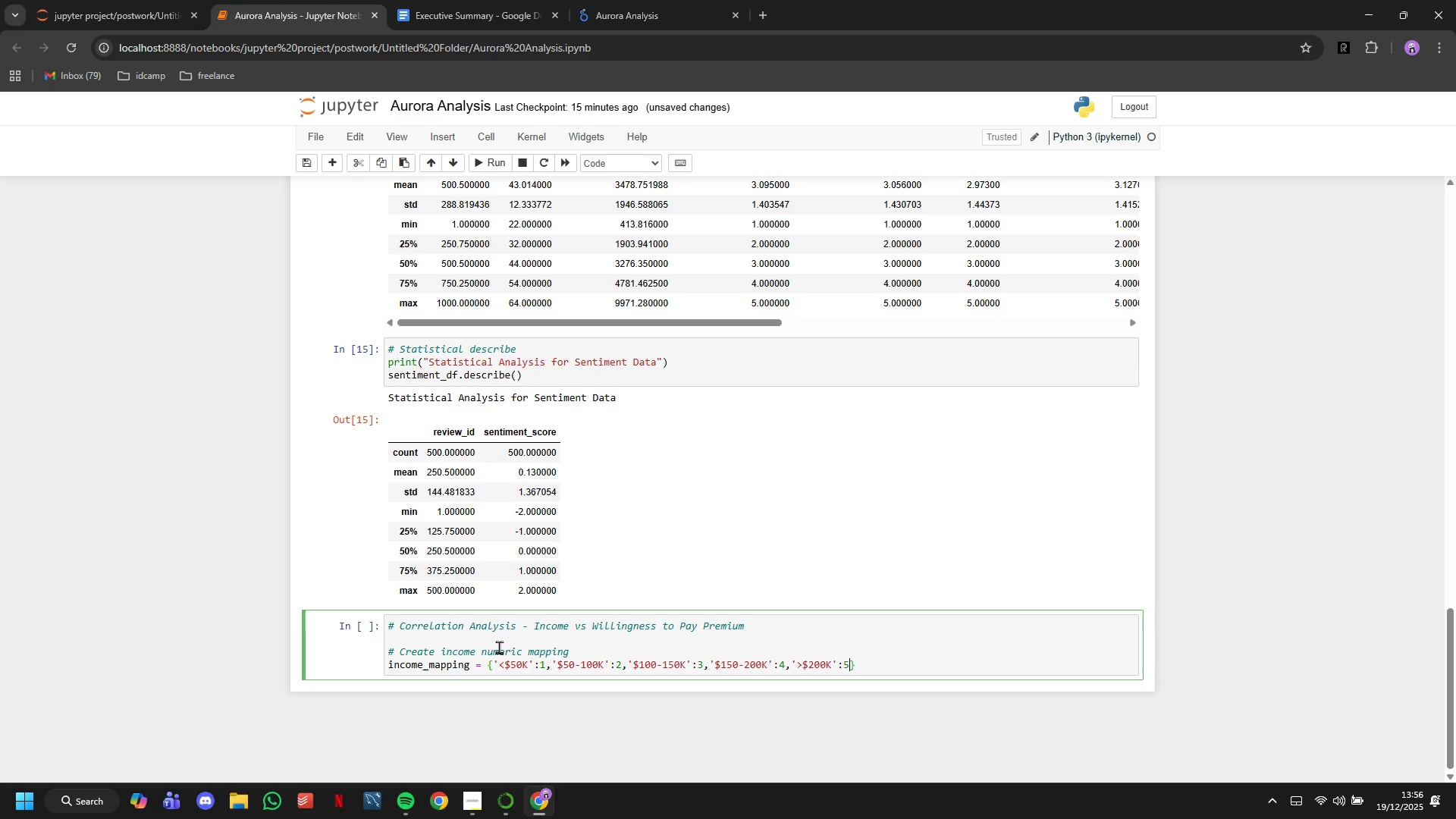 
key(ArrowRight)
 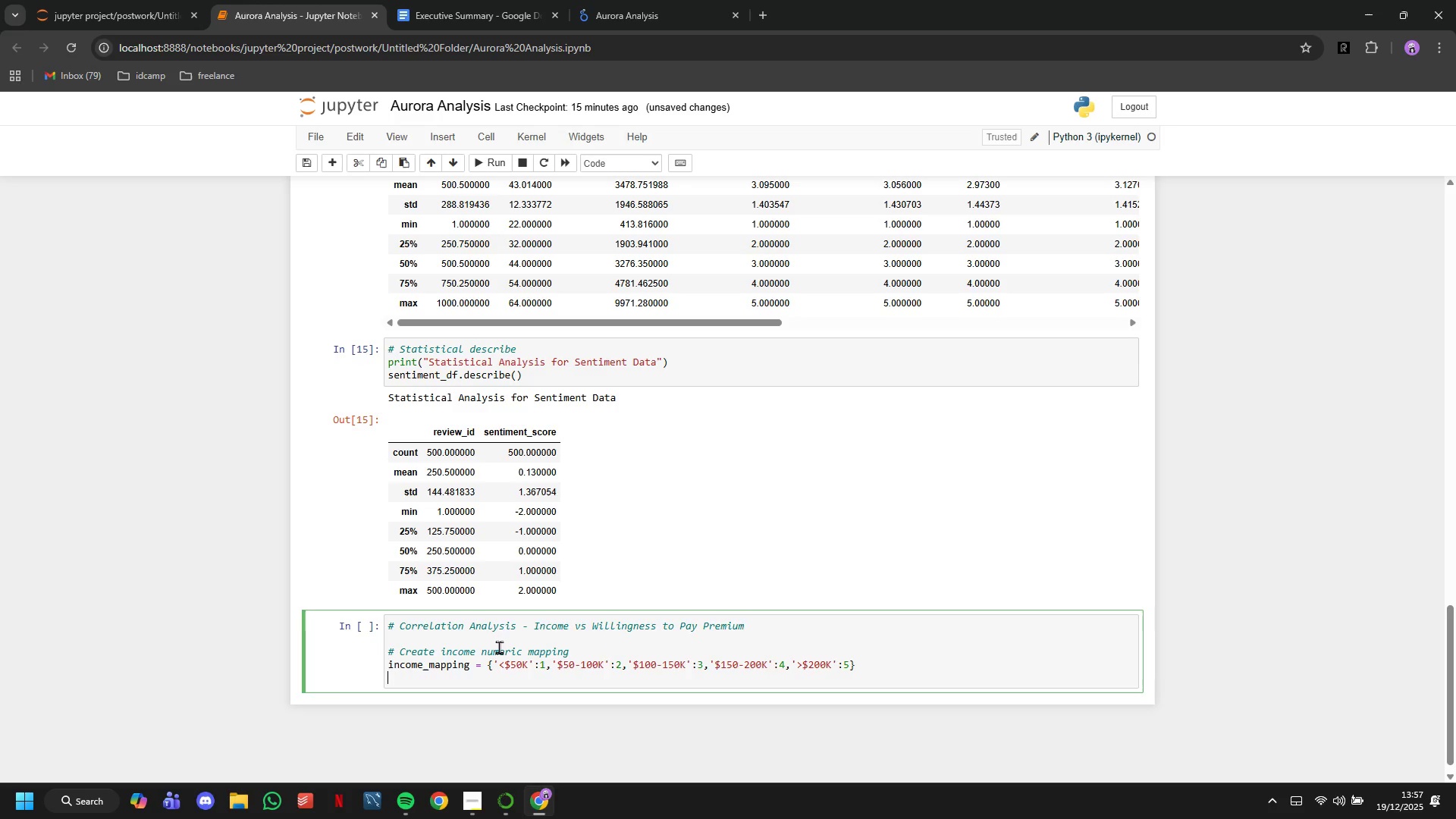 
key(Enter)
 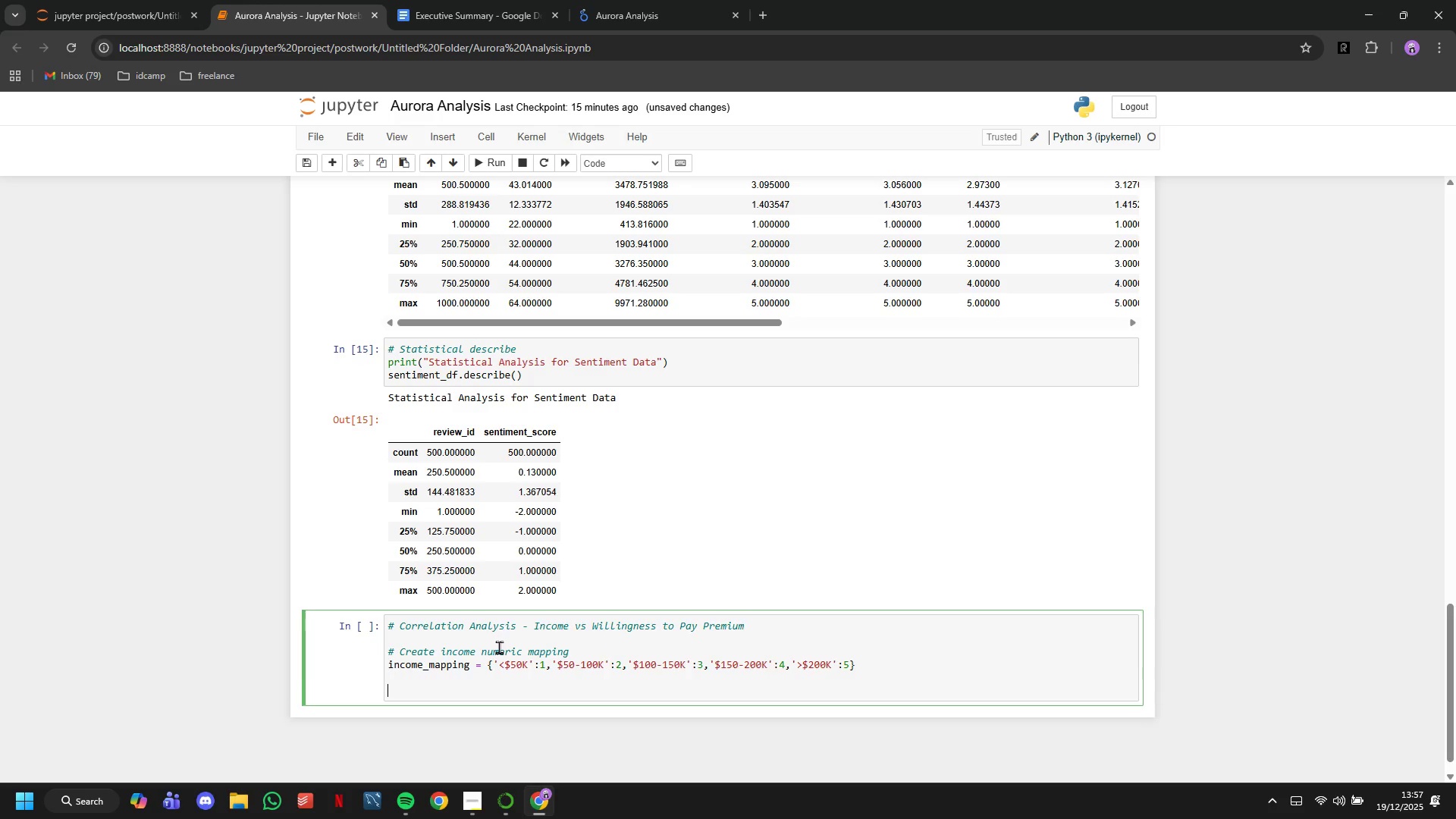 
key(Enter)
 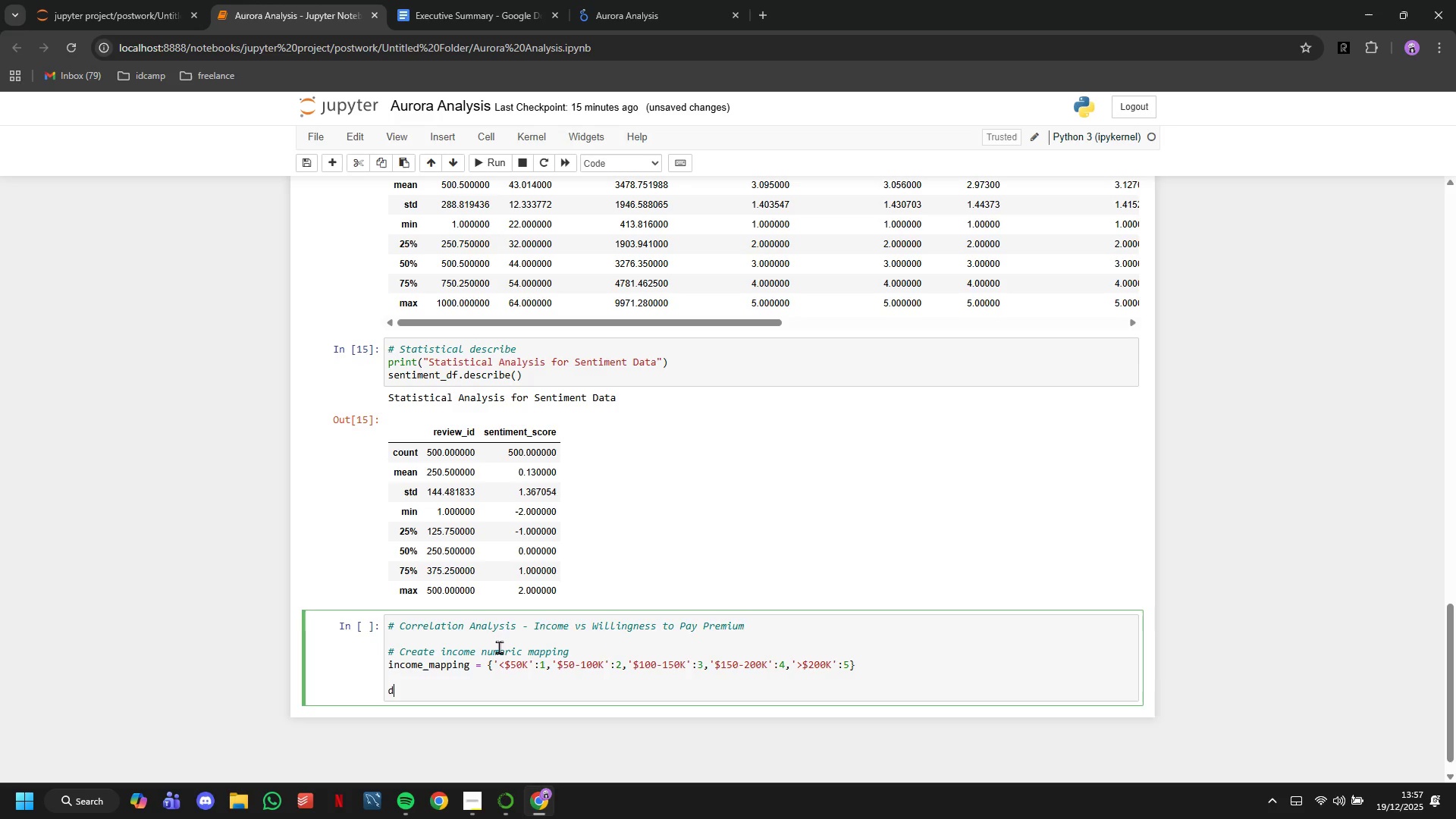 
type(df['income_numeric)
 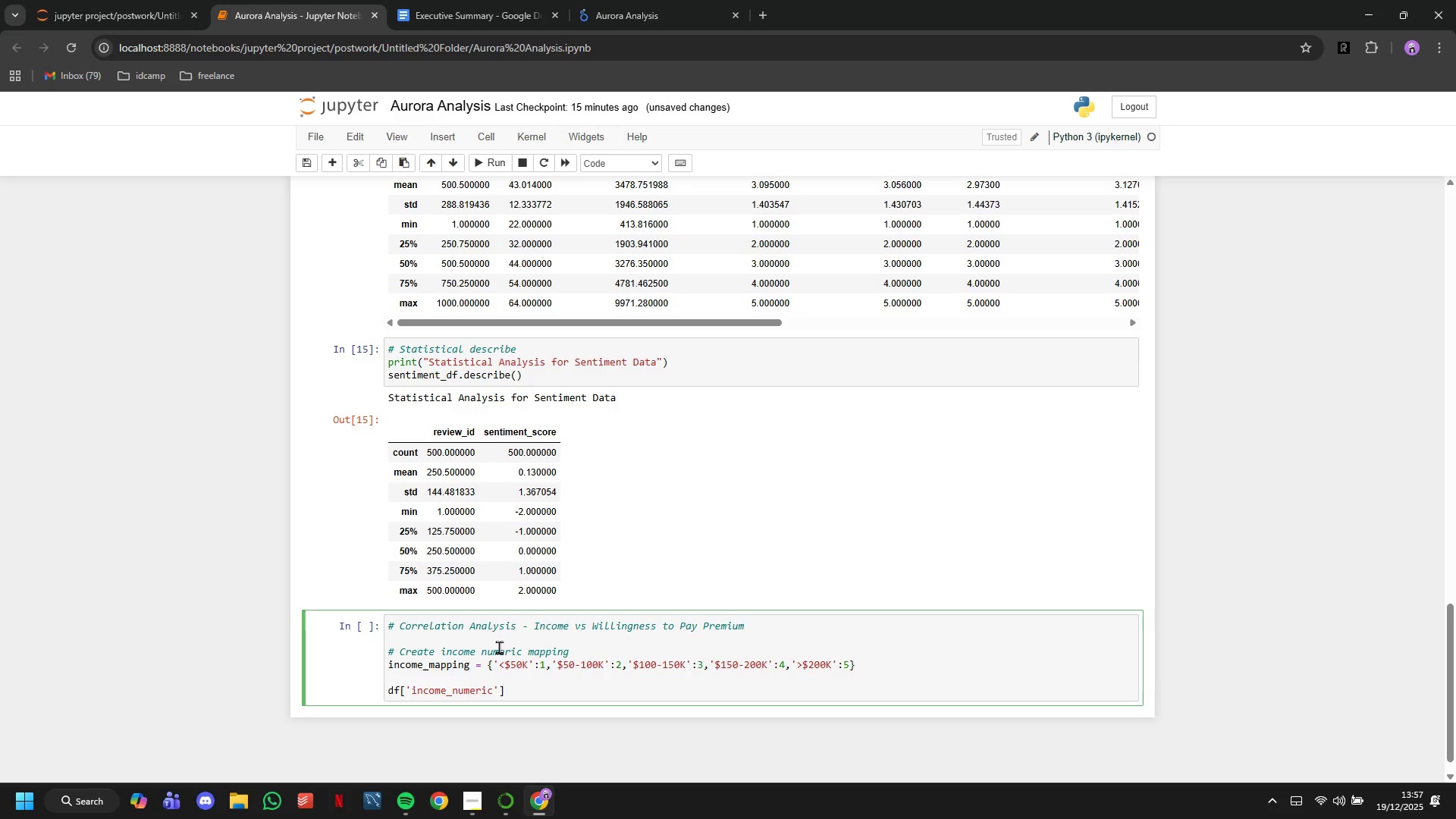 
key(ArrowRight)
 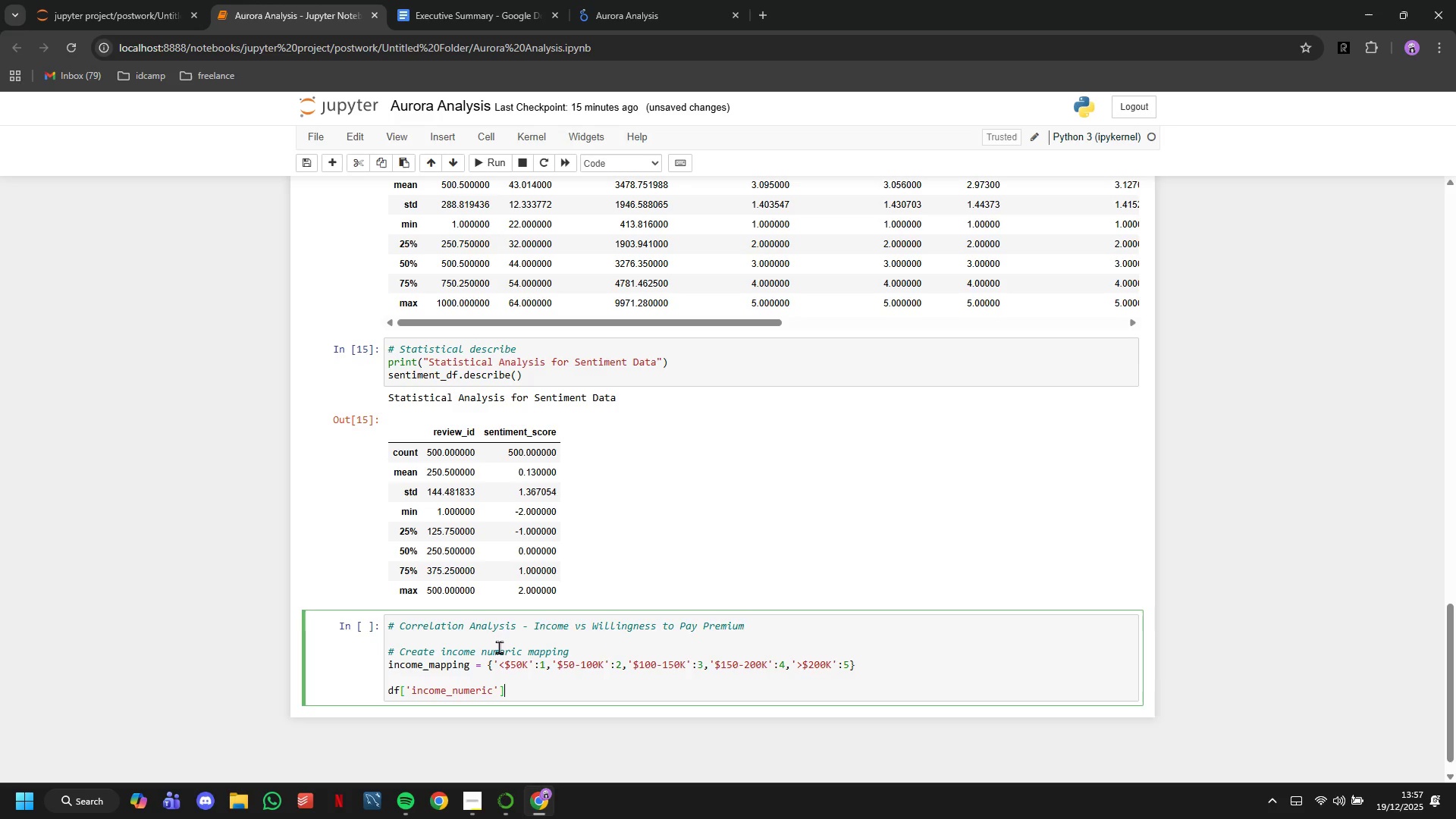 
key(ArrowRight)
 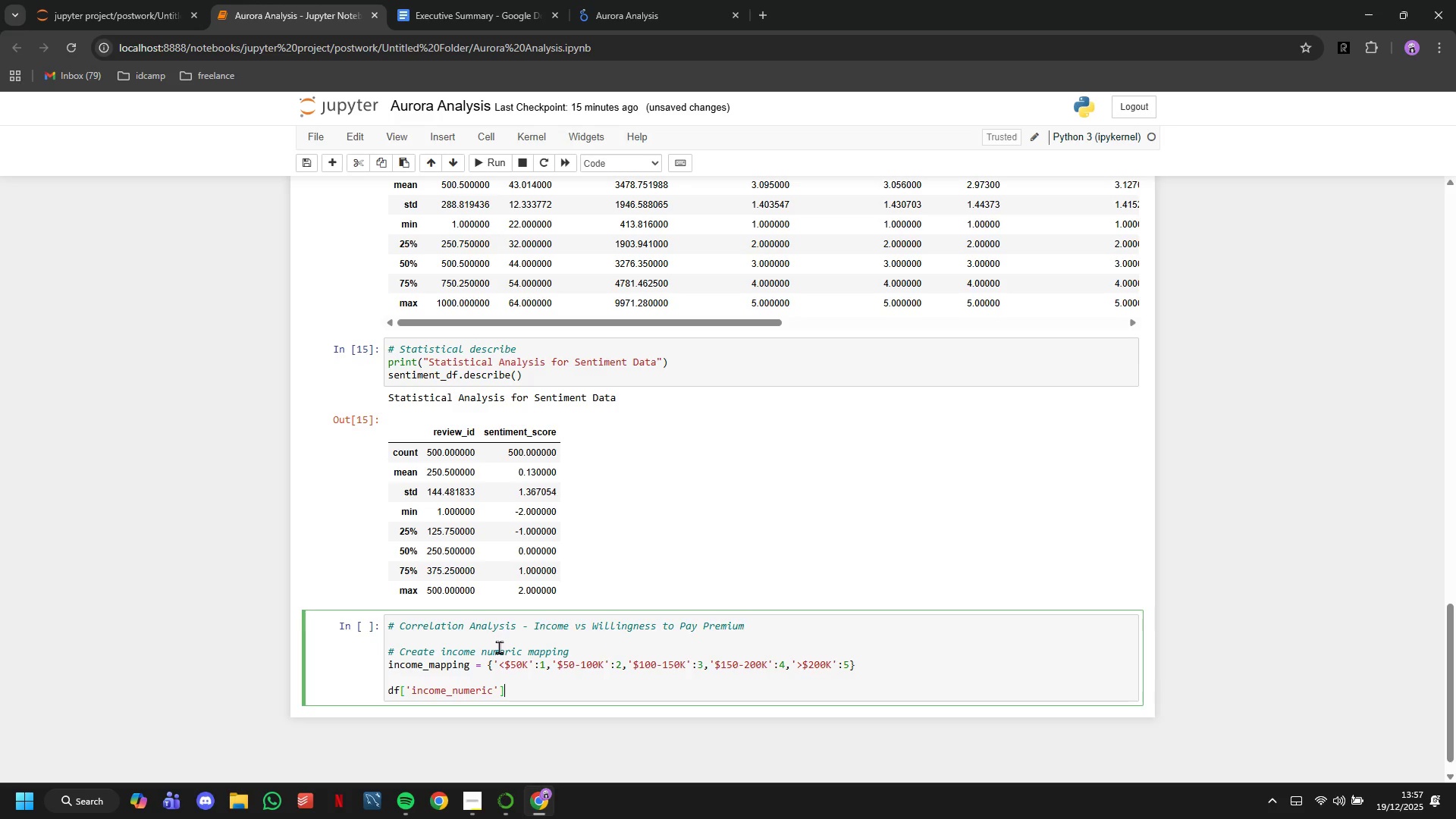 
type( = df['household_income)
 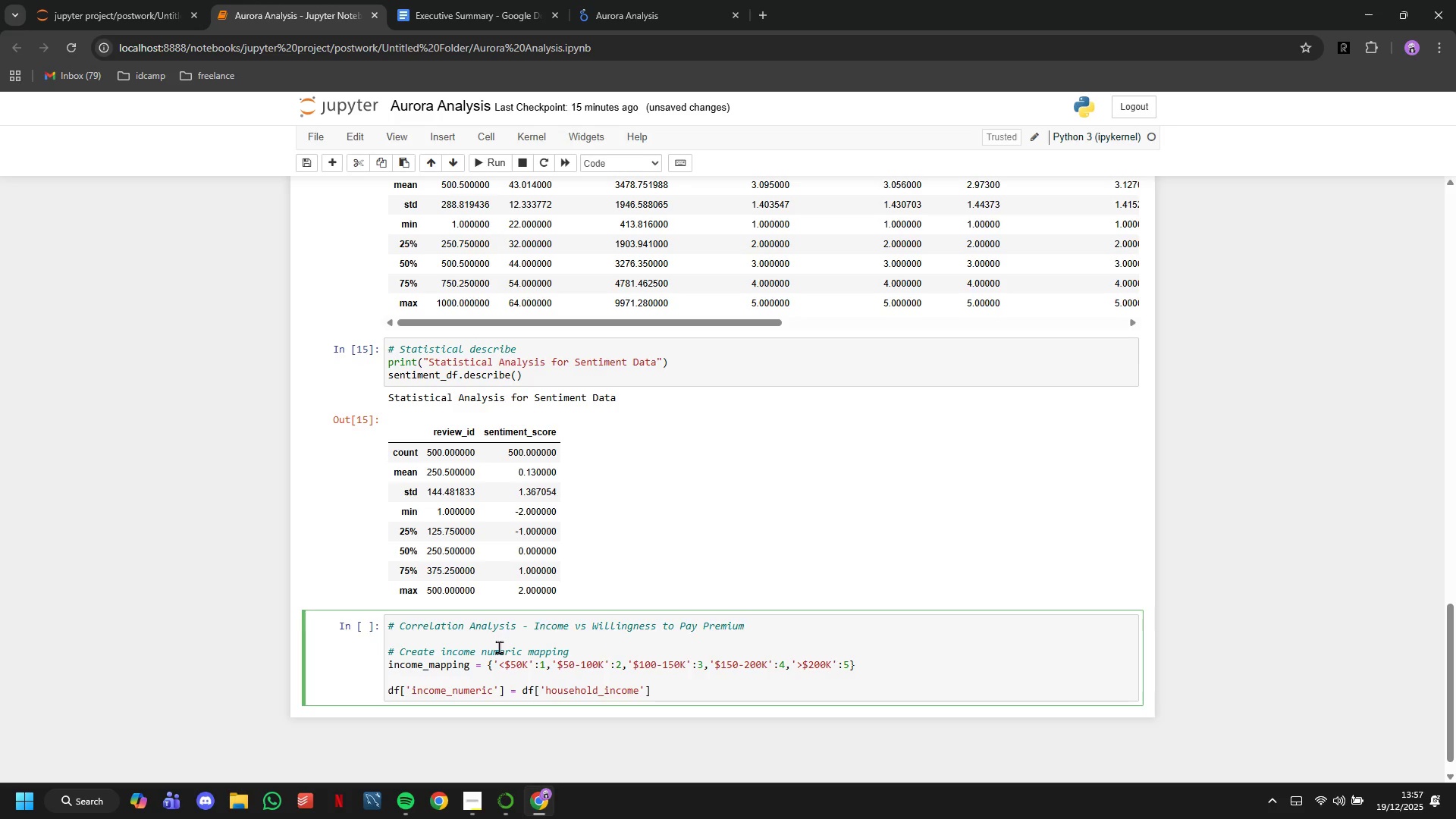 
key(ArrowRight)
 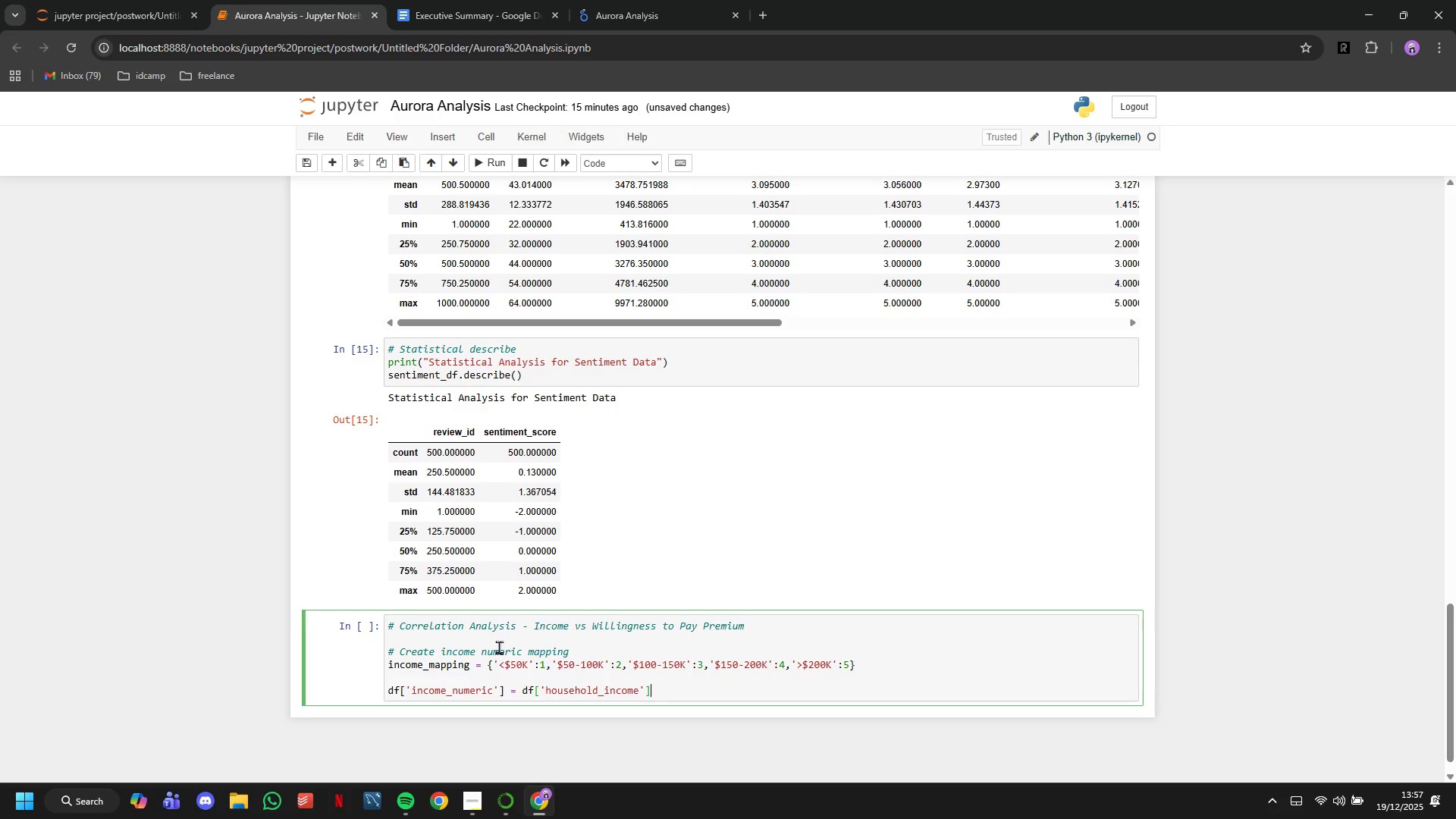 
key(ArrowRight)
 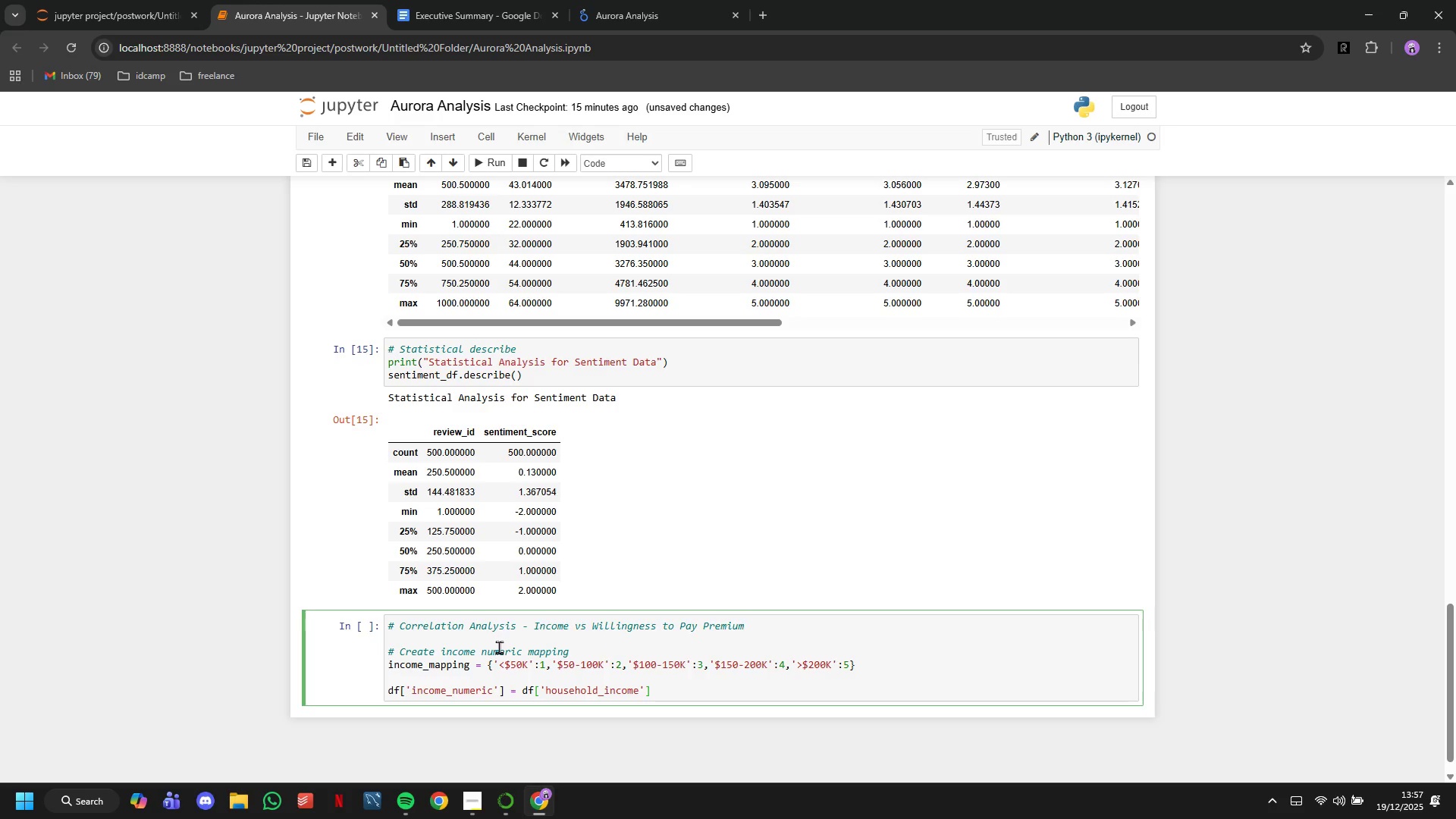 
type(.map(income_mapping)
 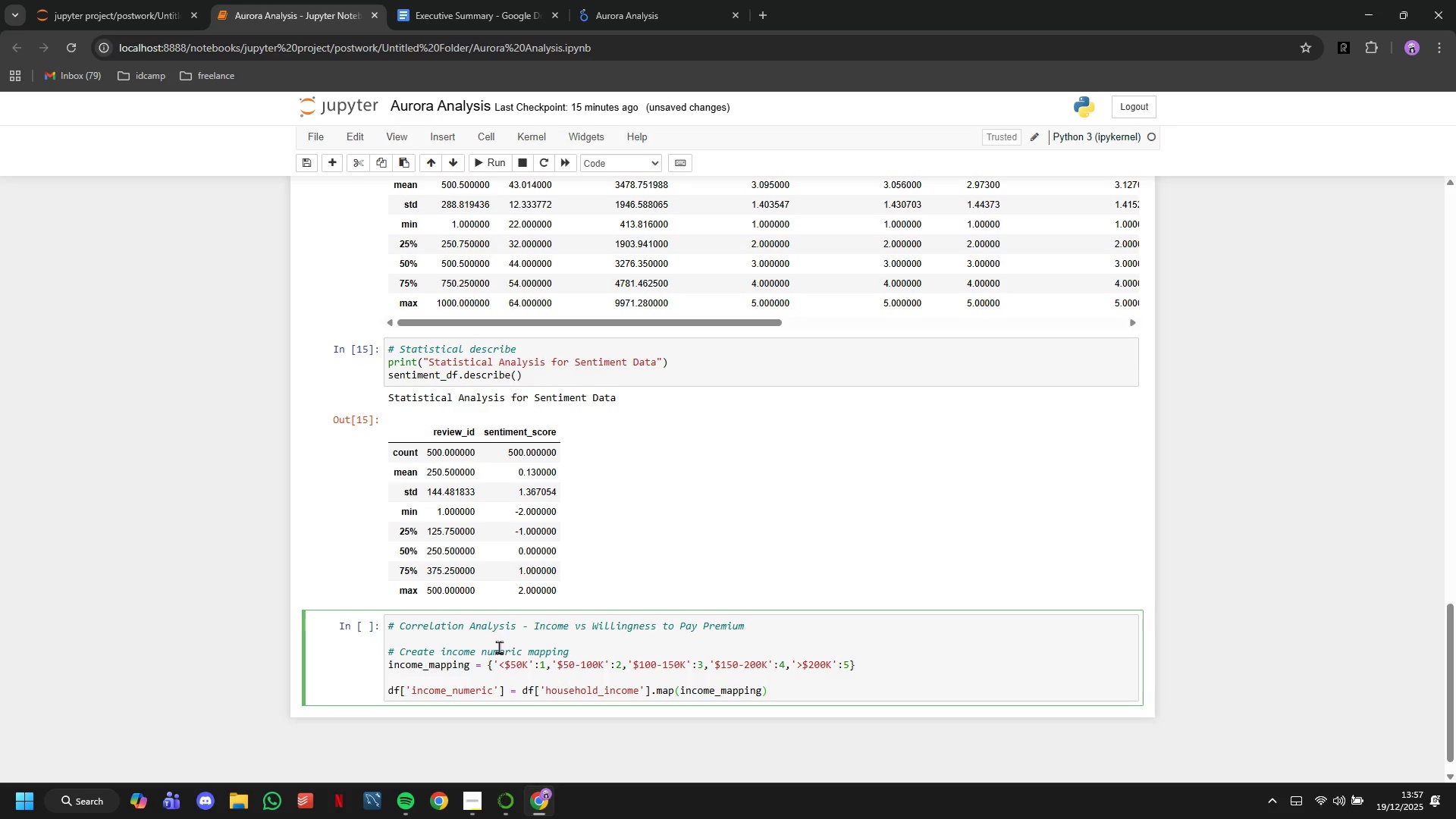 
scroll: coordinate [504, 627], scroll_direction: down, amount: 1.0
 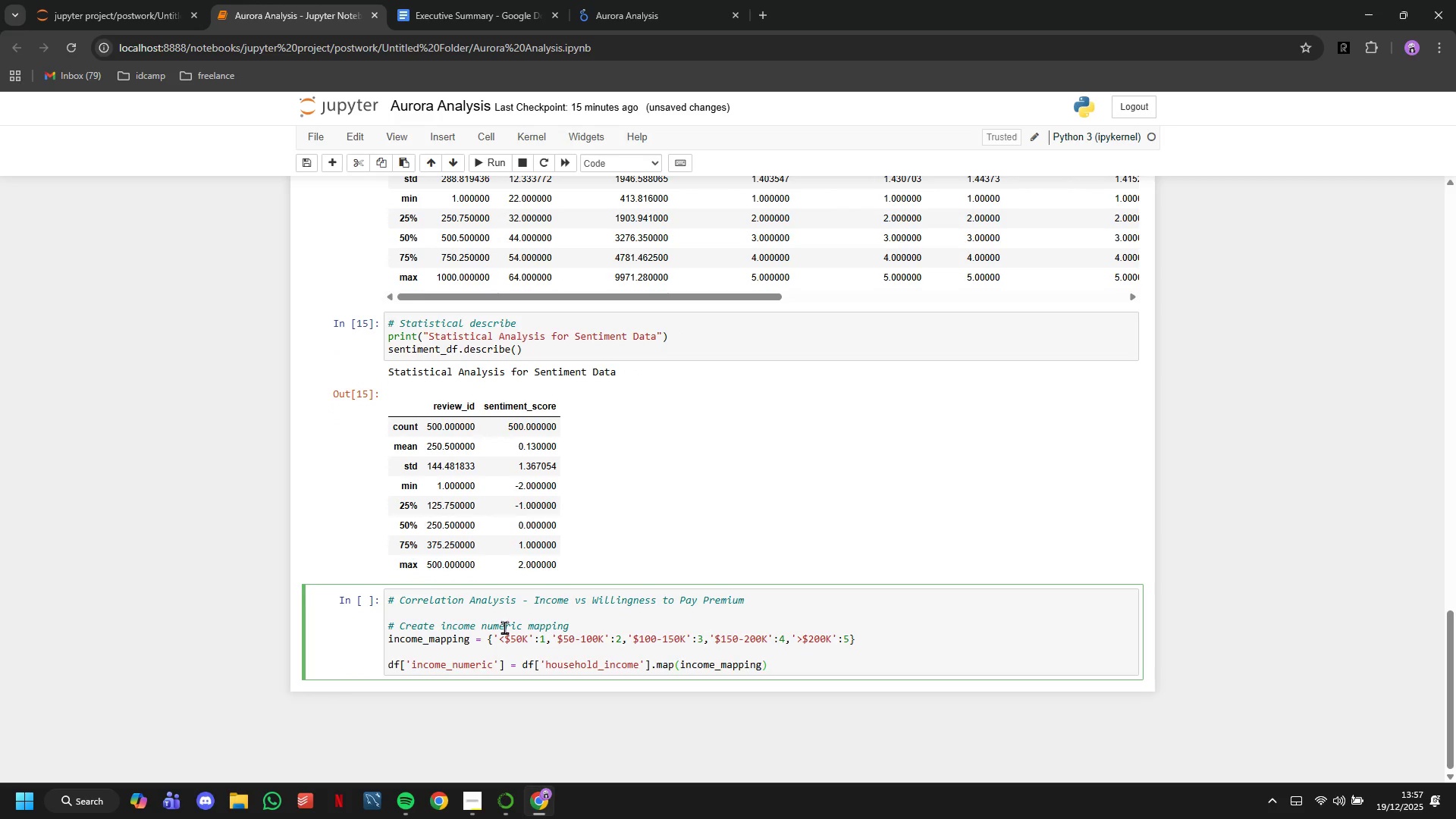 
key(ArrowRight)
 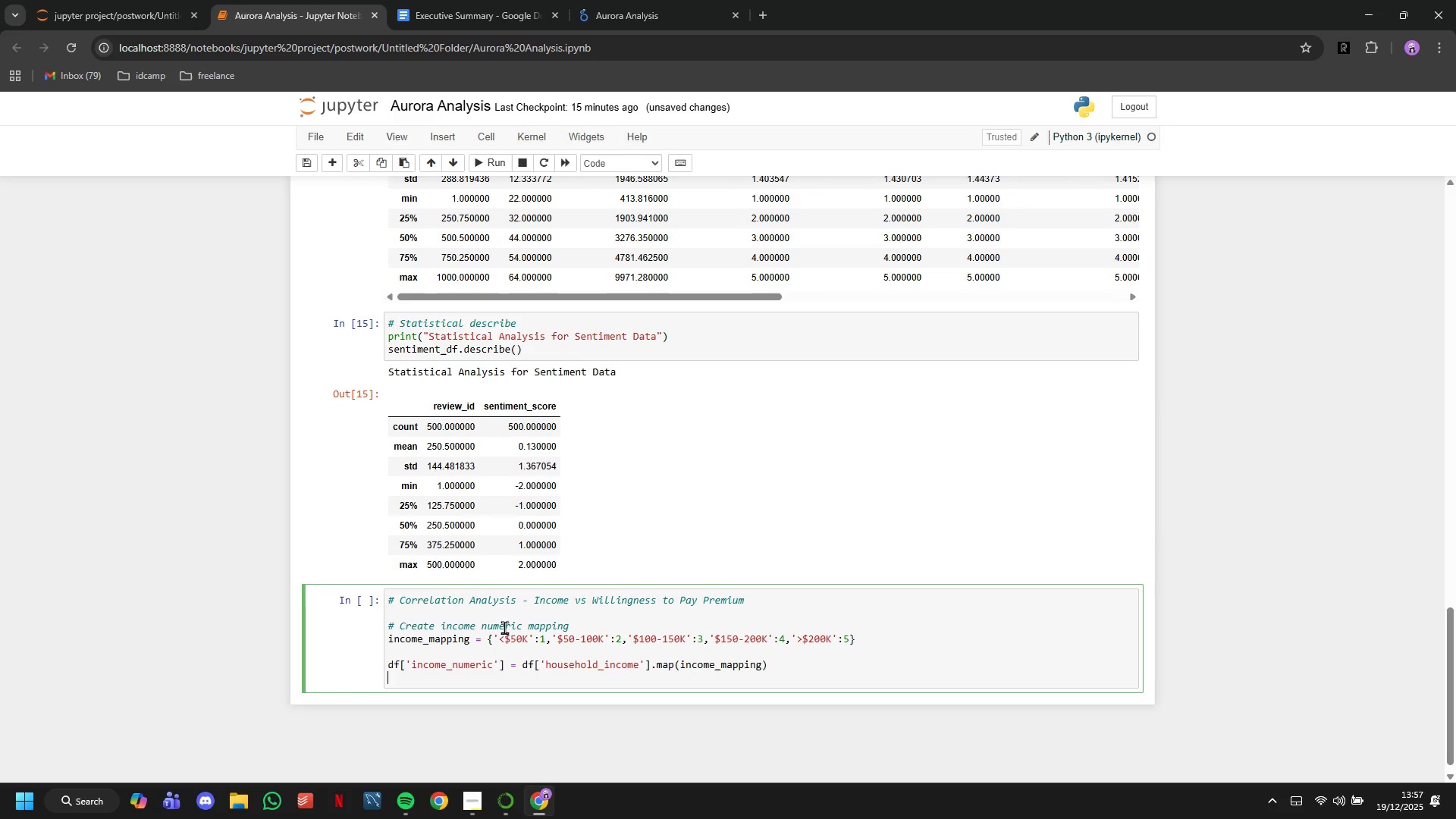 
key(Enter)
 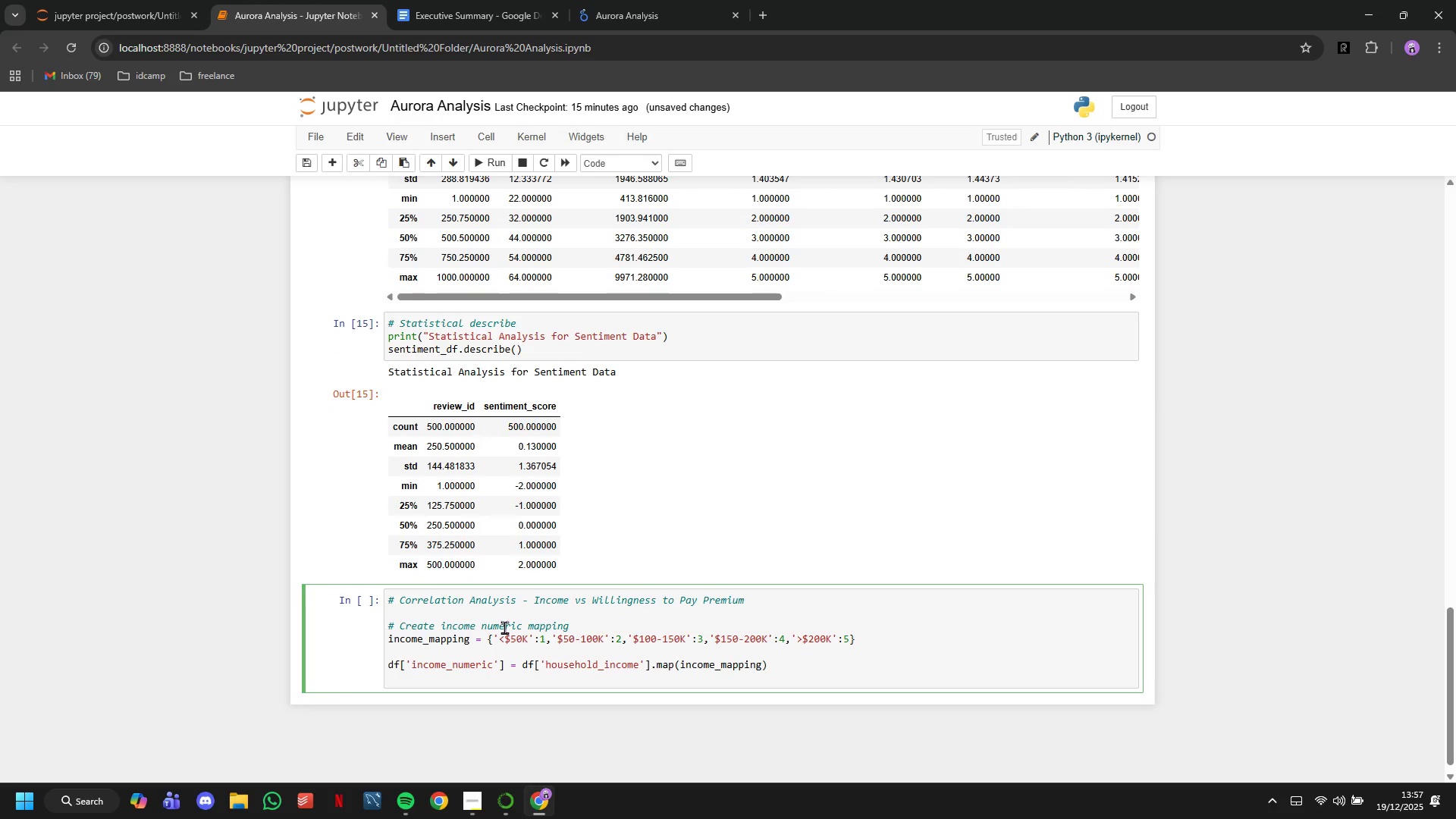 
key(Enter)
 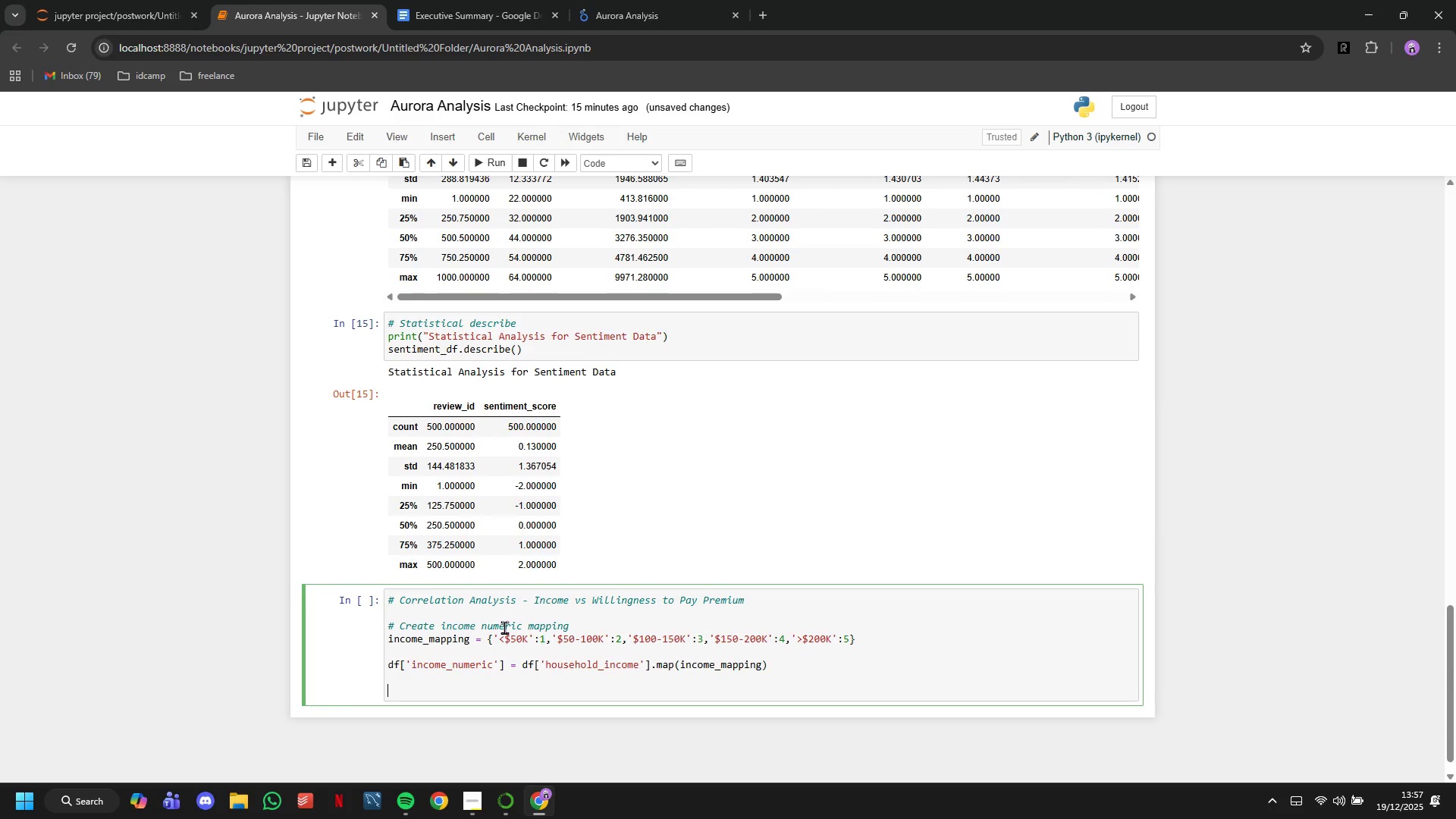 
type(# Calculate Pearson correlation)
 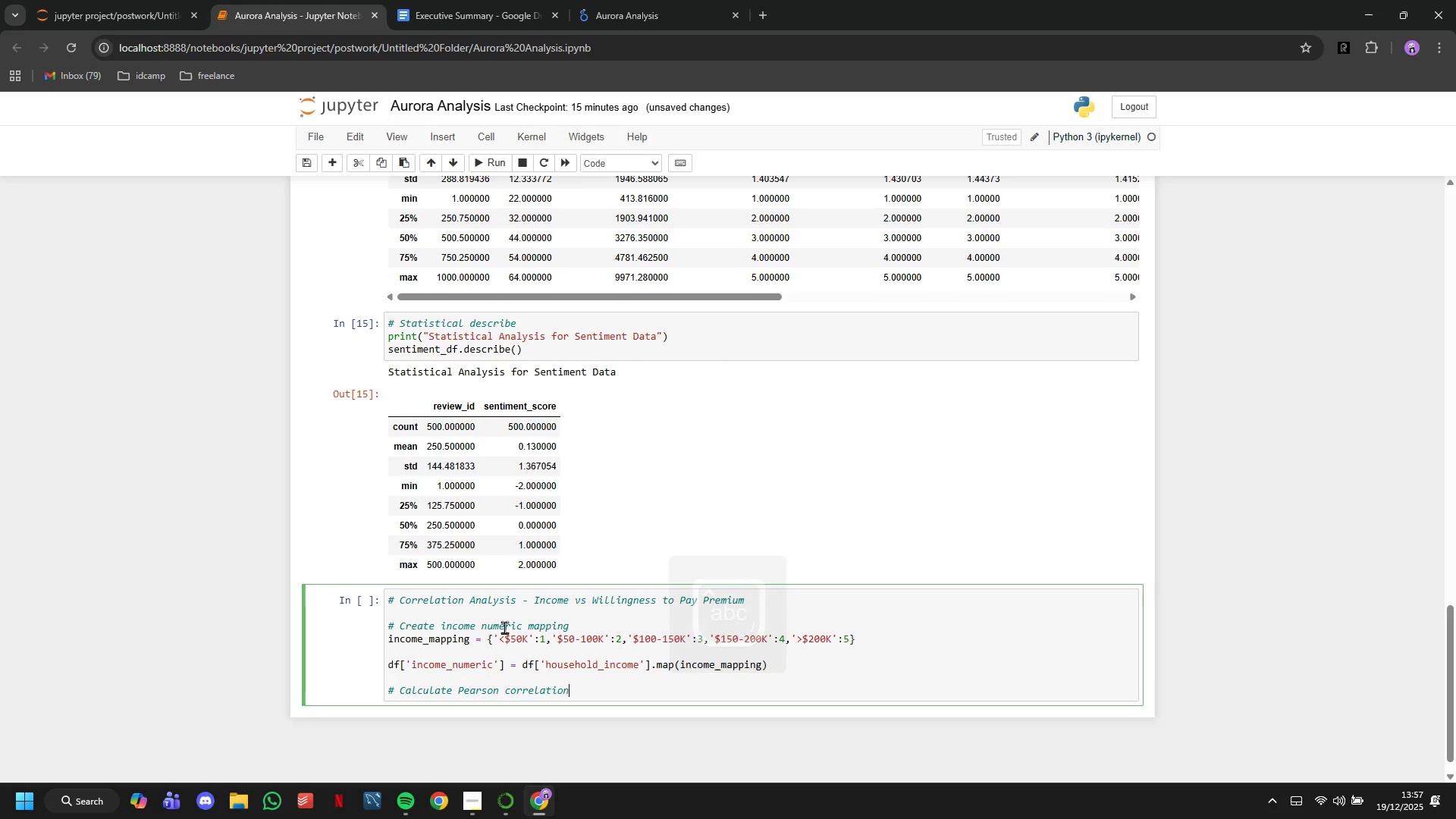 
key(Enter)
 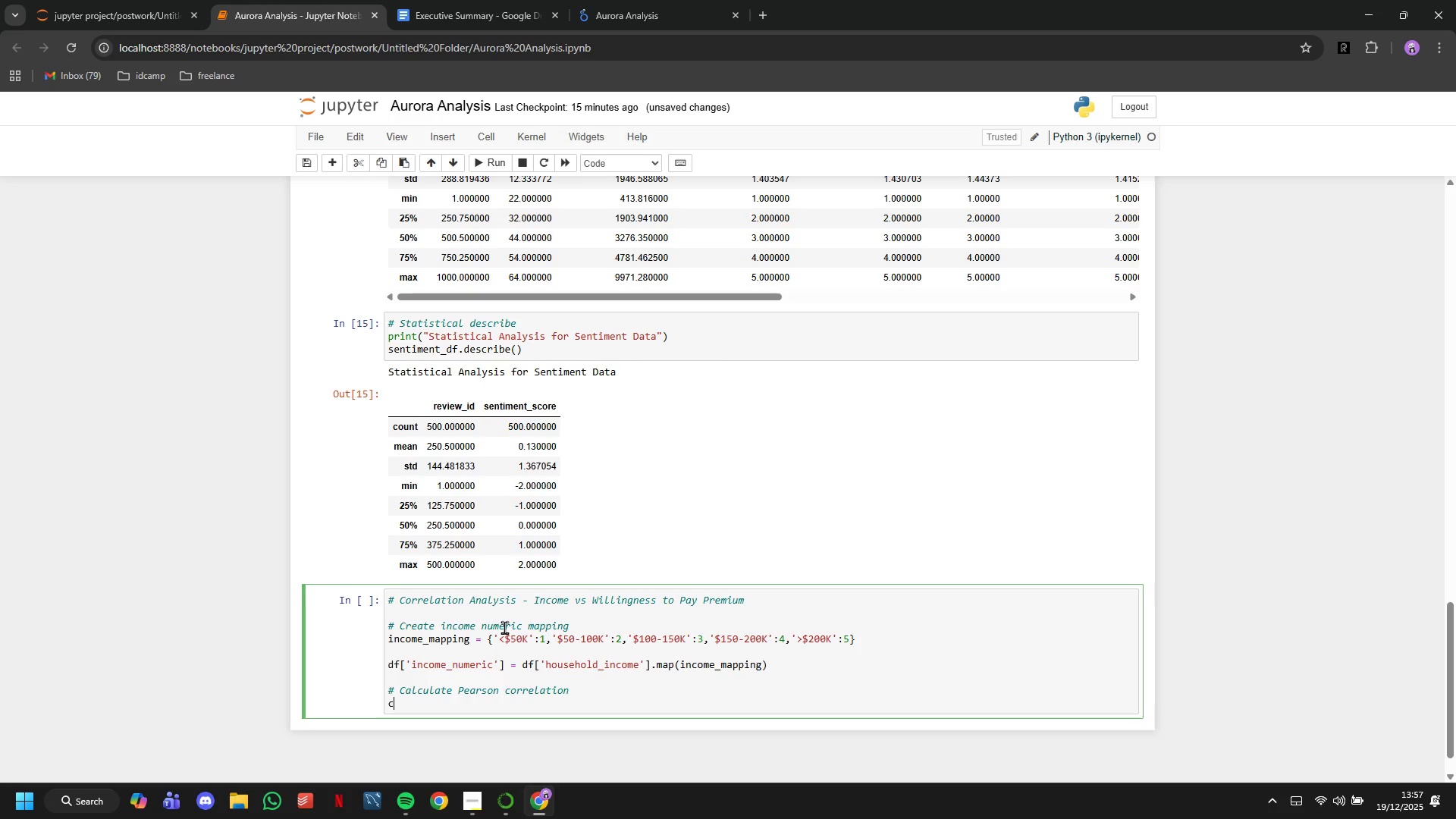 
type(coo)
key(Backspace)
type(rrea)
key(Backspace)
type(lation, p_value = personr(df['income_numeric)
 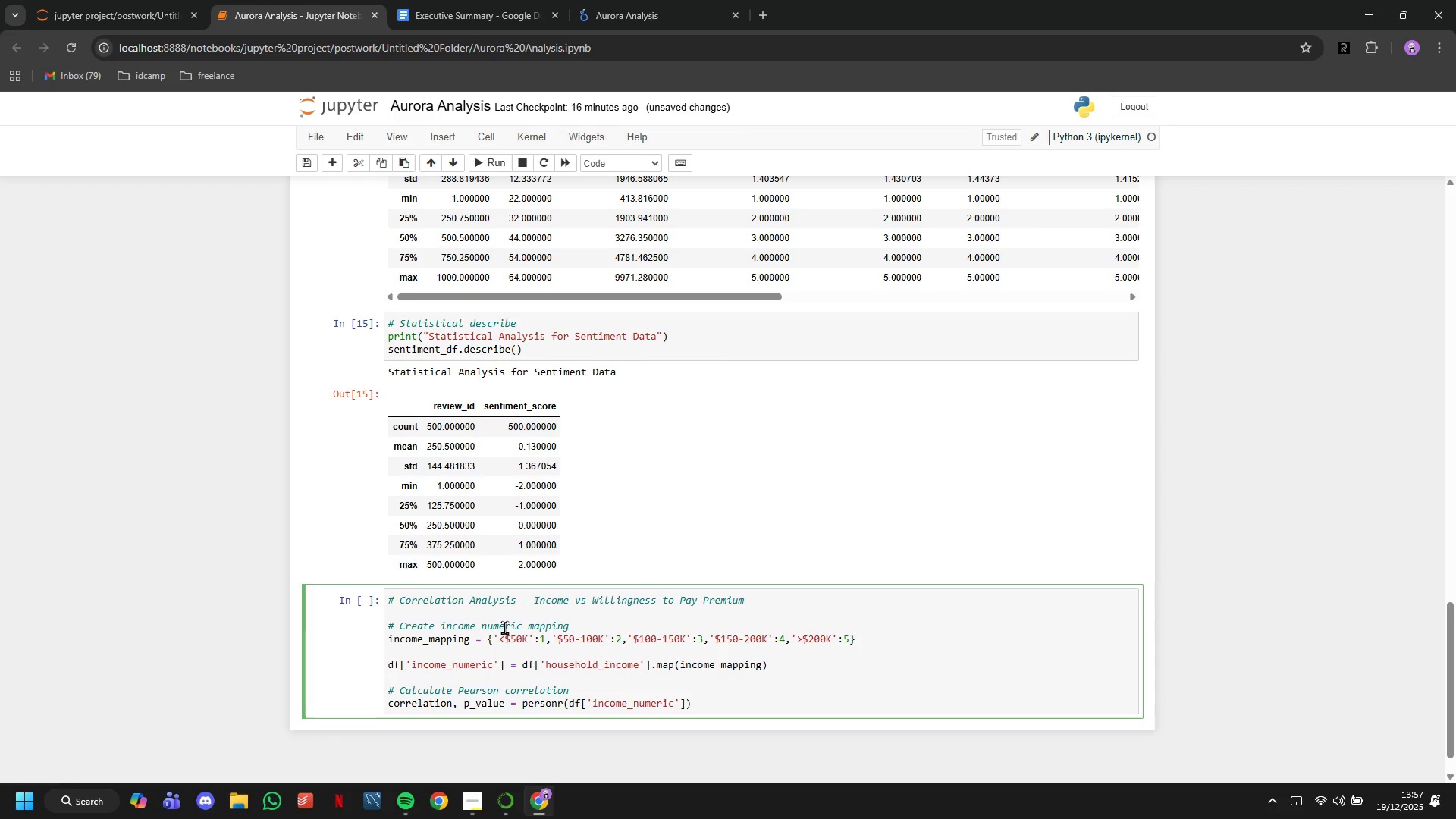 
key(ArrowRight)
 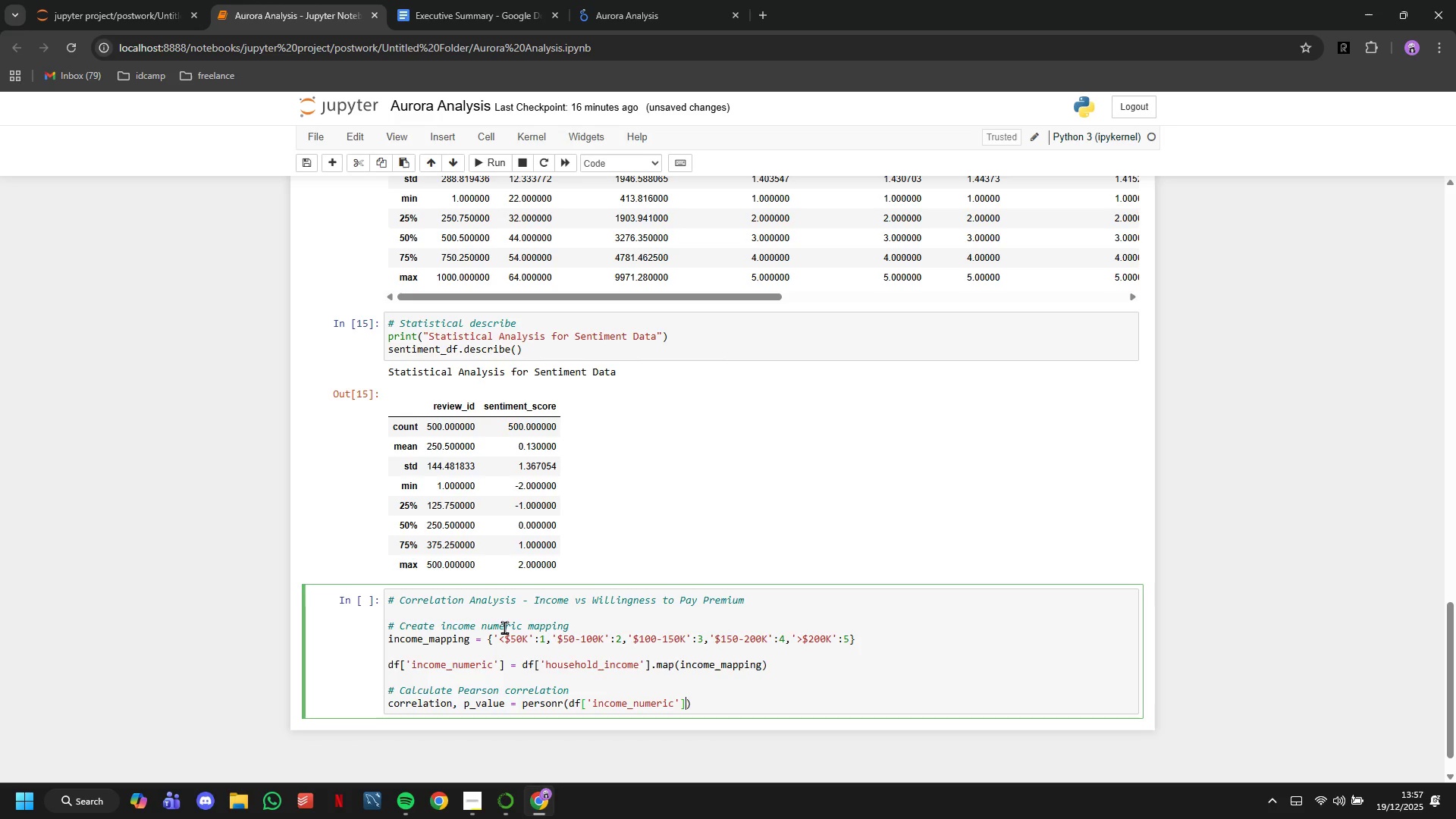 
key(ArrowRight)
 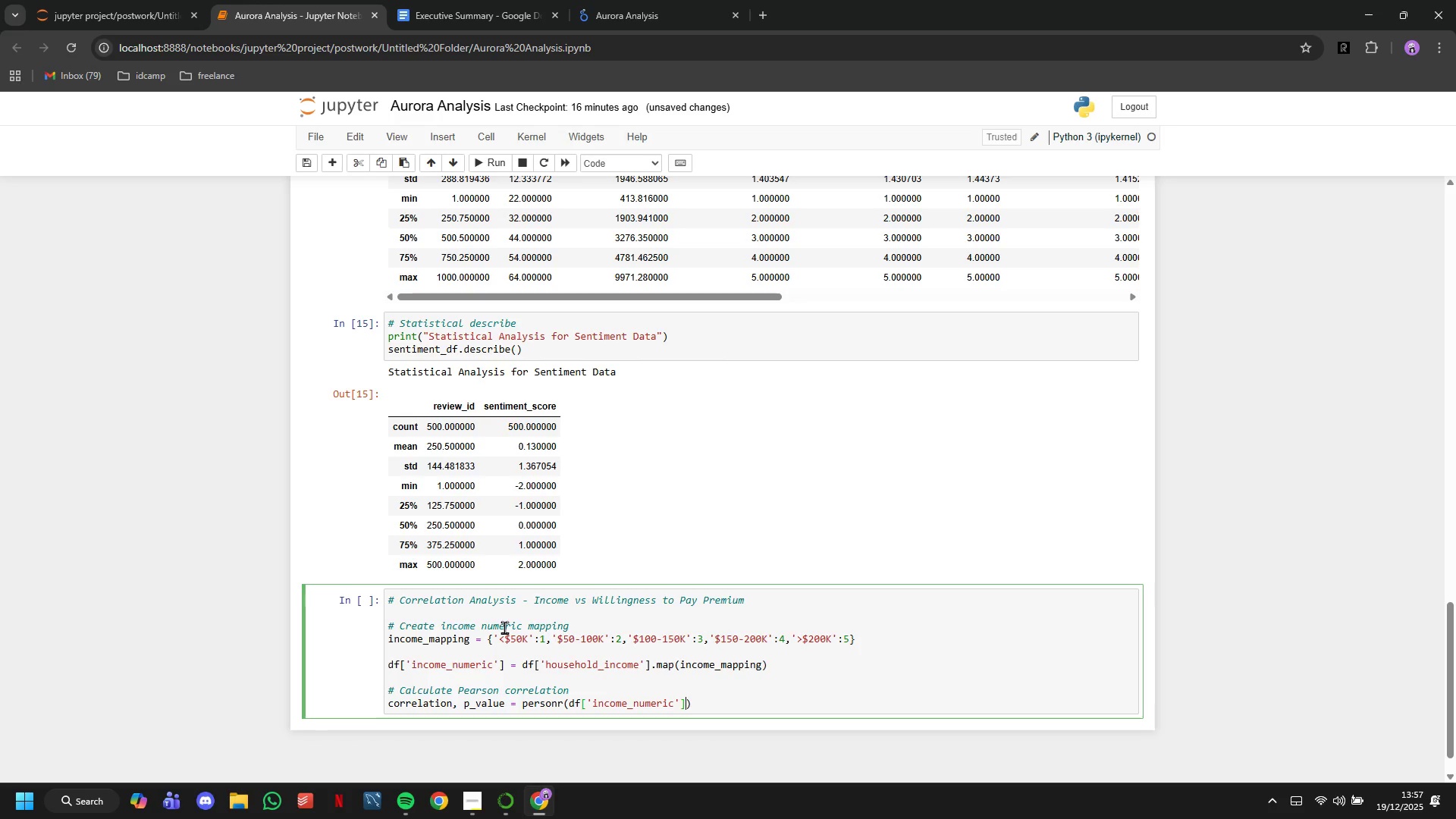 
type(,df['willing_to_pay_sustainable_premium)
 